 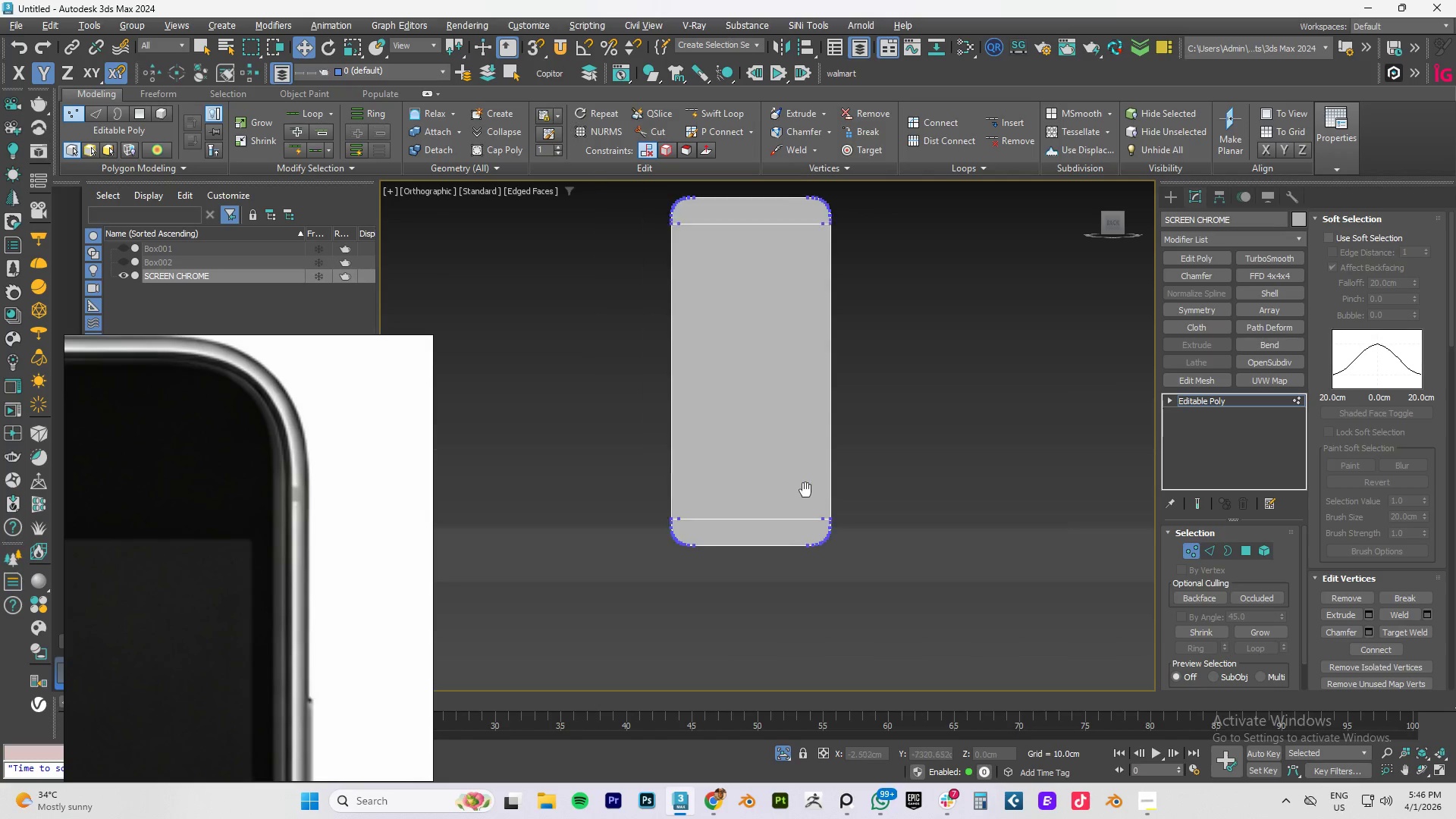 
scroll: coordinate [827, 529], scroll_direction: up, amount: 5.0
 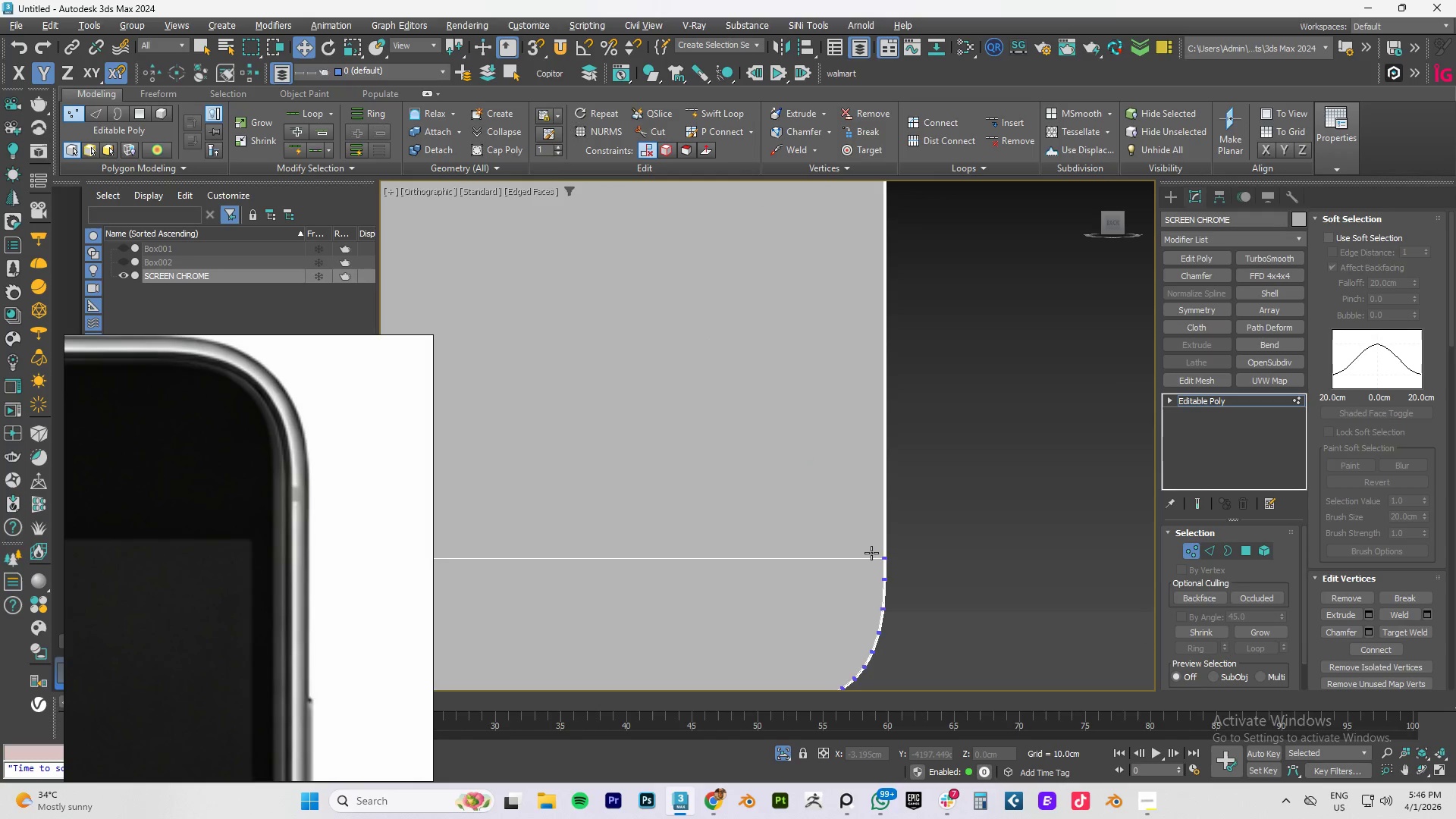 
hold_key(key=AltLeft, duration=0.97)
 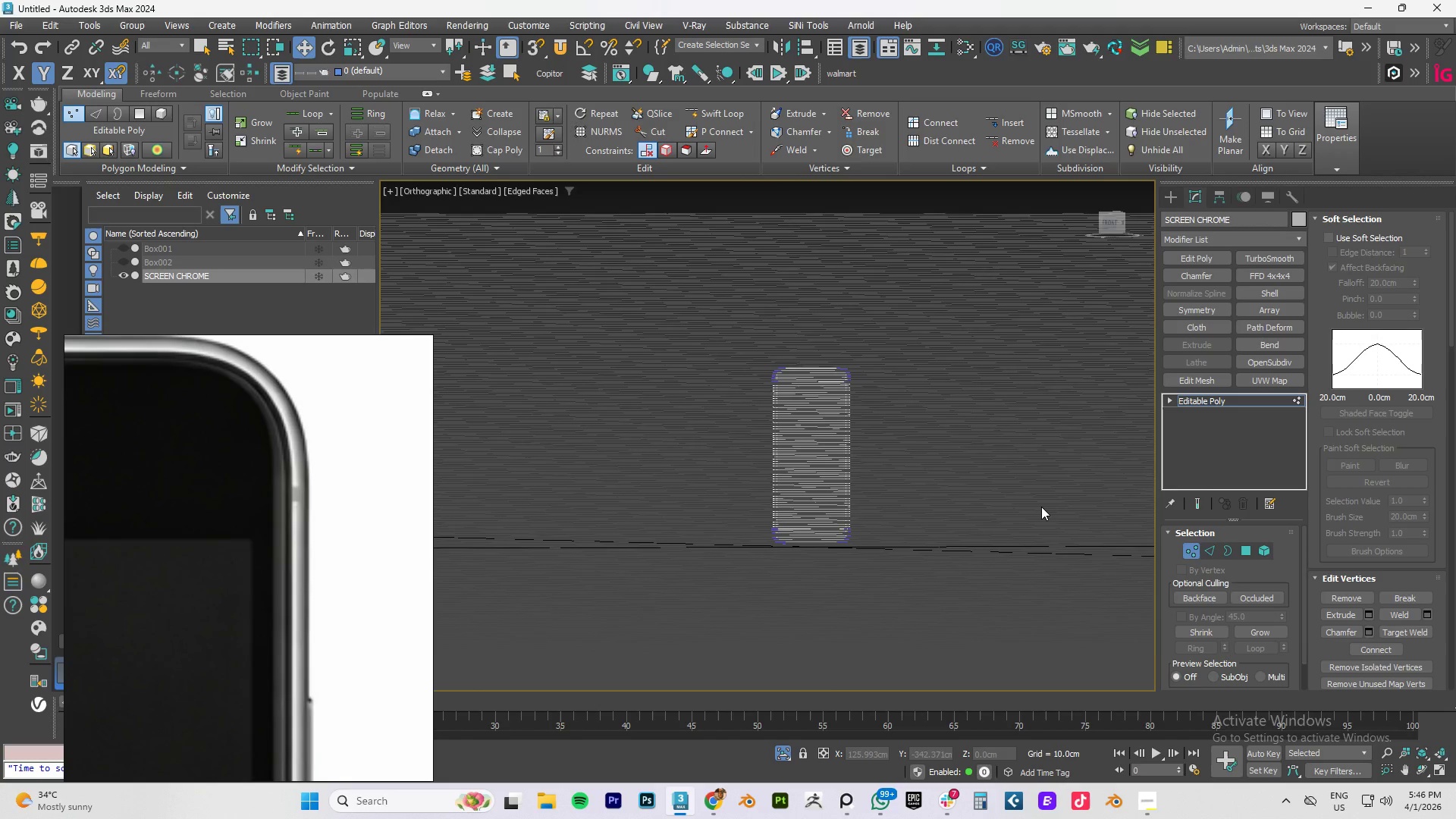 
scroll: coordinate [813, 514], scroll_direction: down, amount: 8.0
 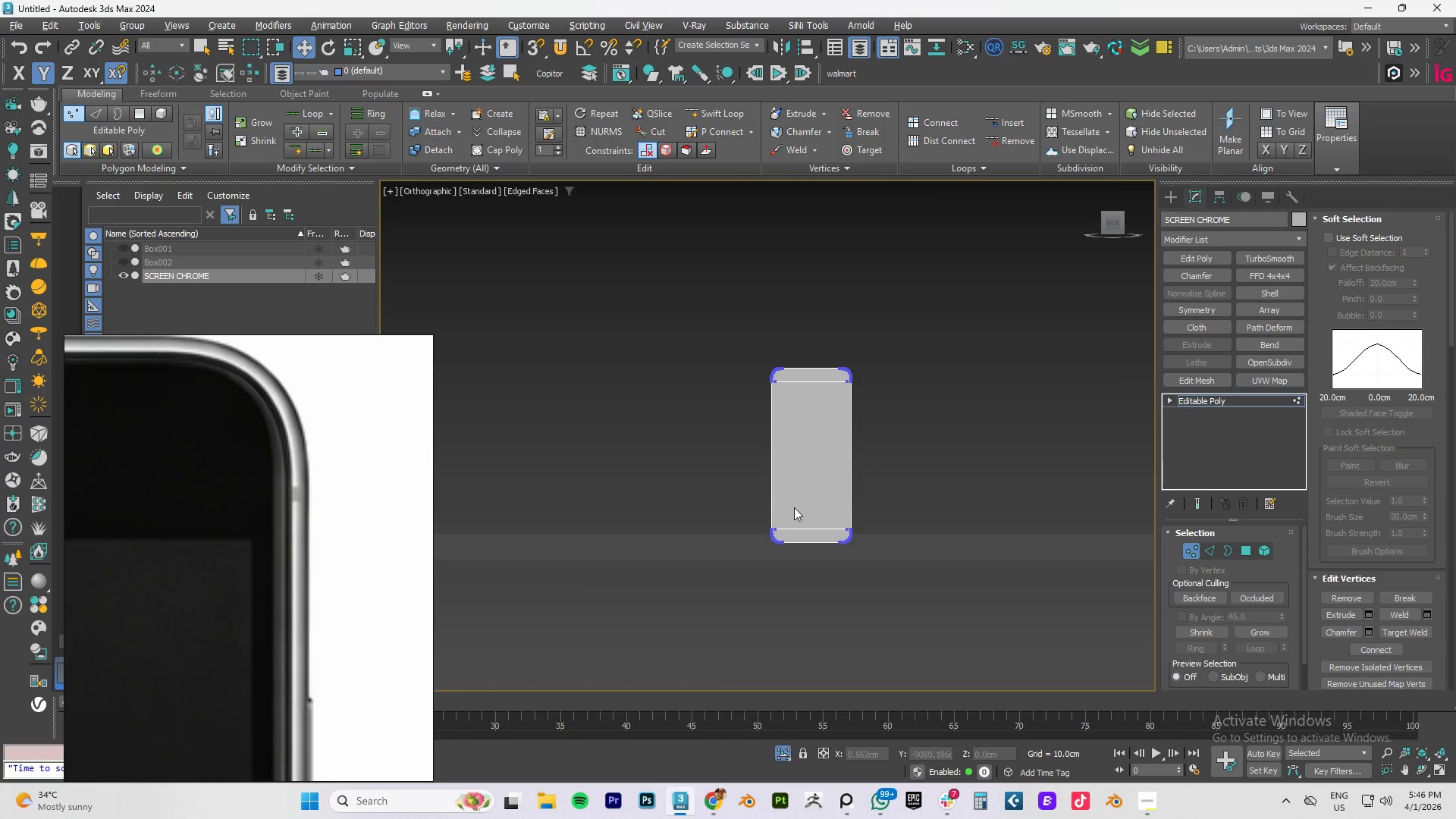 
type(FZ)
 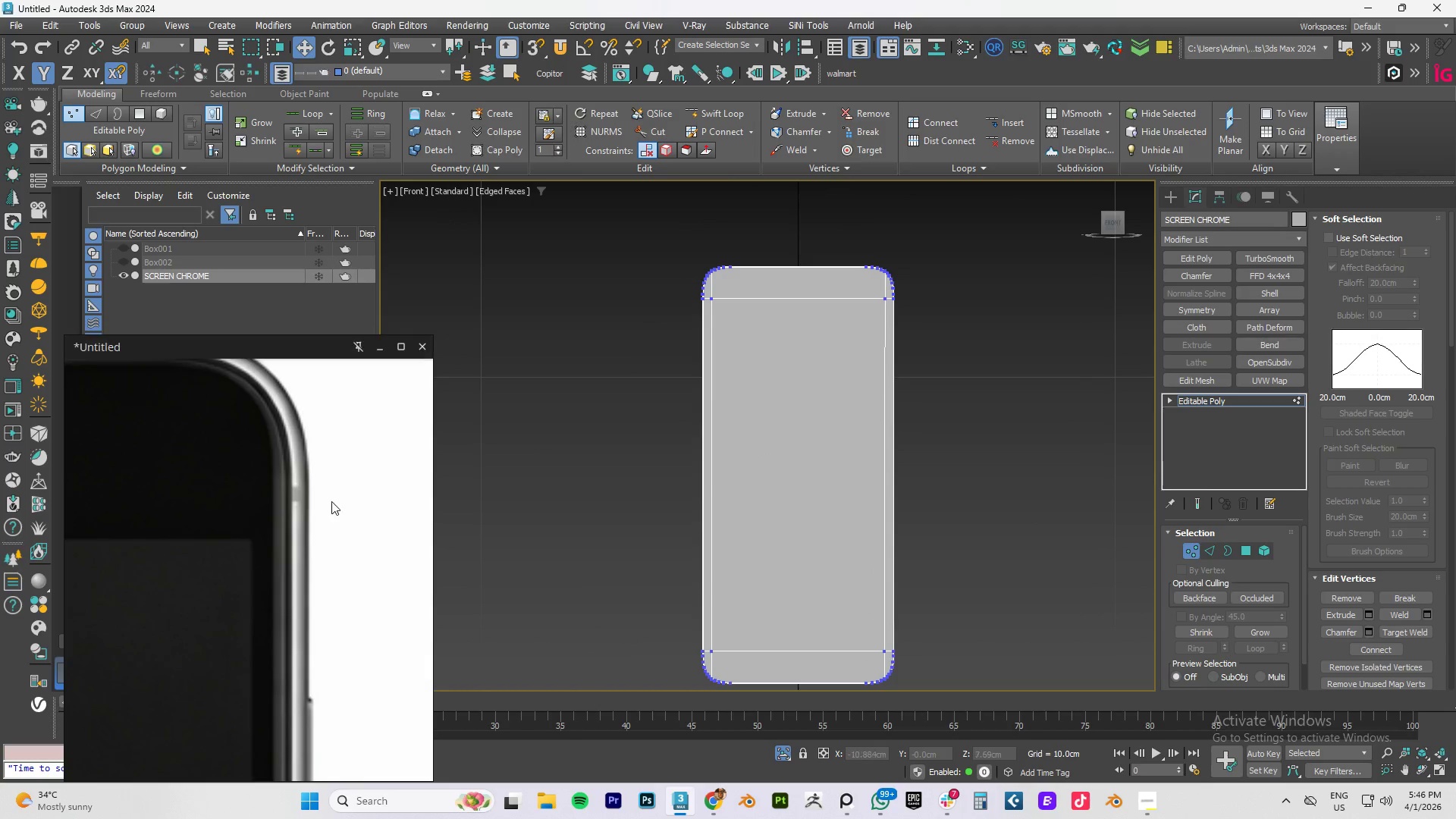 
scroll: coordinate [310, 576], scroll_direction: down, amount: 10.0
 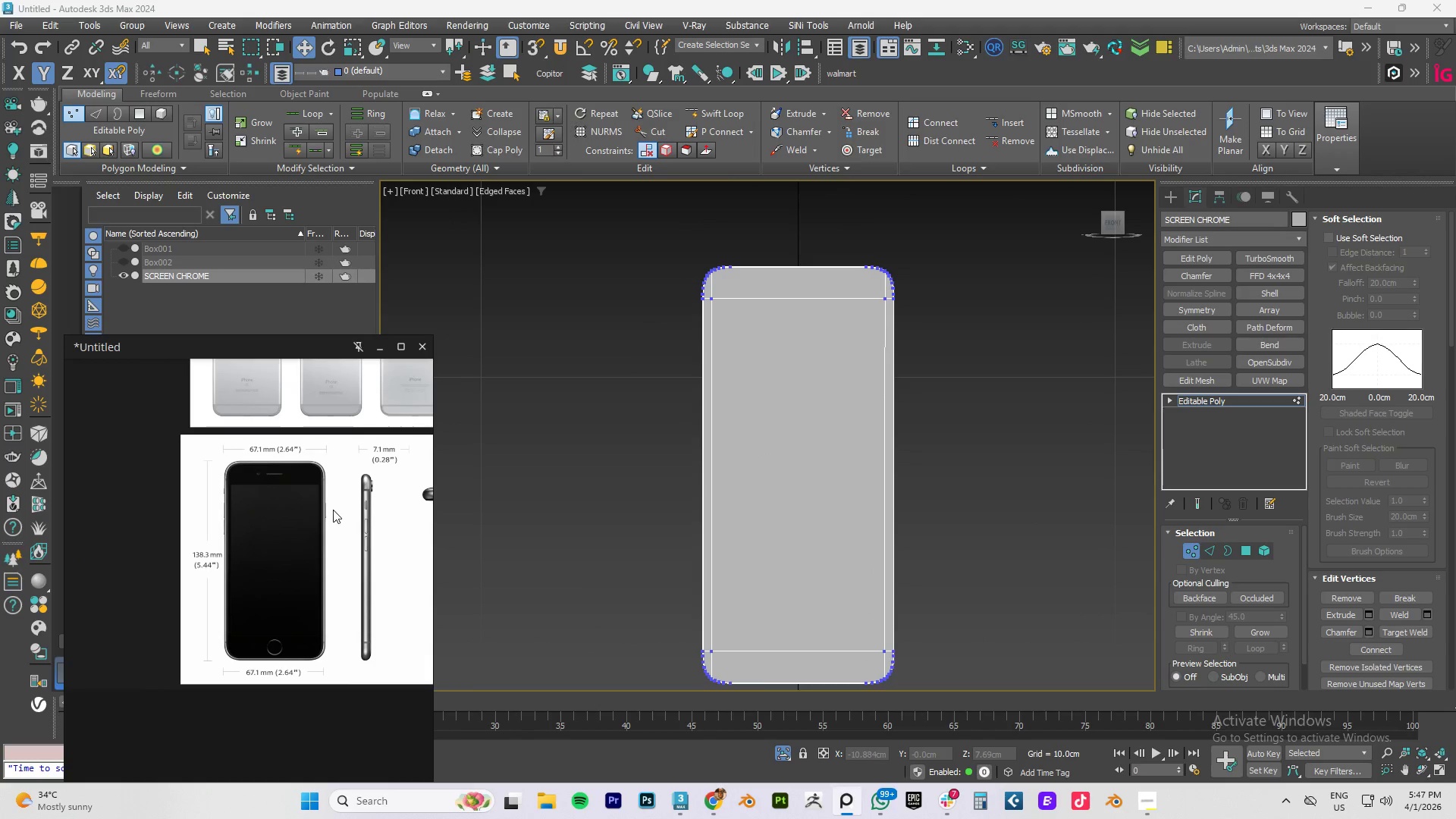 
scroll: coordinate [785, 628], scroll_direction: up, amount: 7.0
 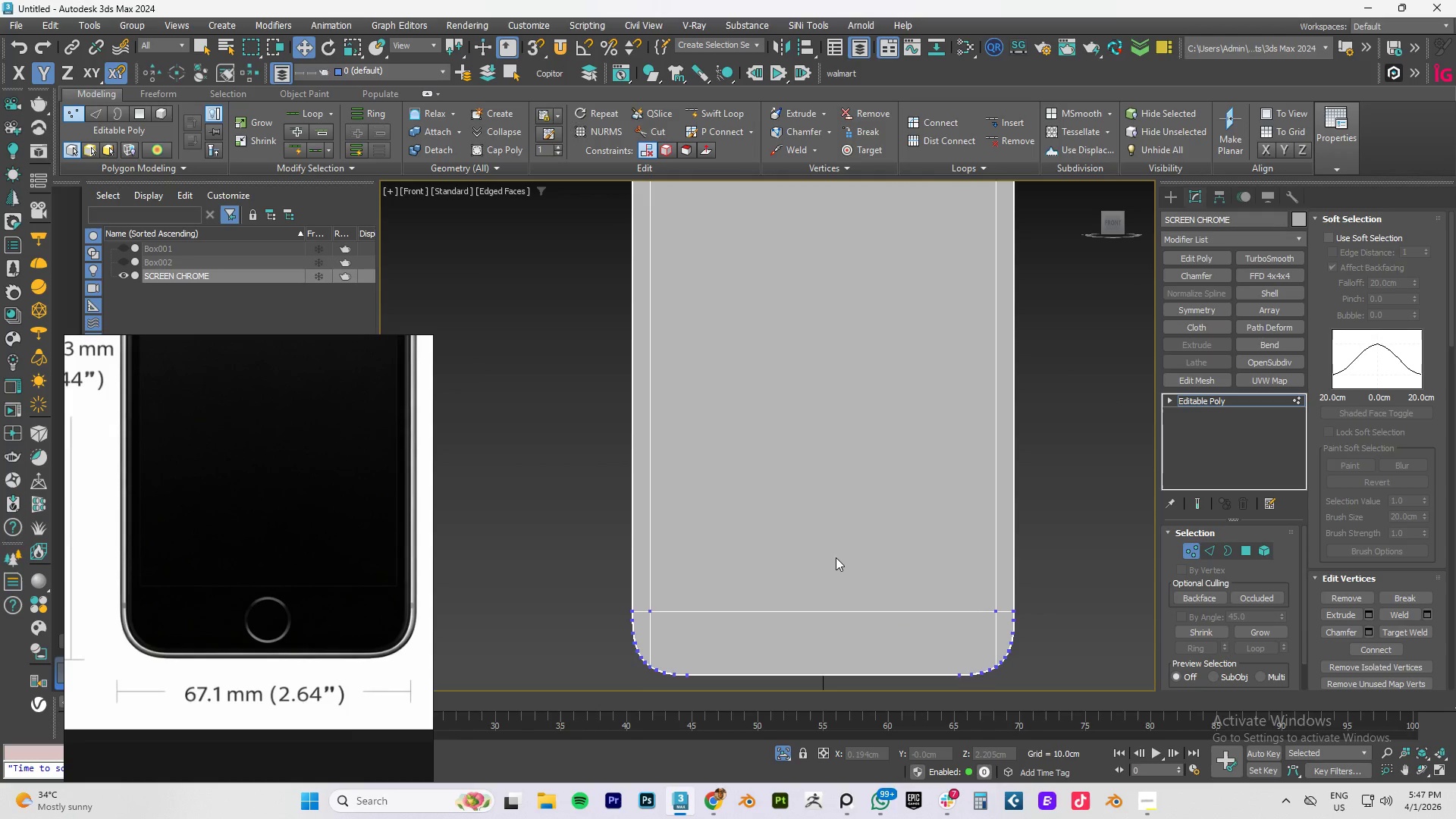 
key(2)
 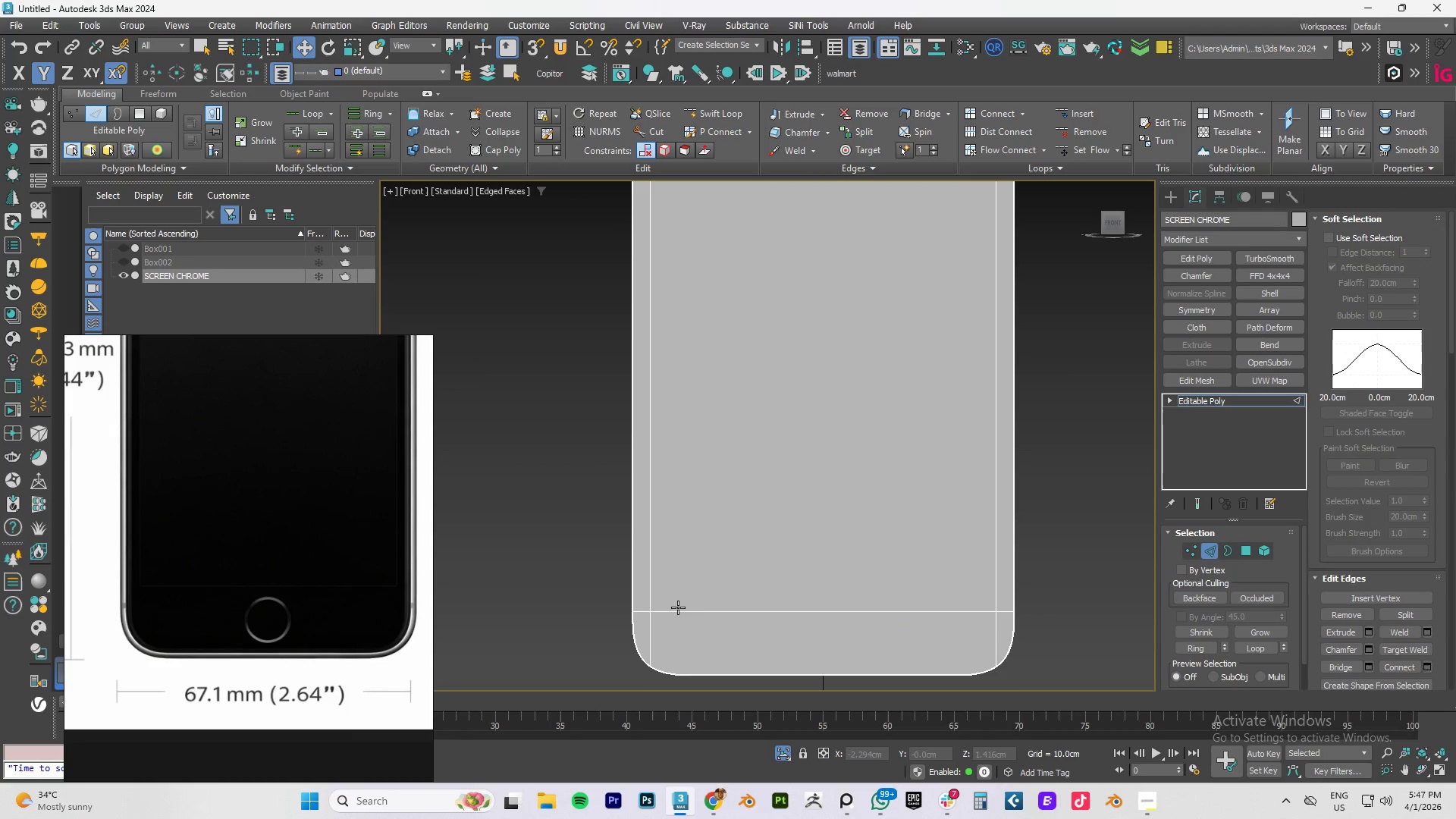 
double_click([678, 607])
 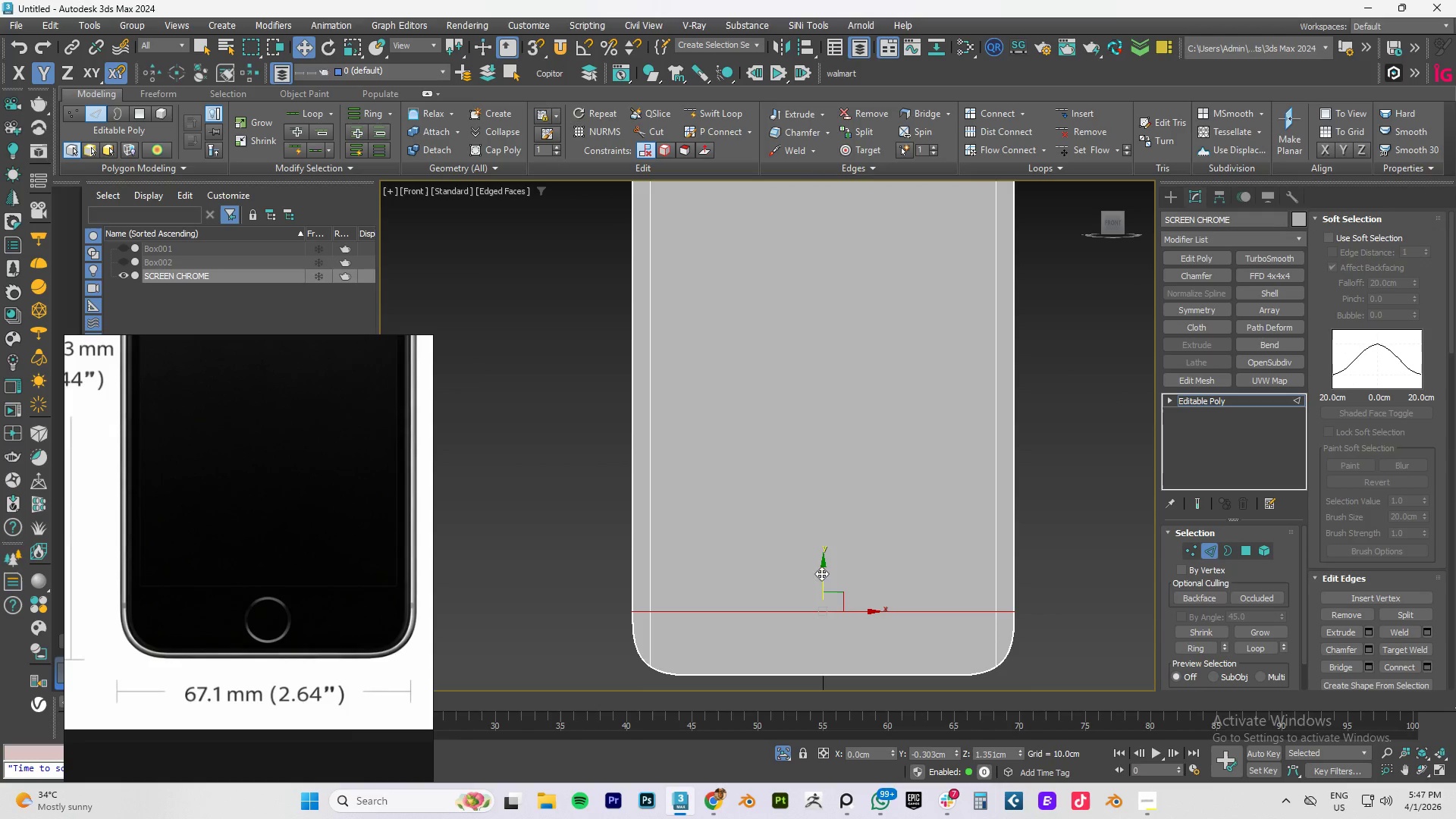 
left_click_drag(start_coordinate=[821, 573], to_coordinate=[824, 555])
 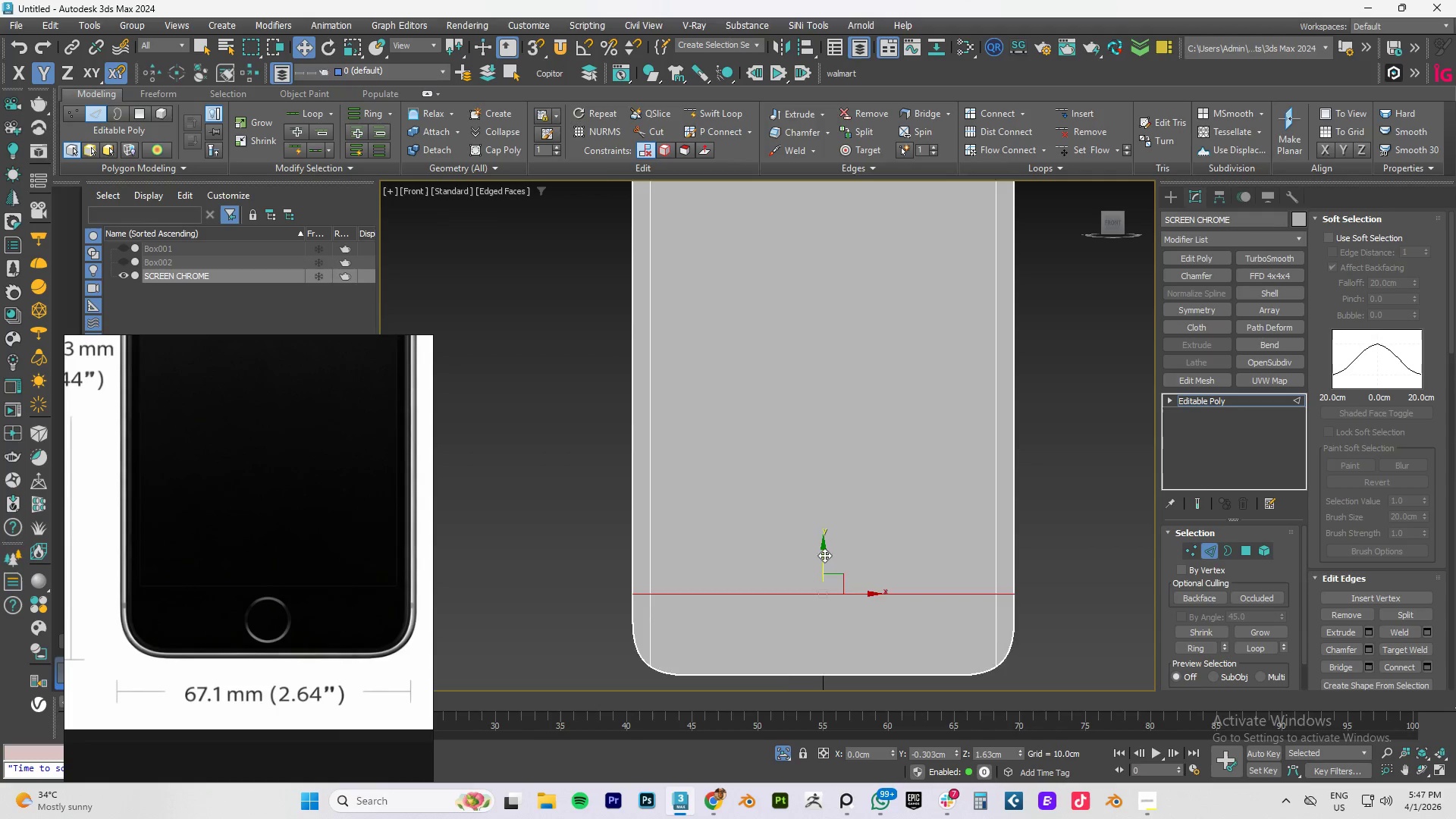 
scroll: coordinate [316, 460], scroll_direction: down, amount: 10.0
 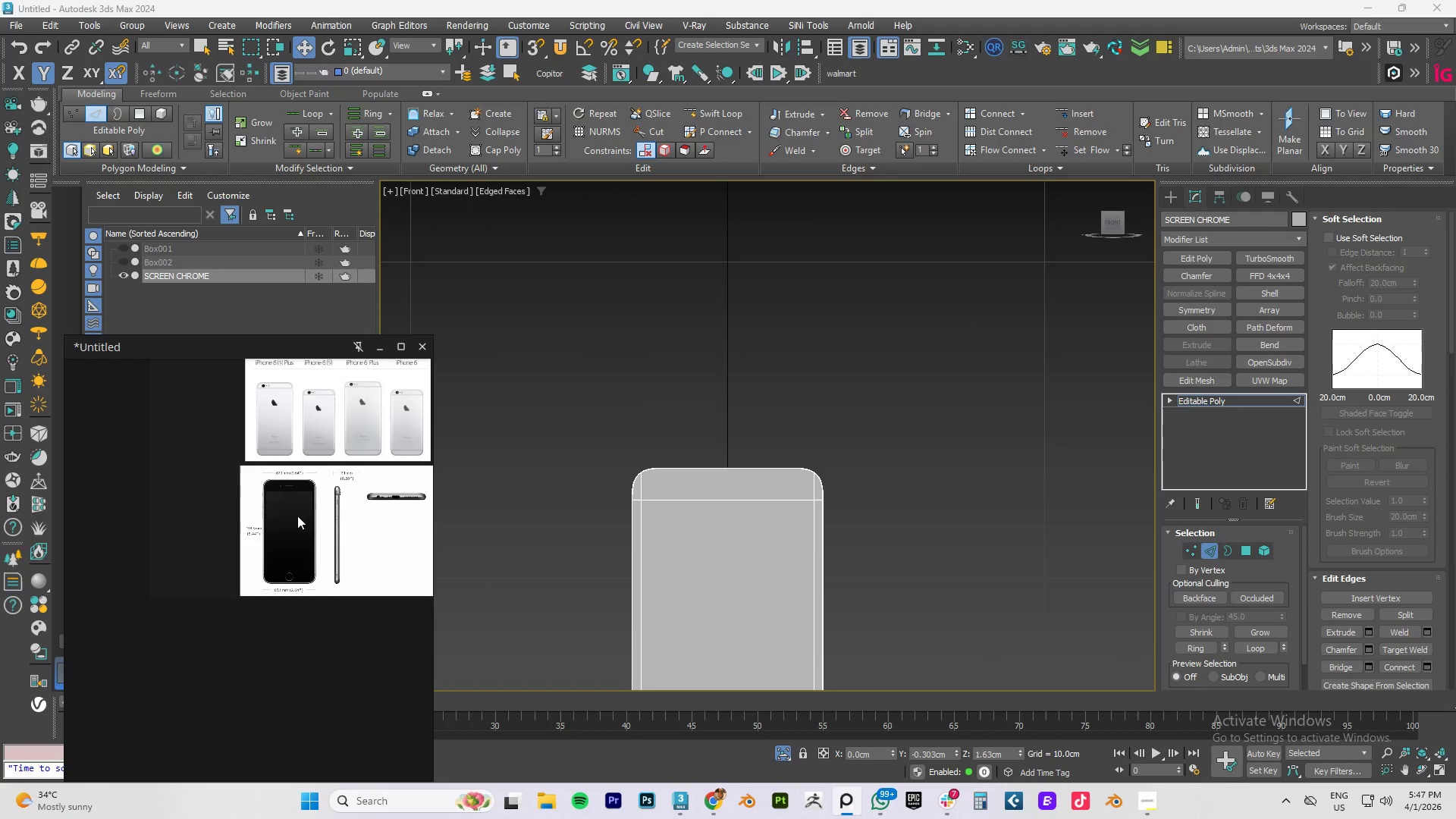 
scroll: coordinate [292, 484], scroll_direction: up, amount: 9.0
 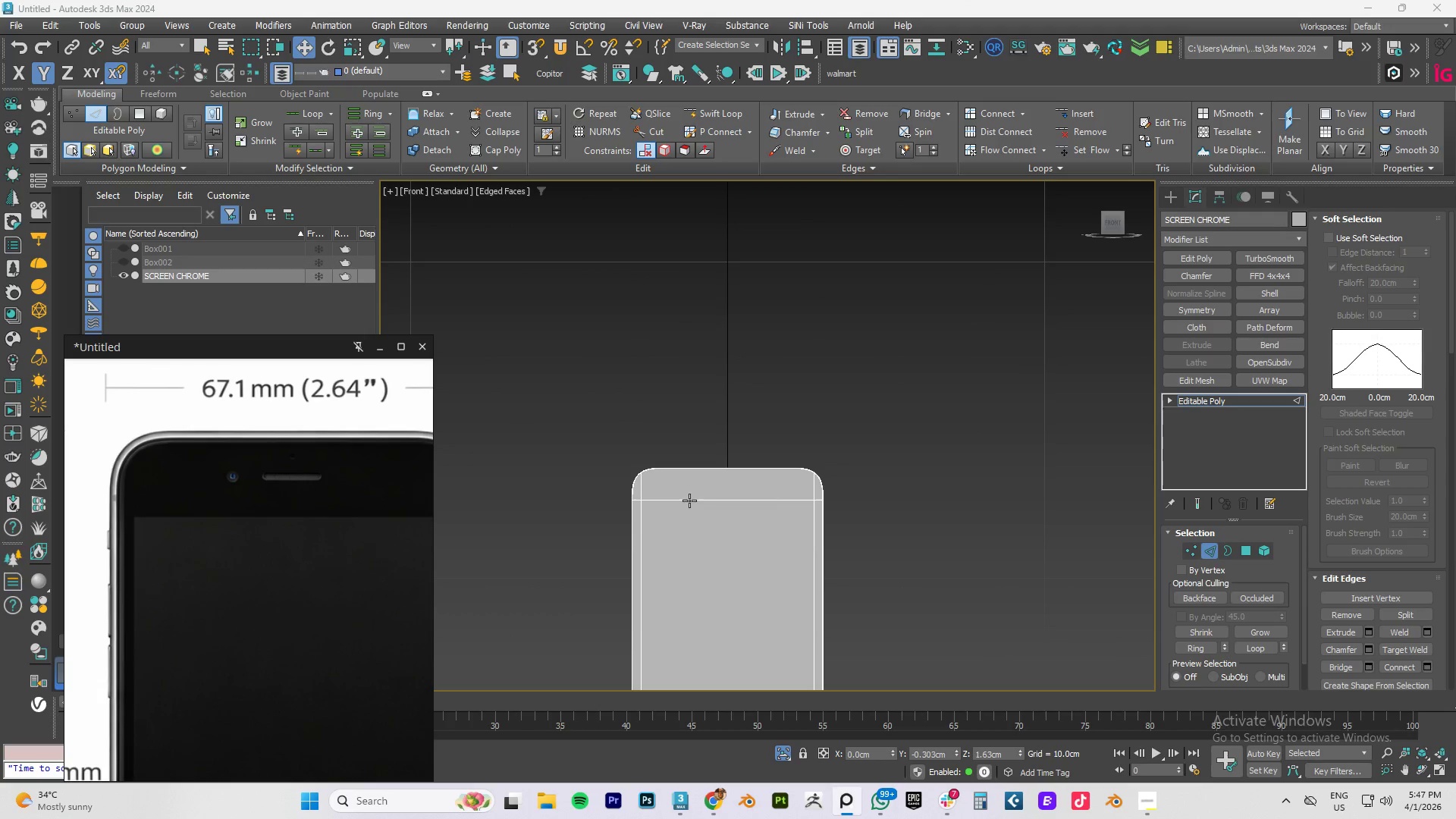 
double_click([689, 500])
 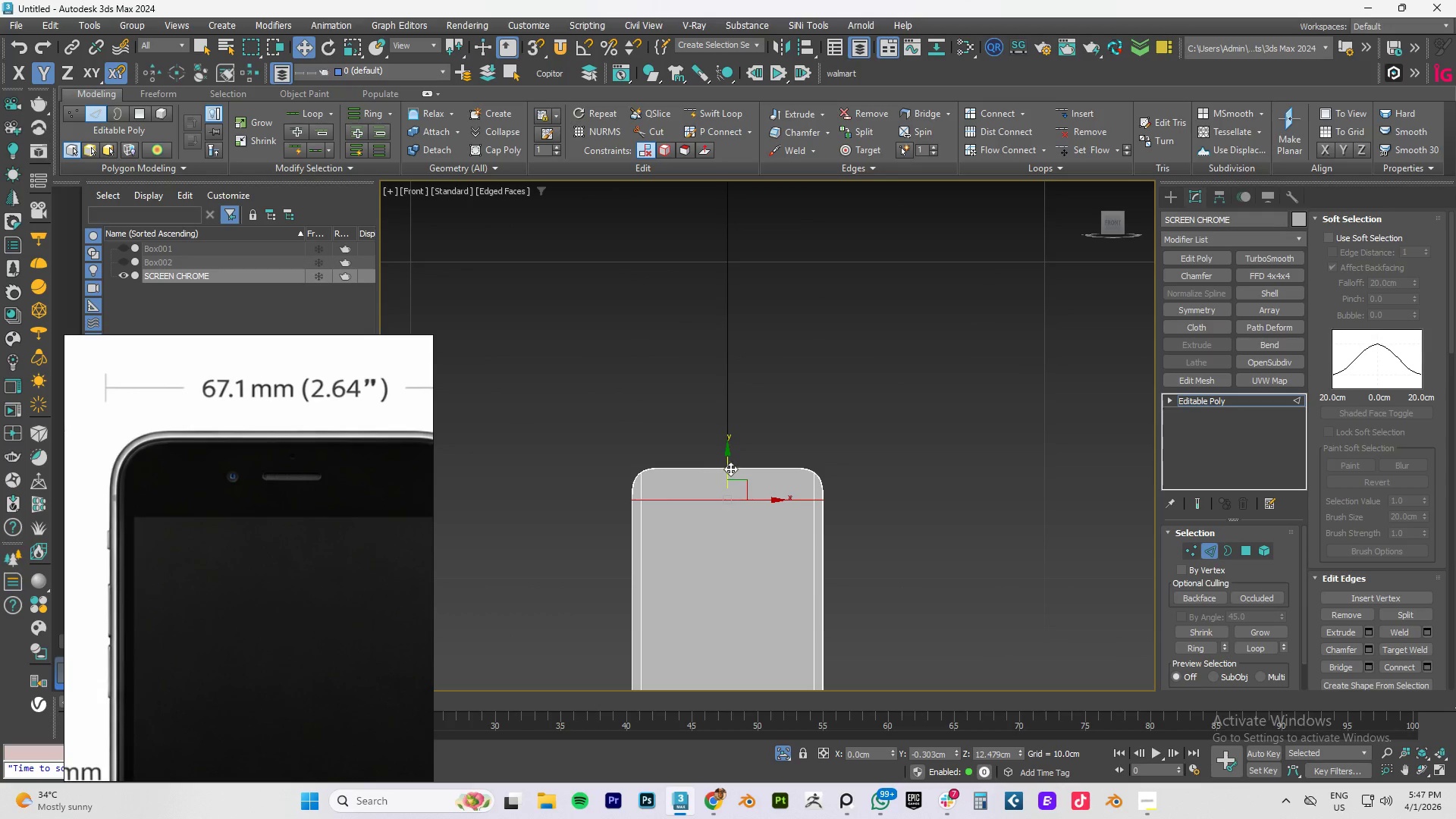 
left_click_drag(start_coordinate=[730, 469], to_coordinate=[730, 487])
 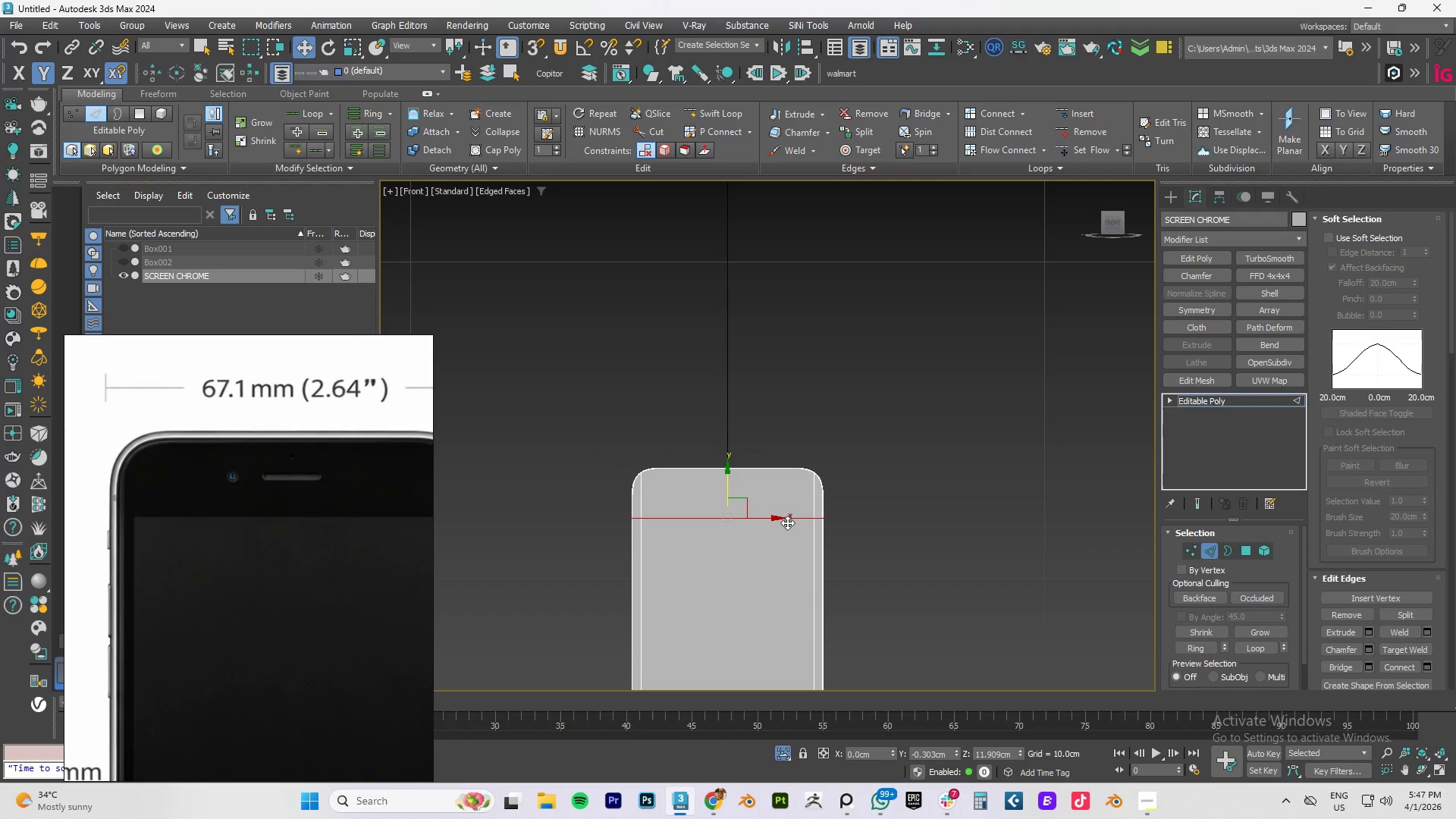 
key(Control+ControlLeft)
 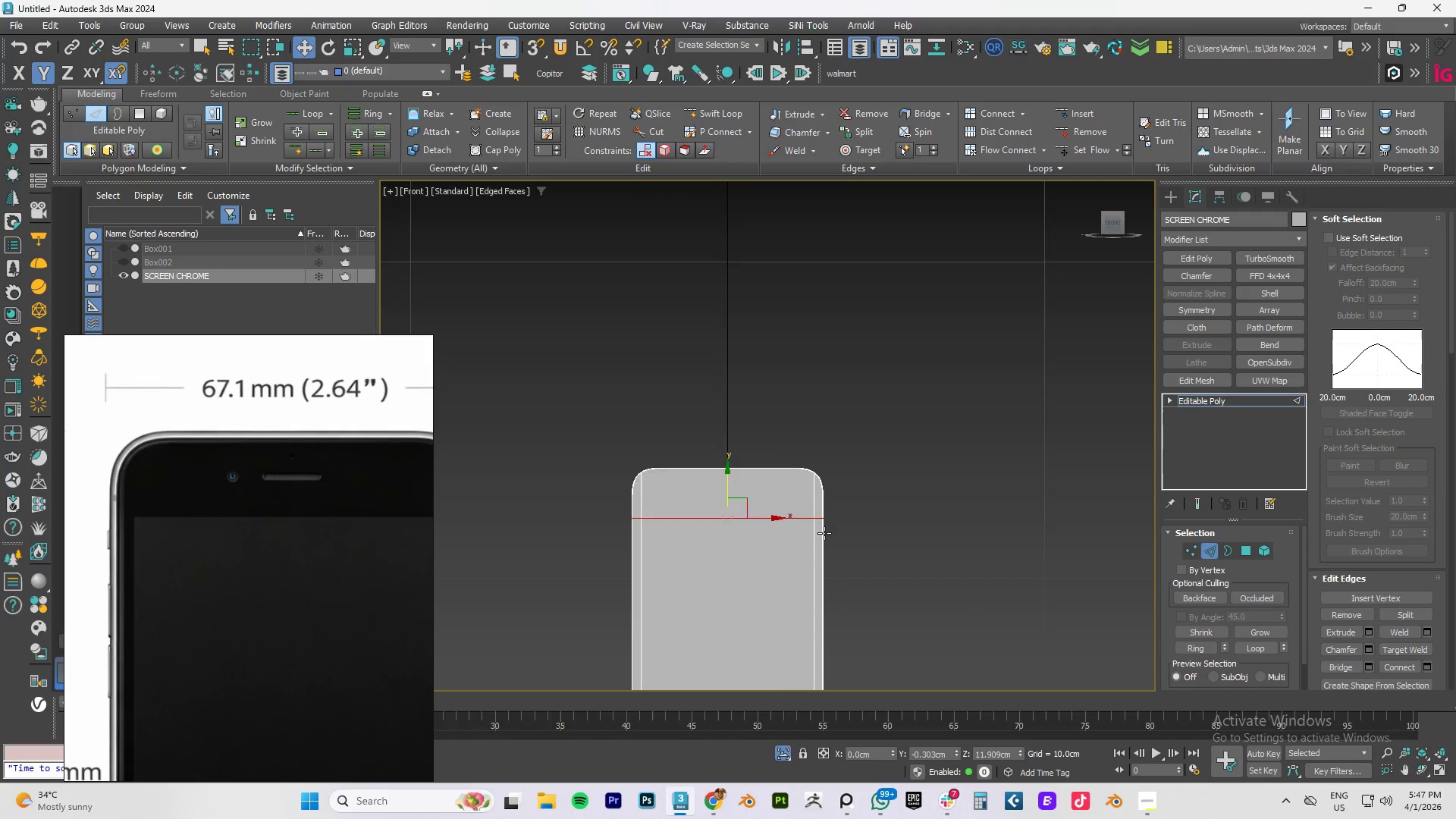 
scroll: coordinate [824, 533], scroll_direction: down, amount: 4.0
 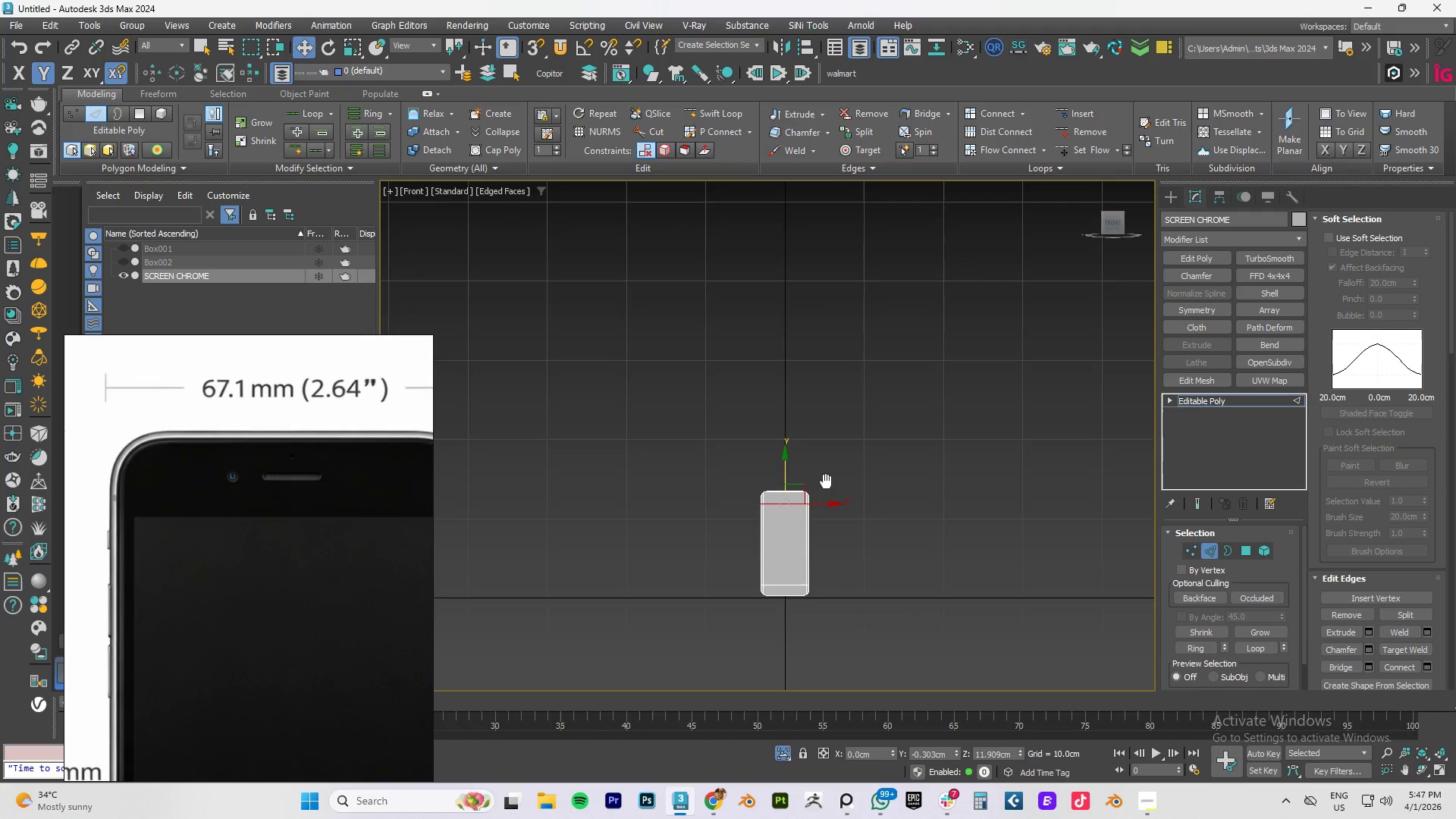 
key(Control+Z)
 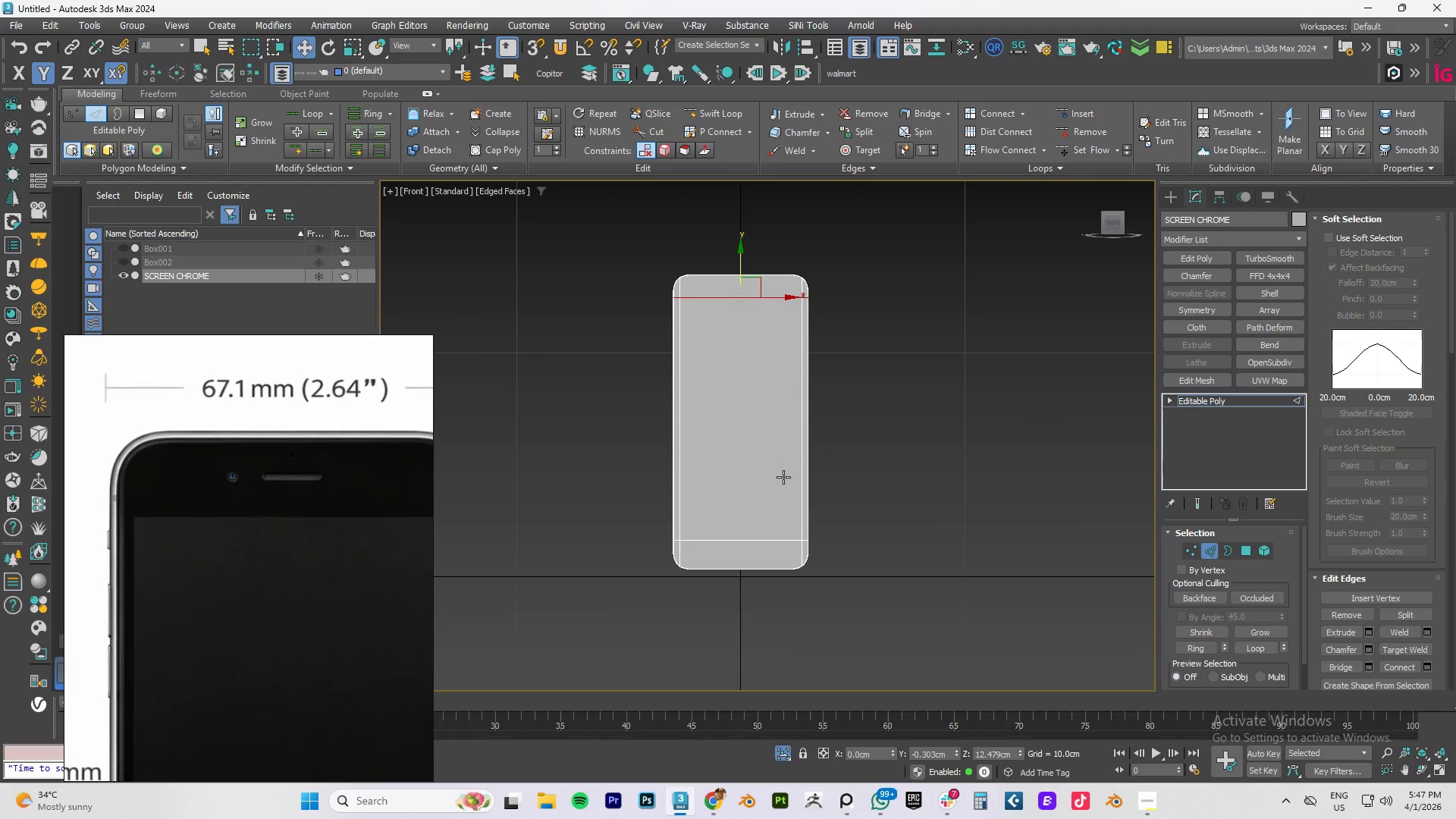 
scroll: coordinate [783, 477], scroll_direction: up, amount: 3.0
 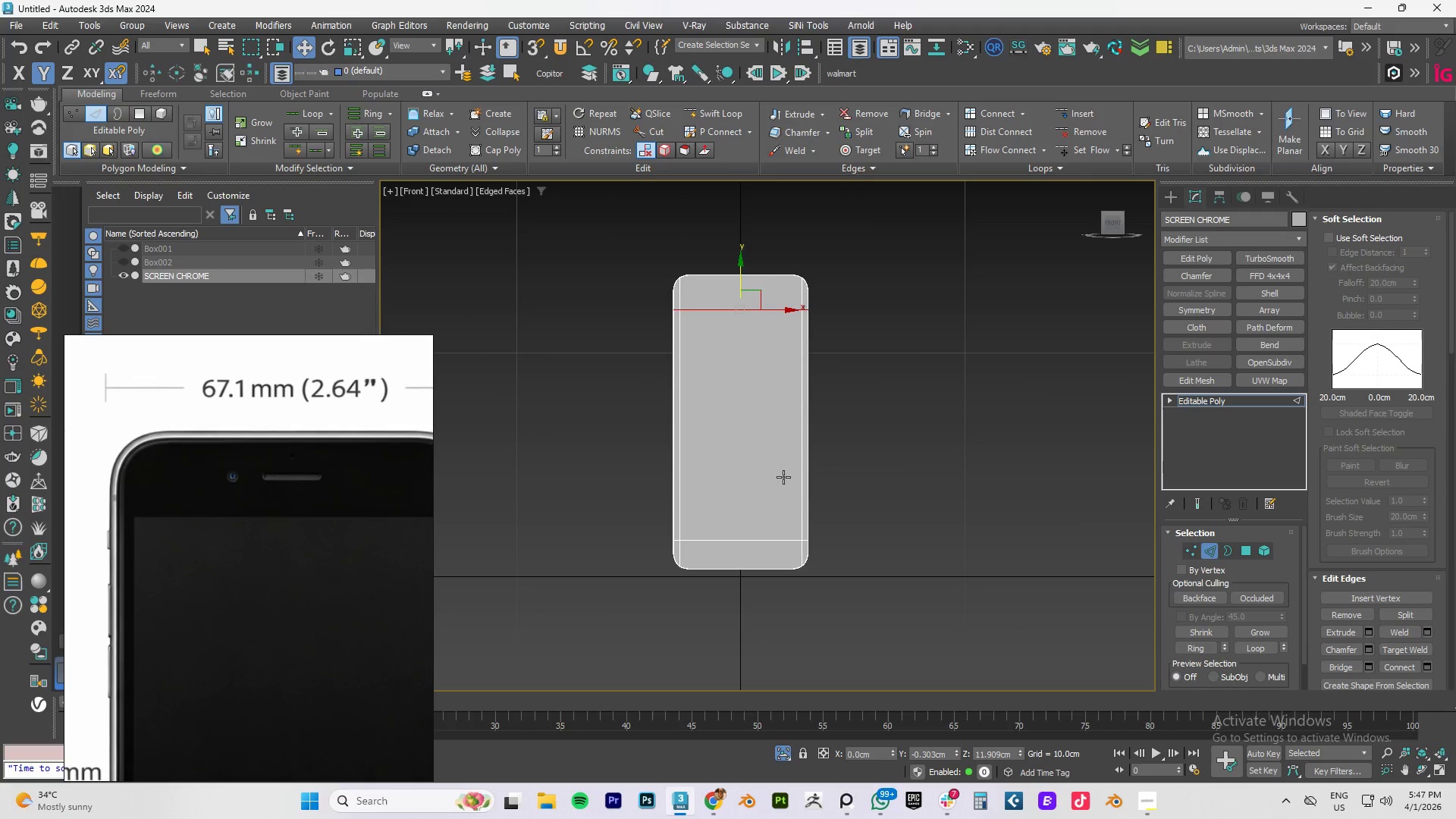 
key(Control+Z)
 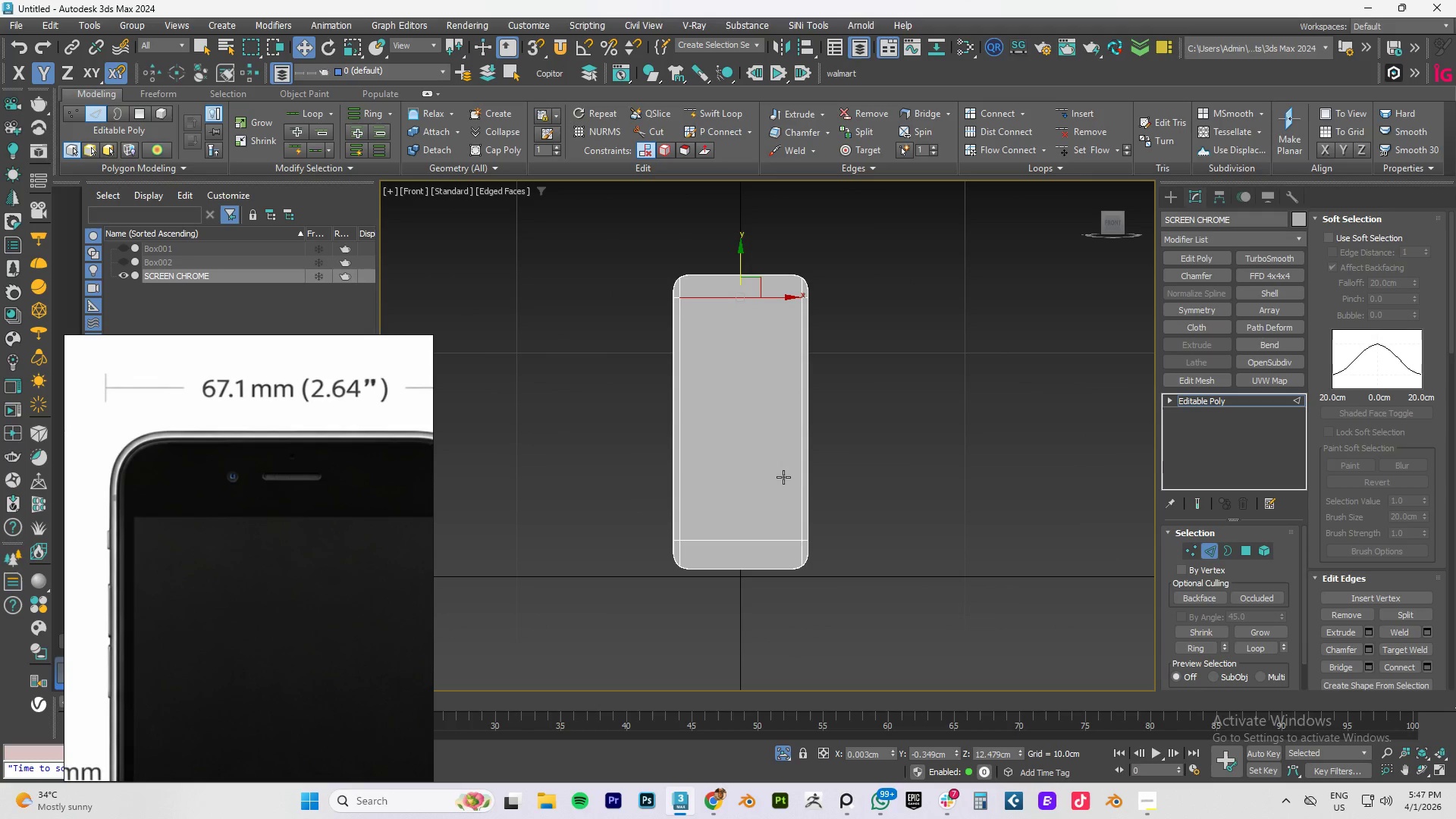 
key(Control+Z)
 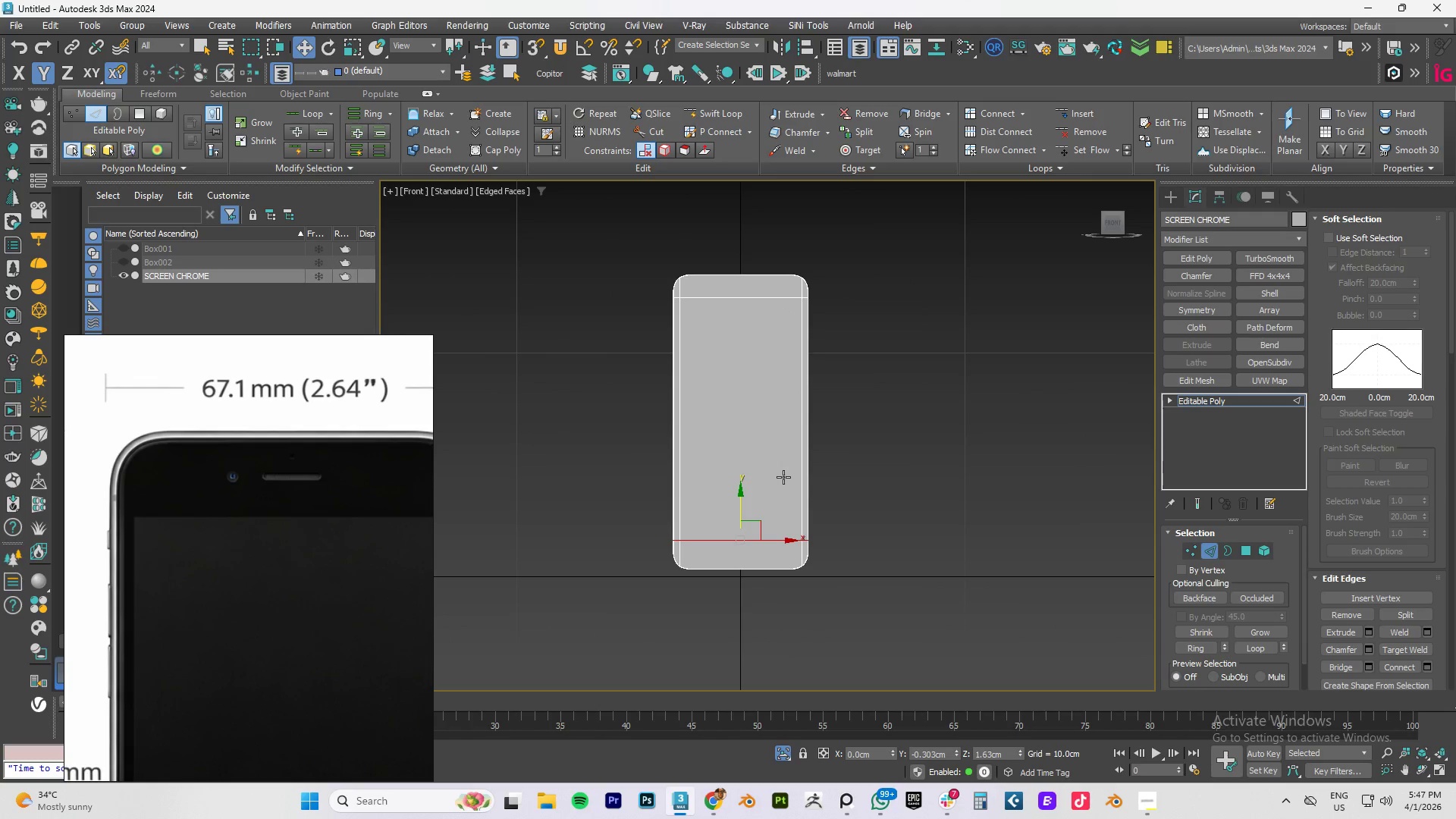 
key(Control+Z)
 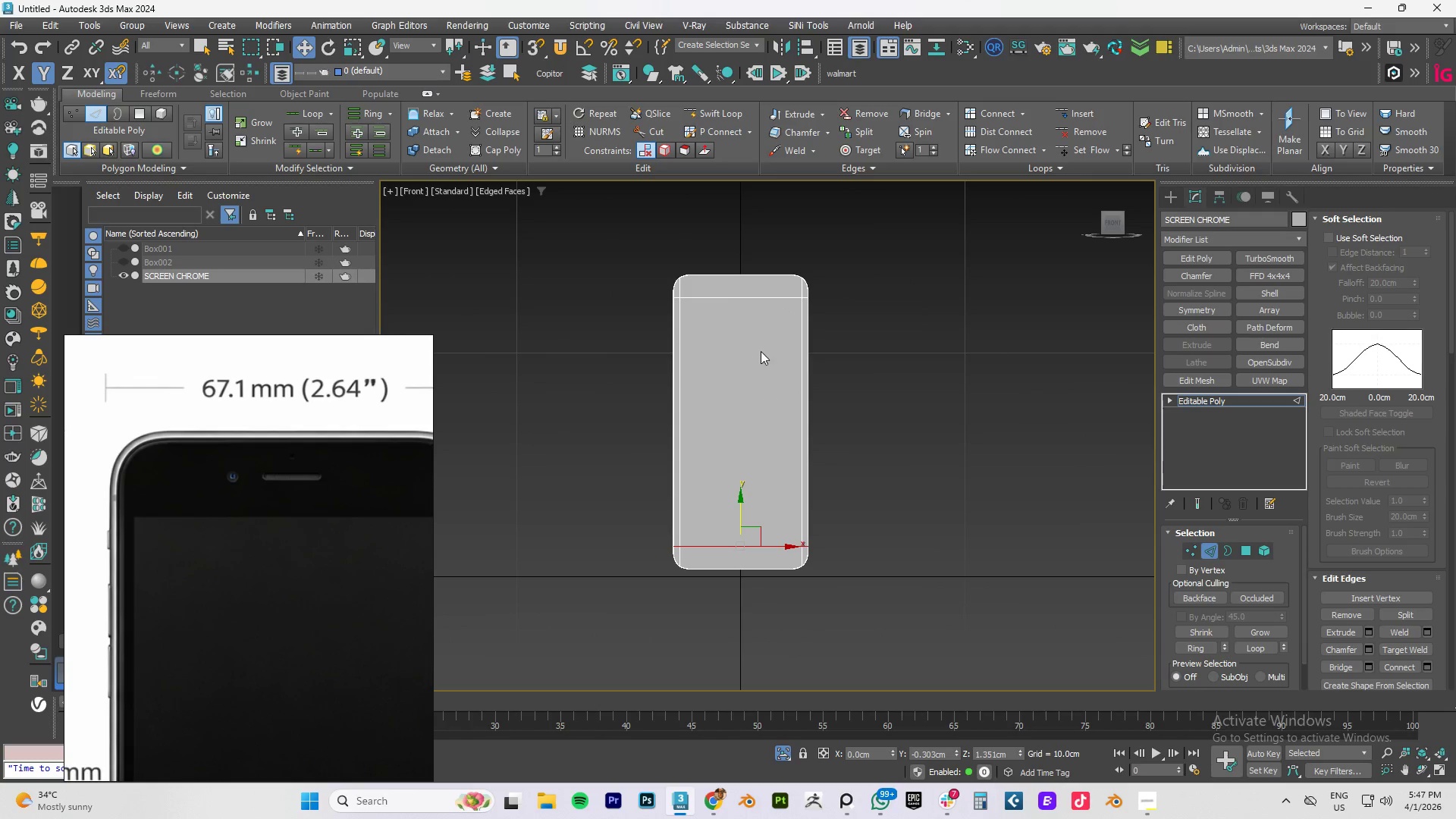 
hold_key(key=ControlLeft, duration=0.88)
double_click([745, 300])
 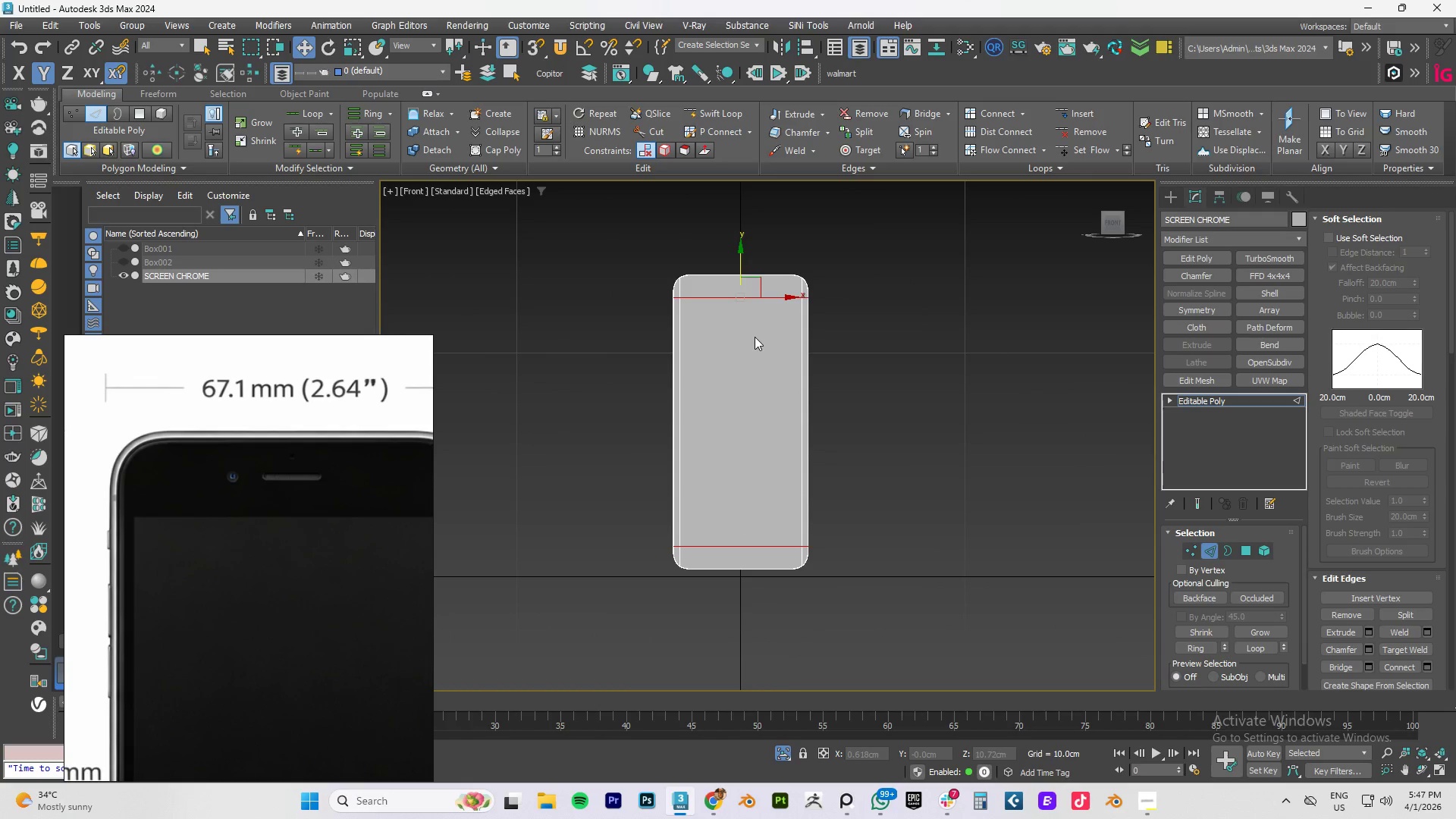 
key(R)
 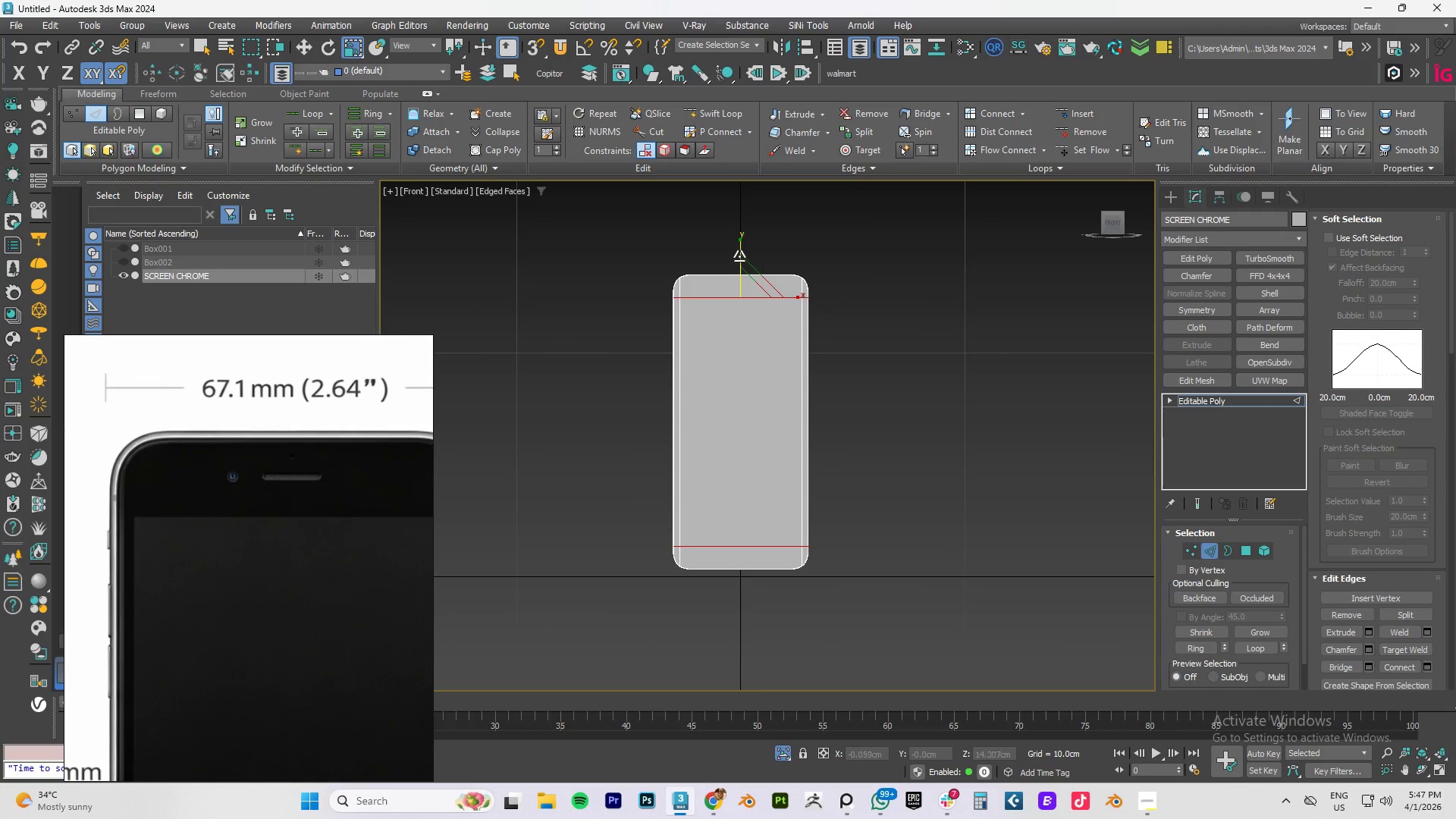 
left_click_drag(start_coordinate=[739, 255], to_coordinate=[753, 219])
 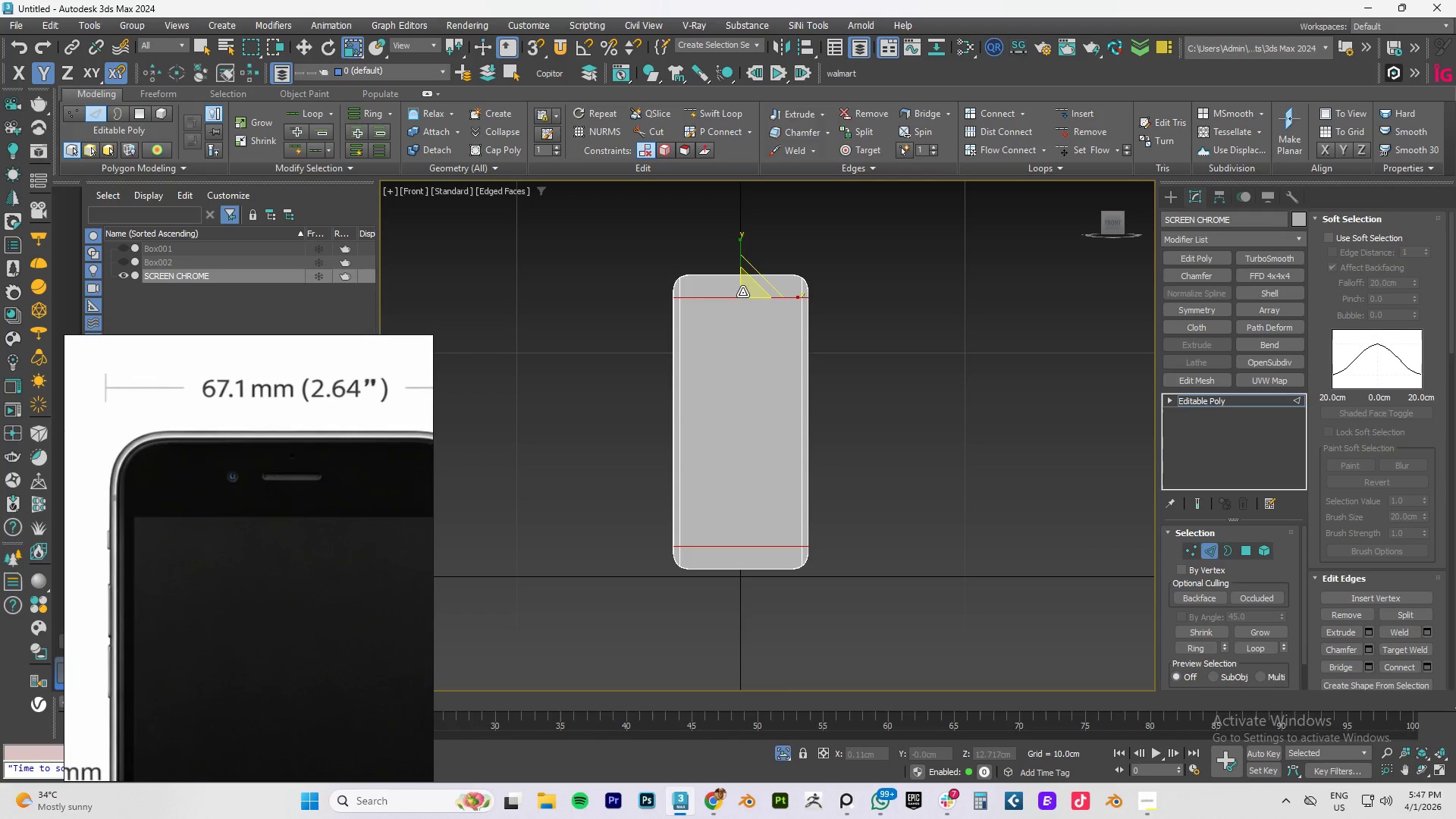 
hold_key(key=AltLeft, duration=1.5)
 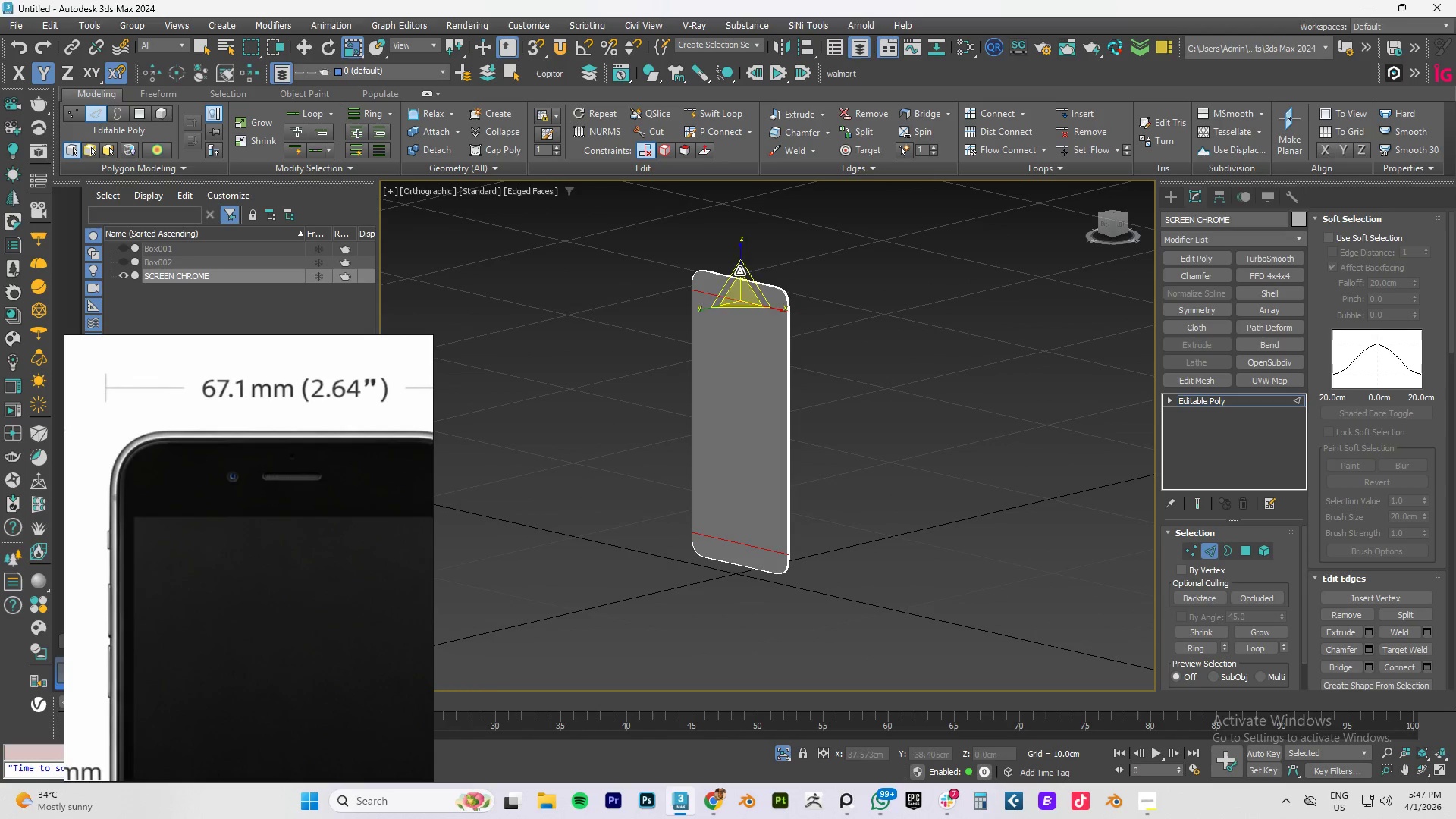 
key(Alt+AltLeft)
 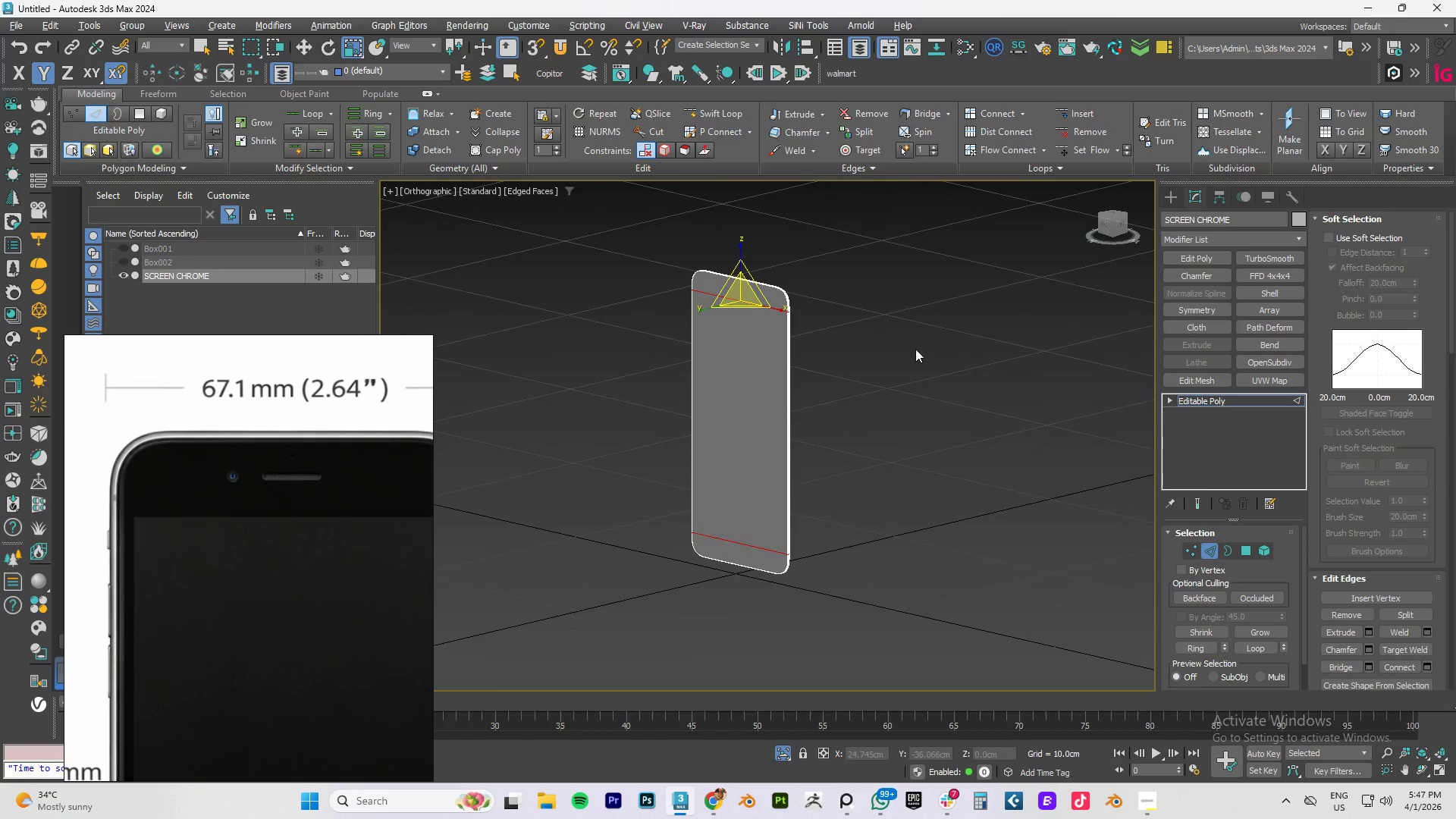 
key(Alt+AltLeft)
 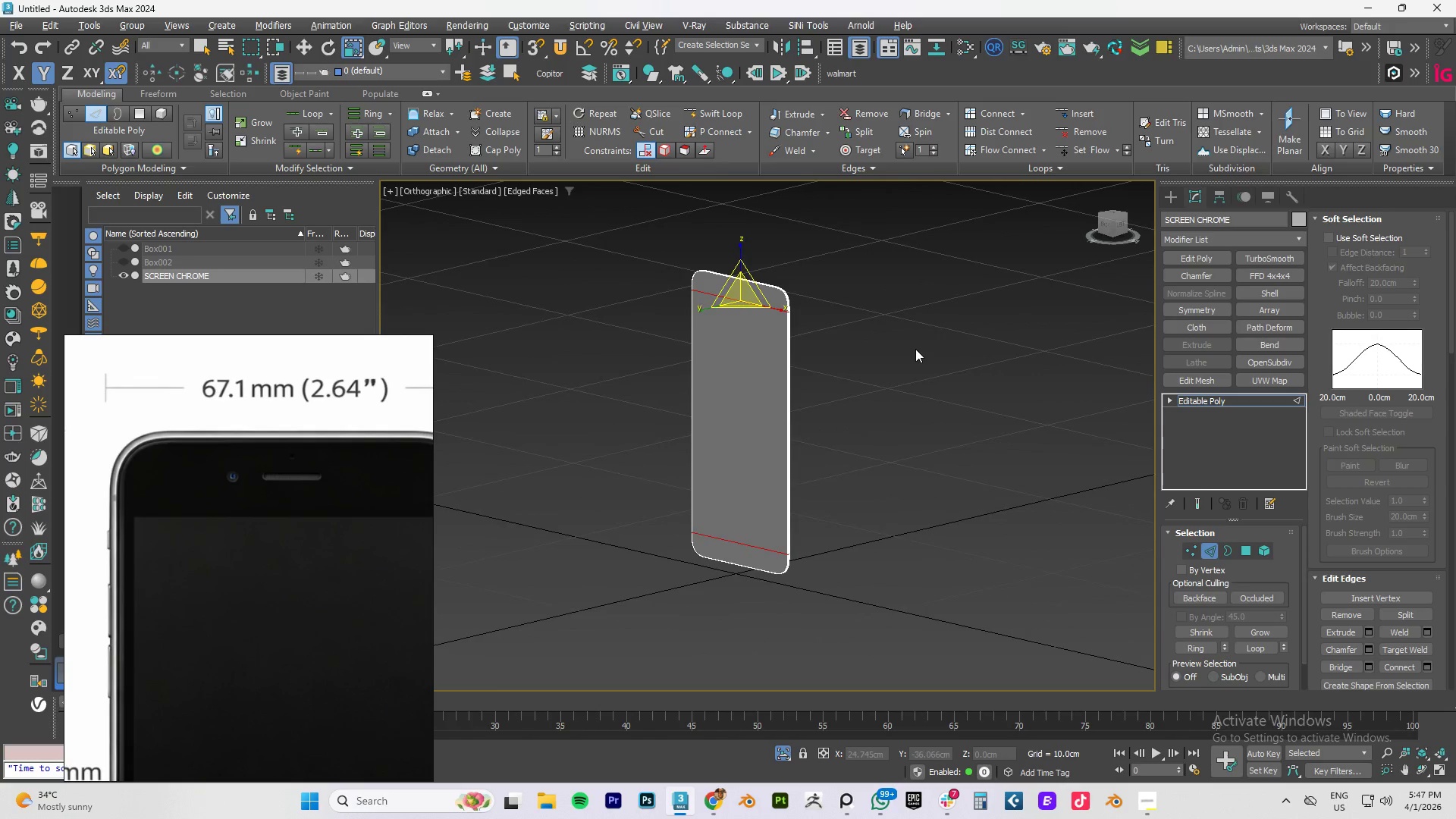 
key(Alt+AltLeft)
 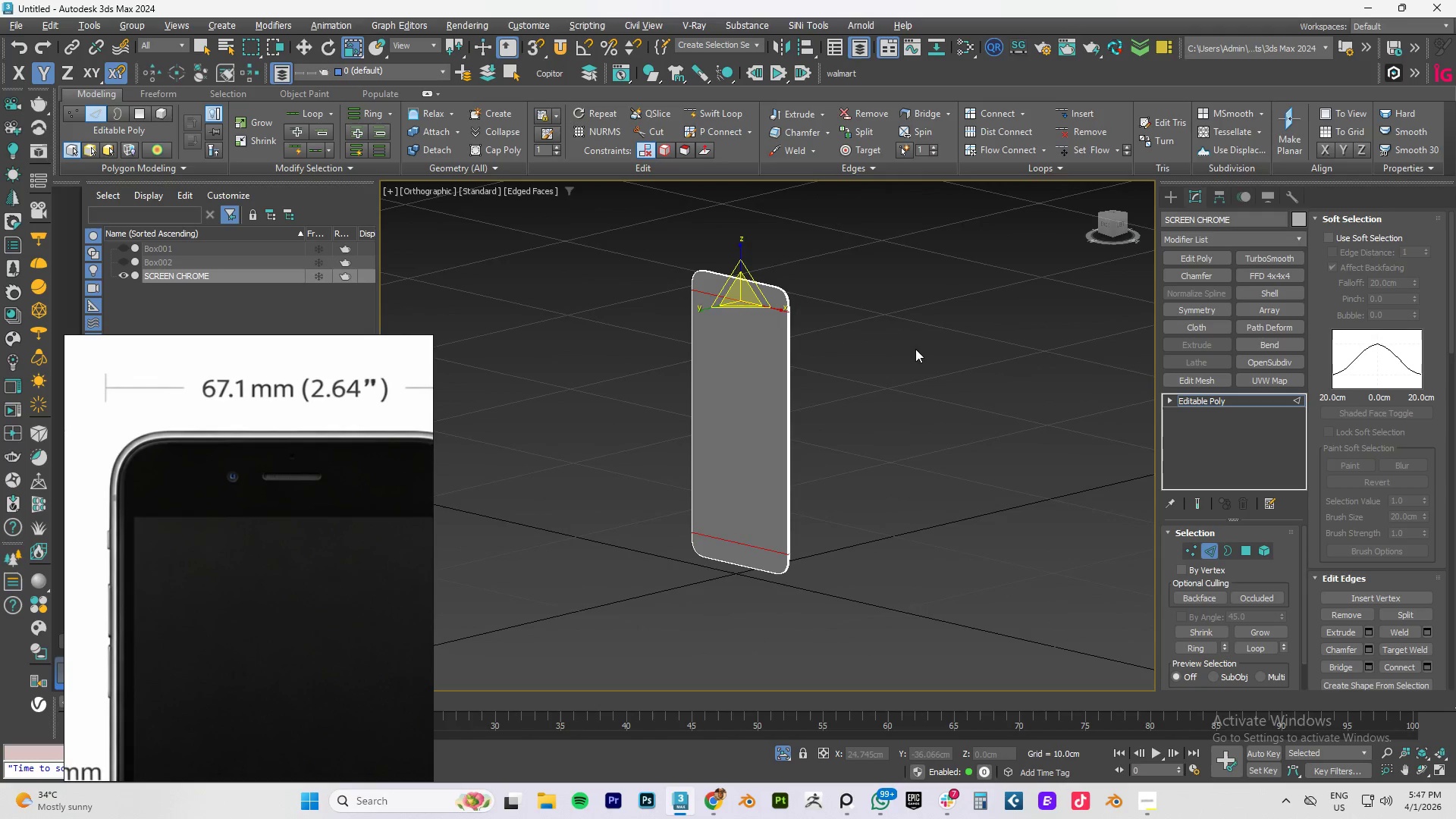 
key(Alt+AltLeft)
 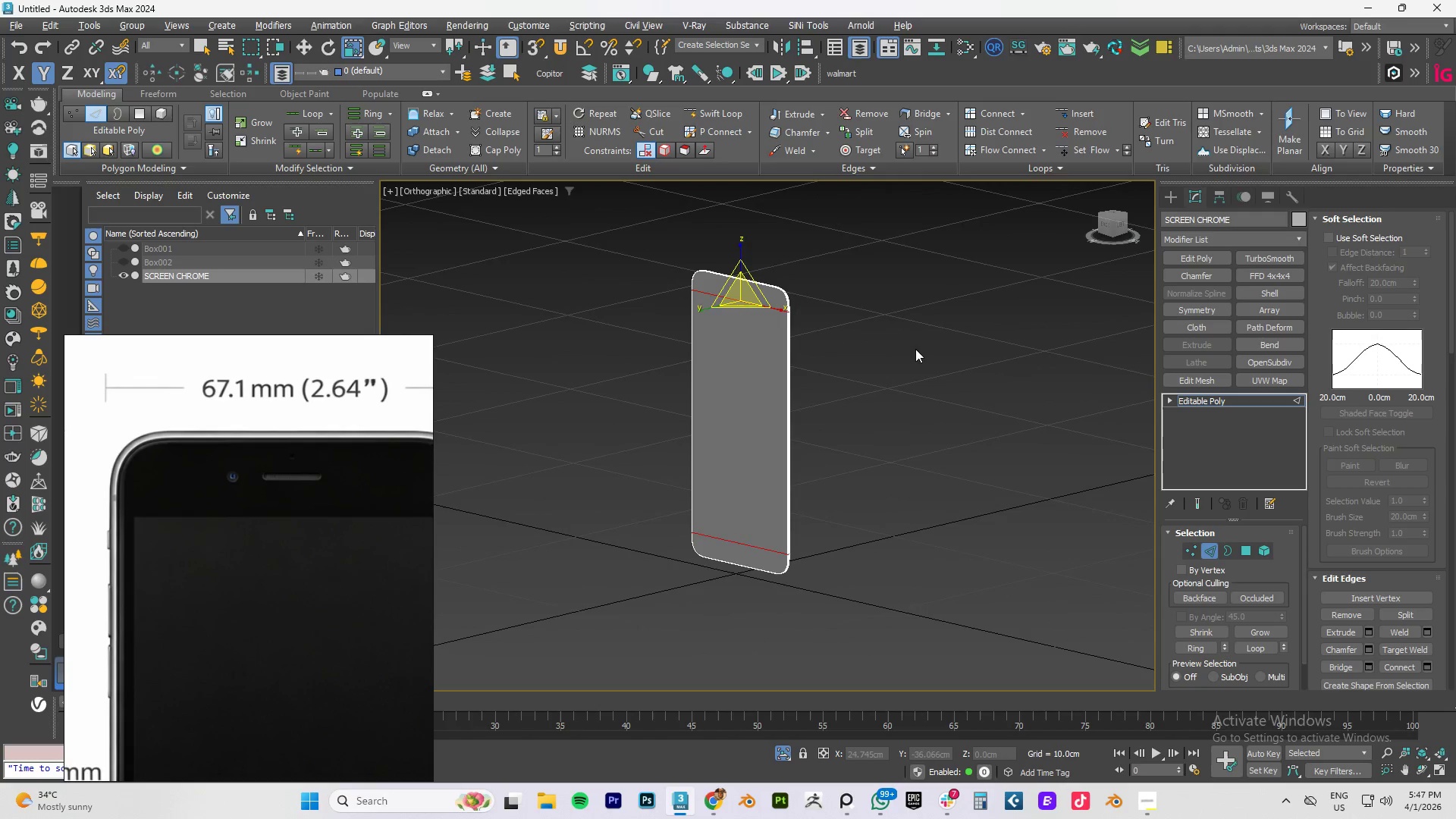 
key(Alt+AltLeft)
 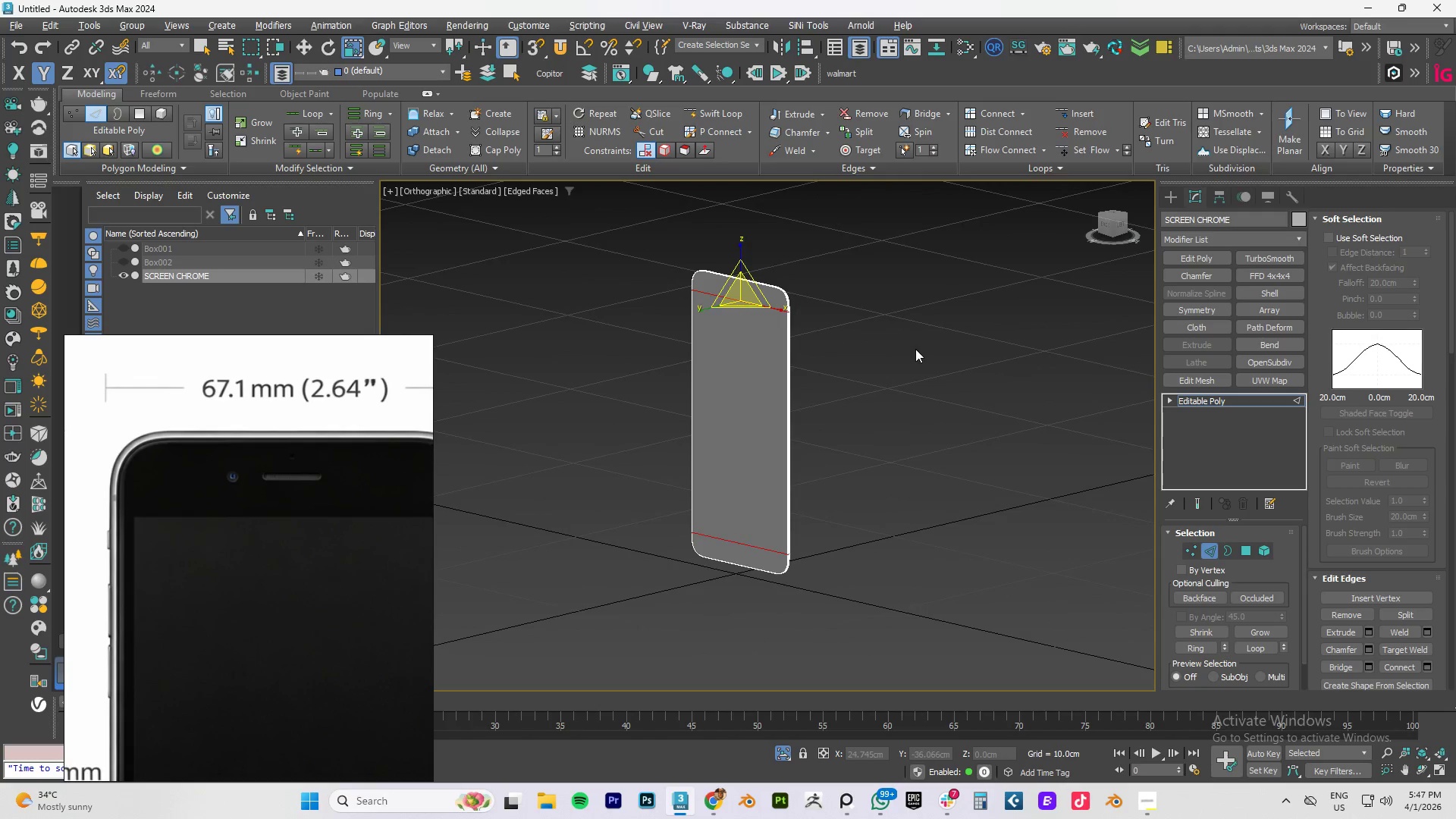 
key(Alt+AltLeft)
 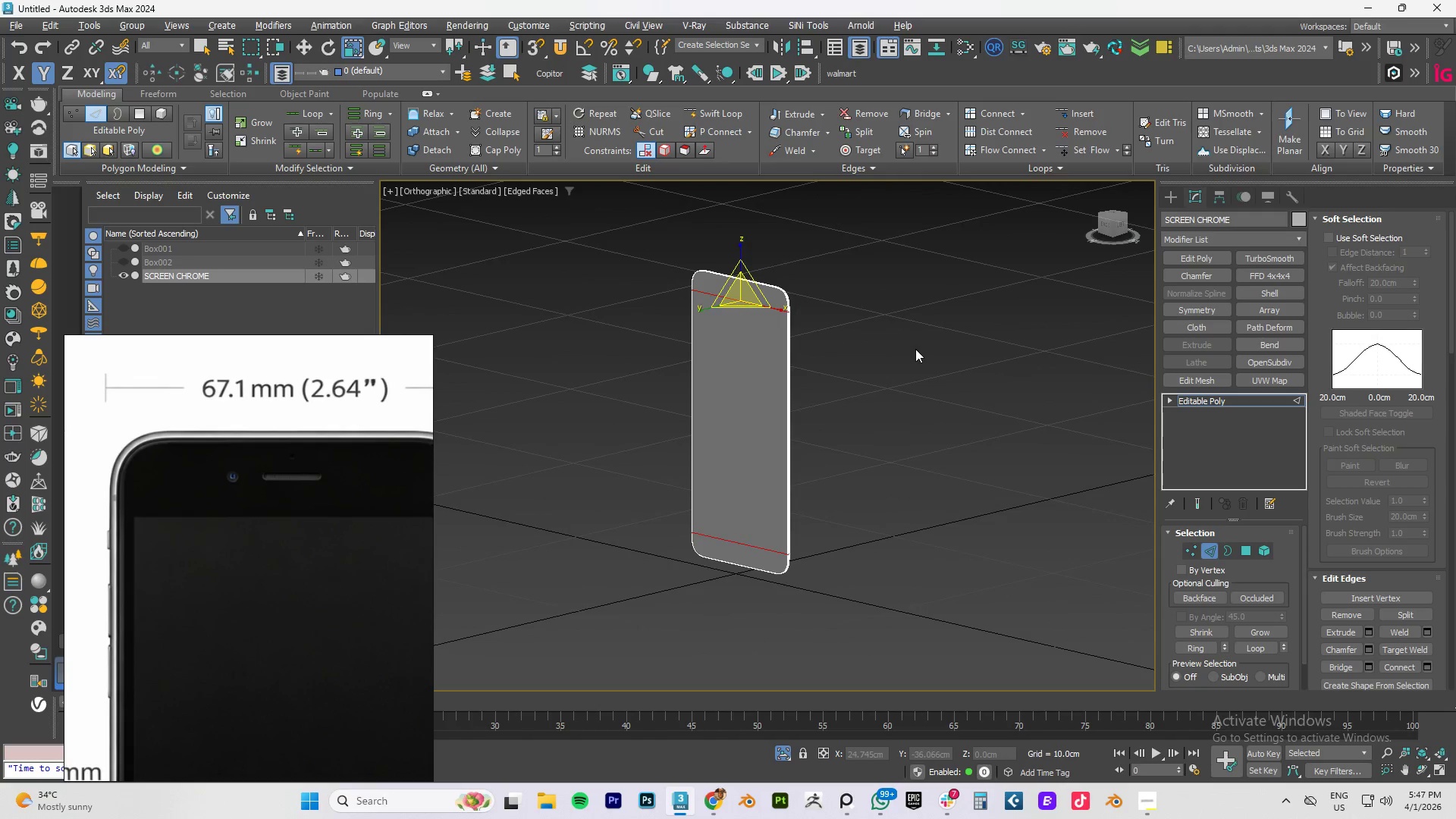 
key(Alt+AltLeft)
 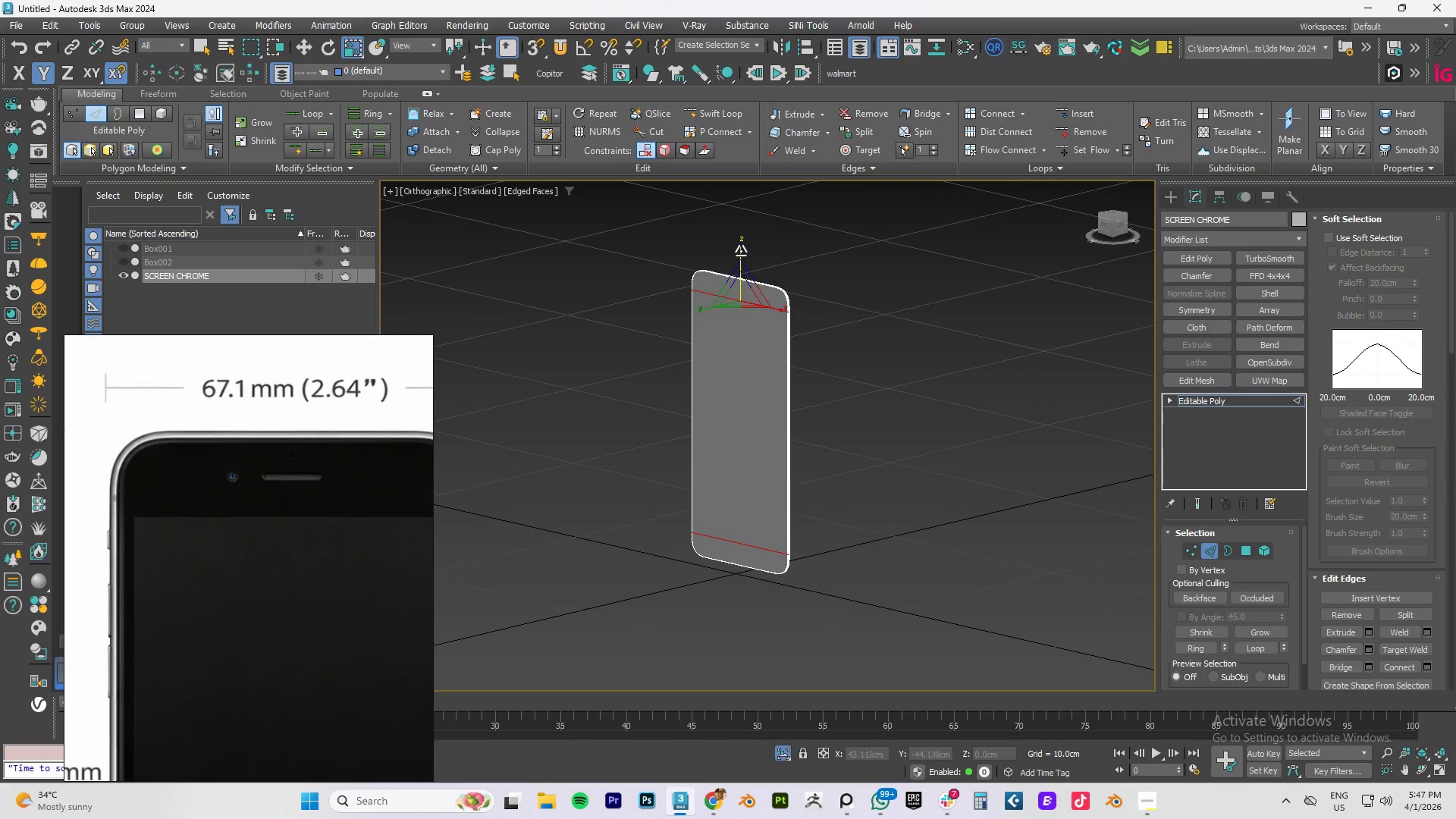 
left_click_drag(start_coordinate=[741, 251], to_coordinate=[717, 547])
 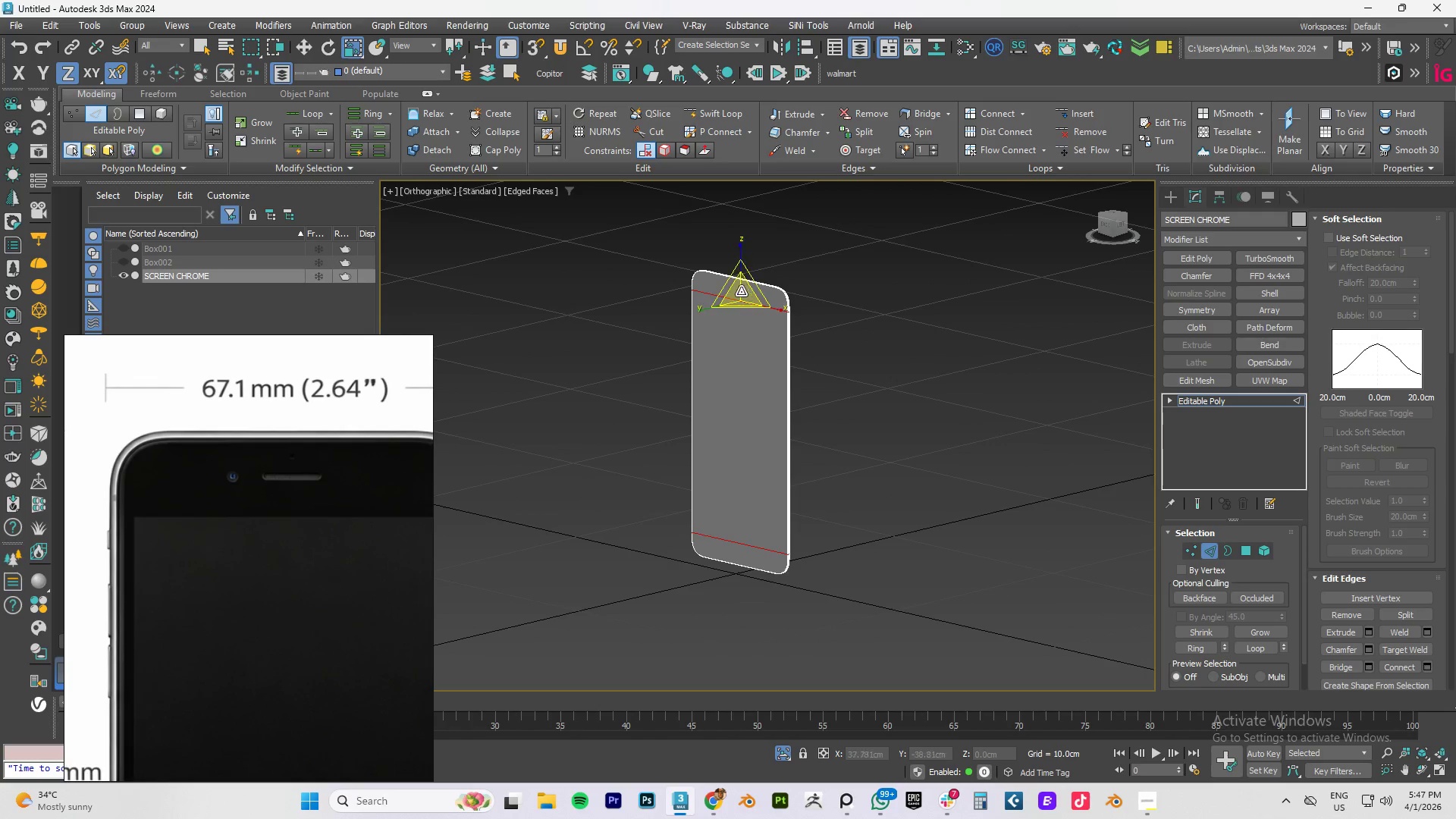 
left_click_drag(start_coordinate=[740, 293], to_coordinate=[740, 305])
 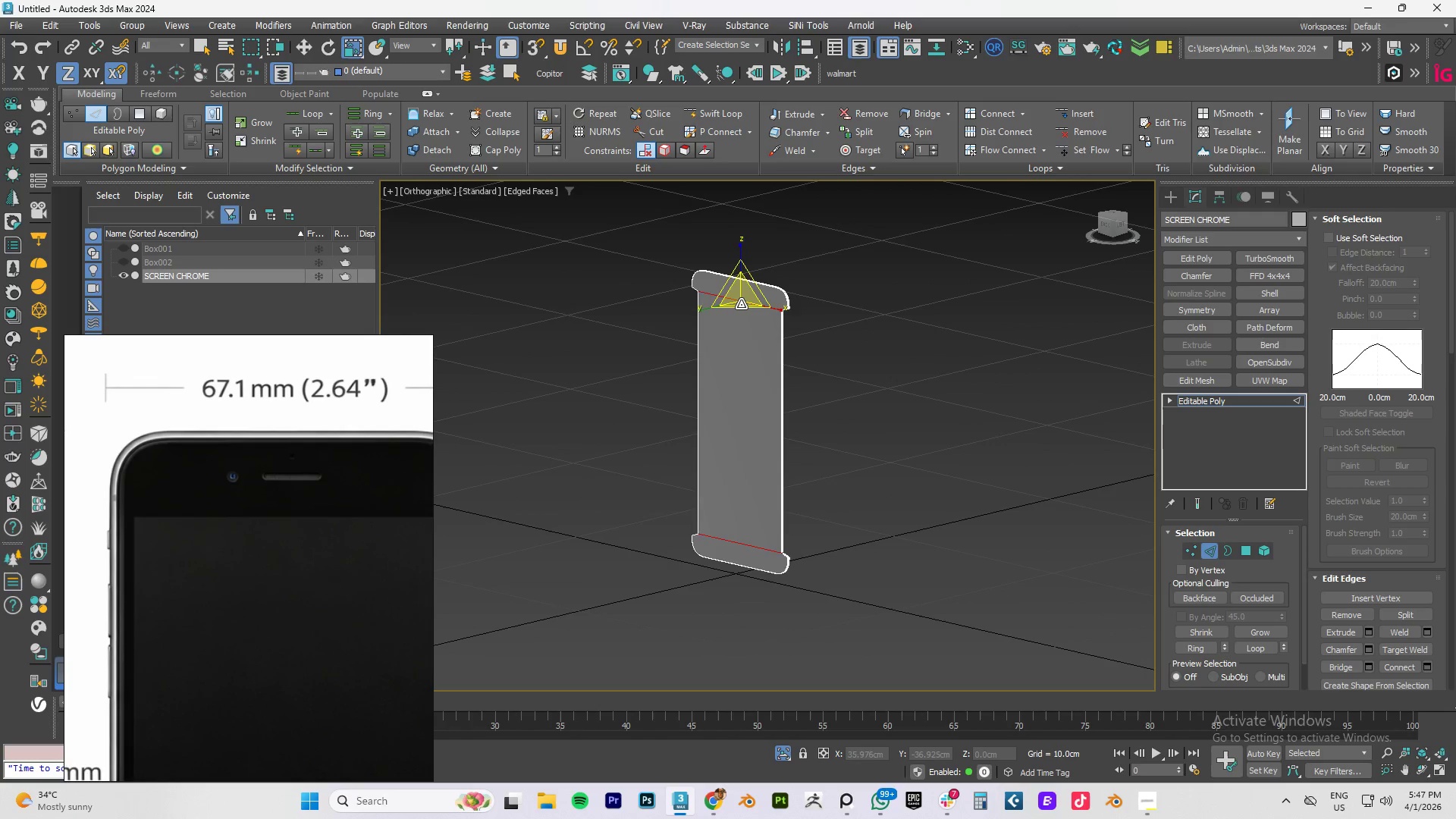 
key(Control+ControlLeft)
 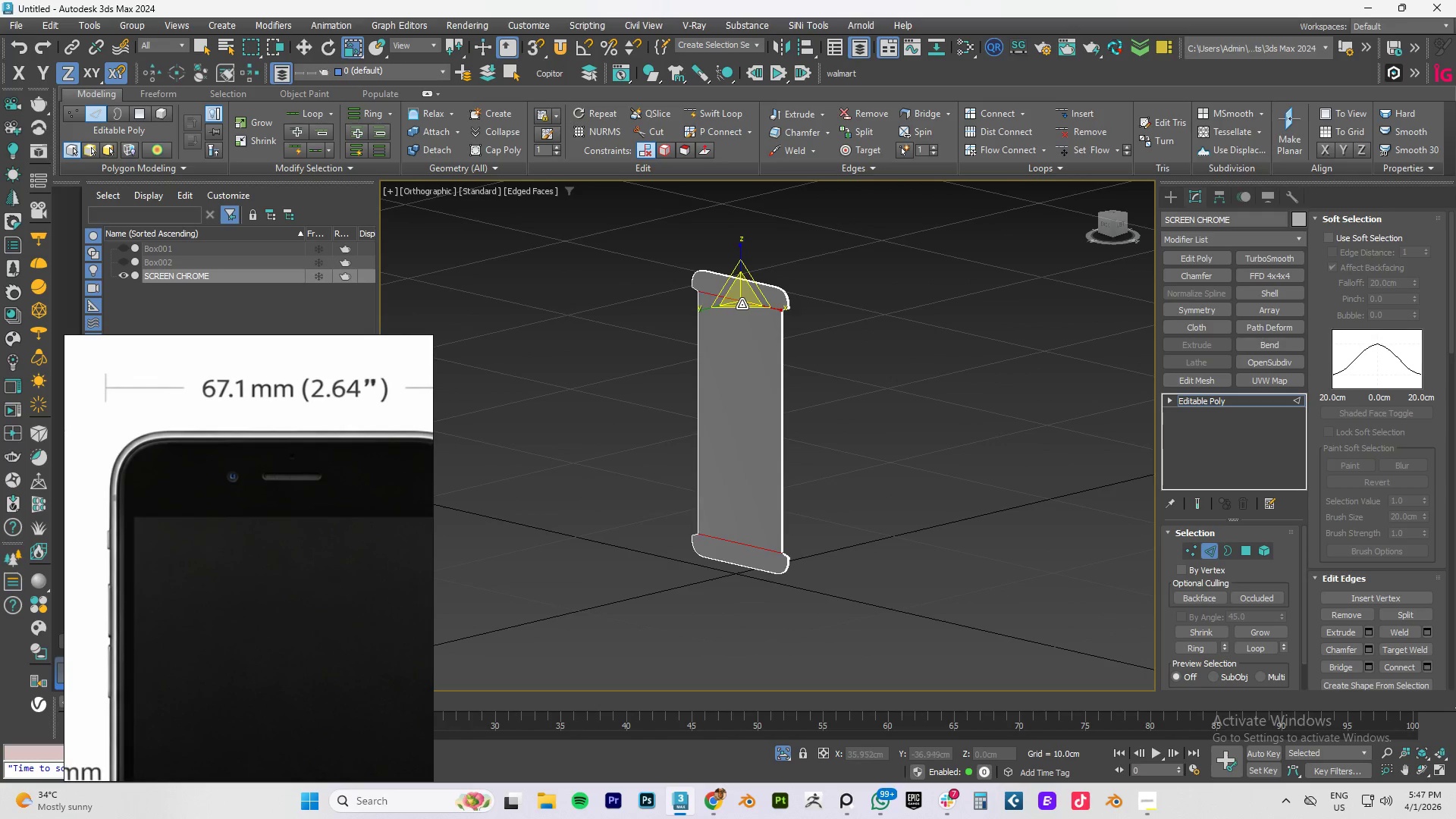 
key(Control+Z)
 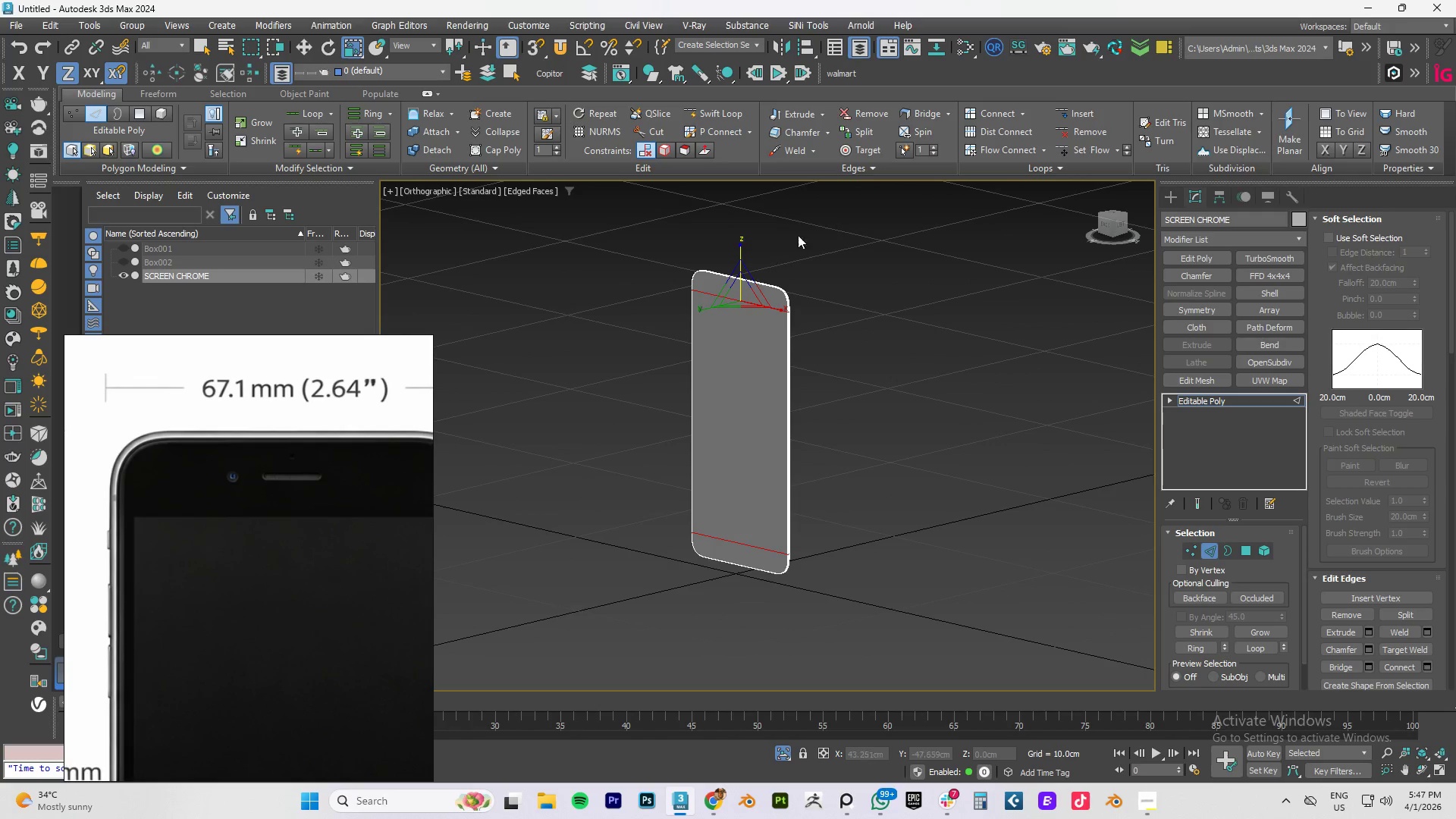 
hold_key(key=AltLeft, duration=1.3)
 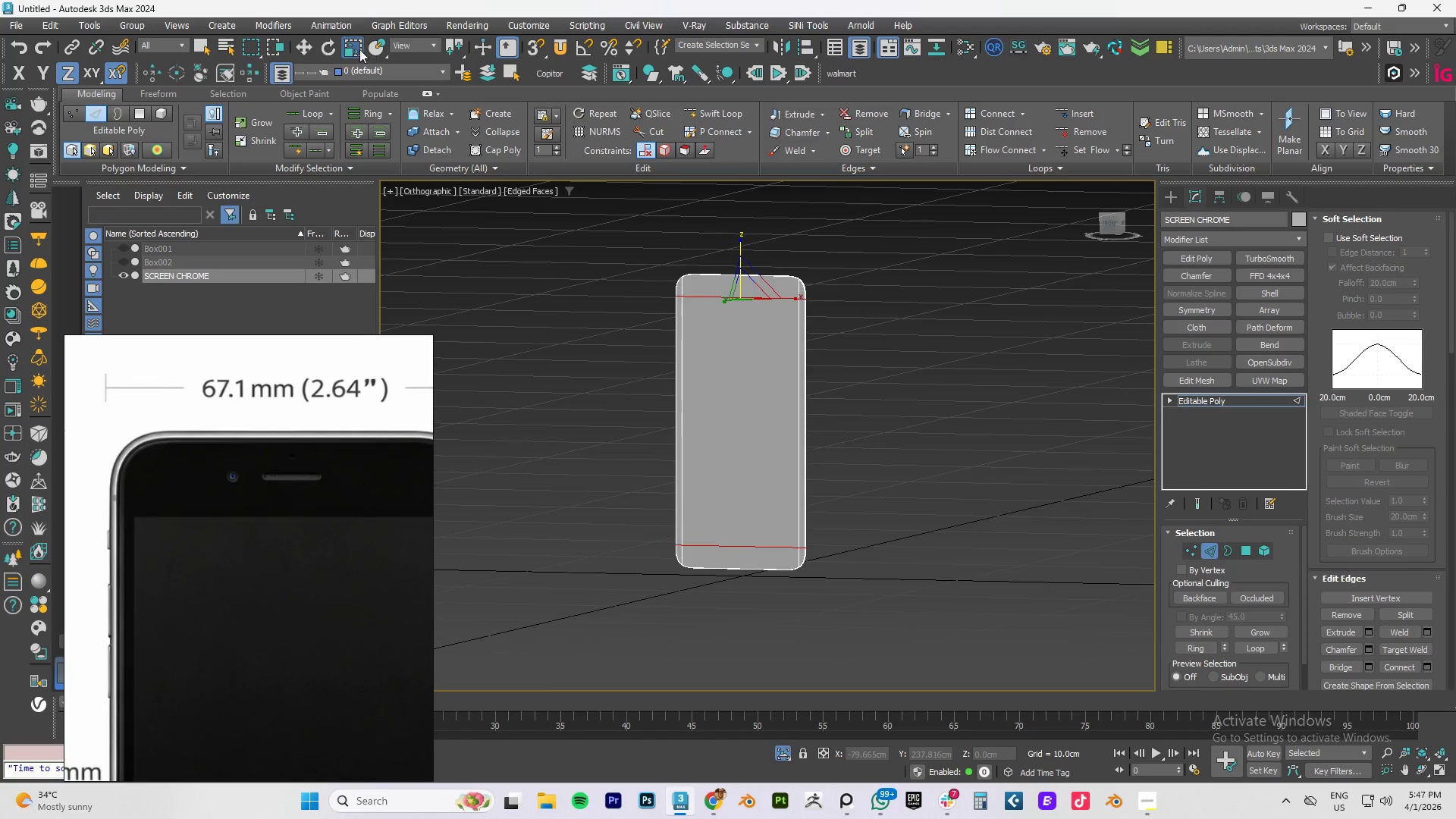 
left_click_drag(start_coordinate=[356, 49], to_coordinate=[353, 91])
 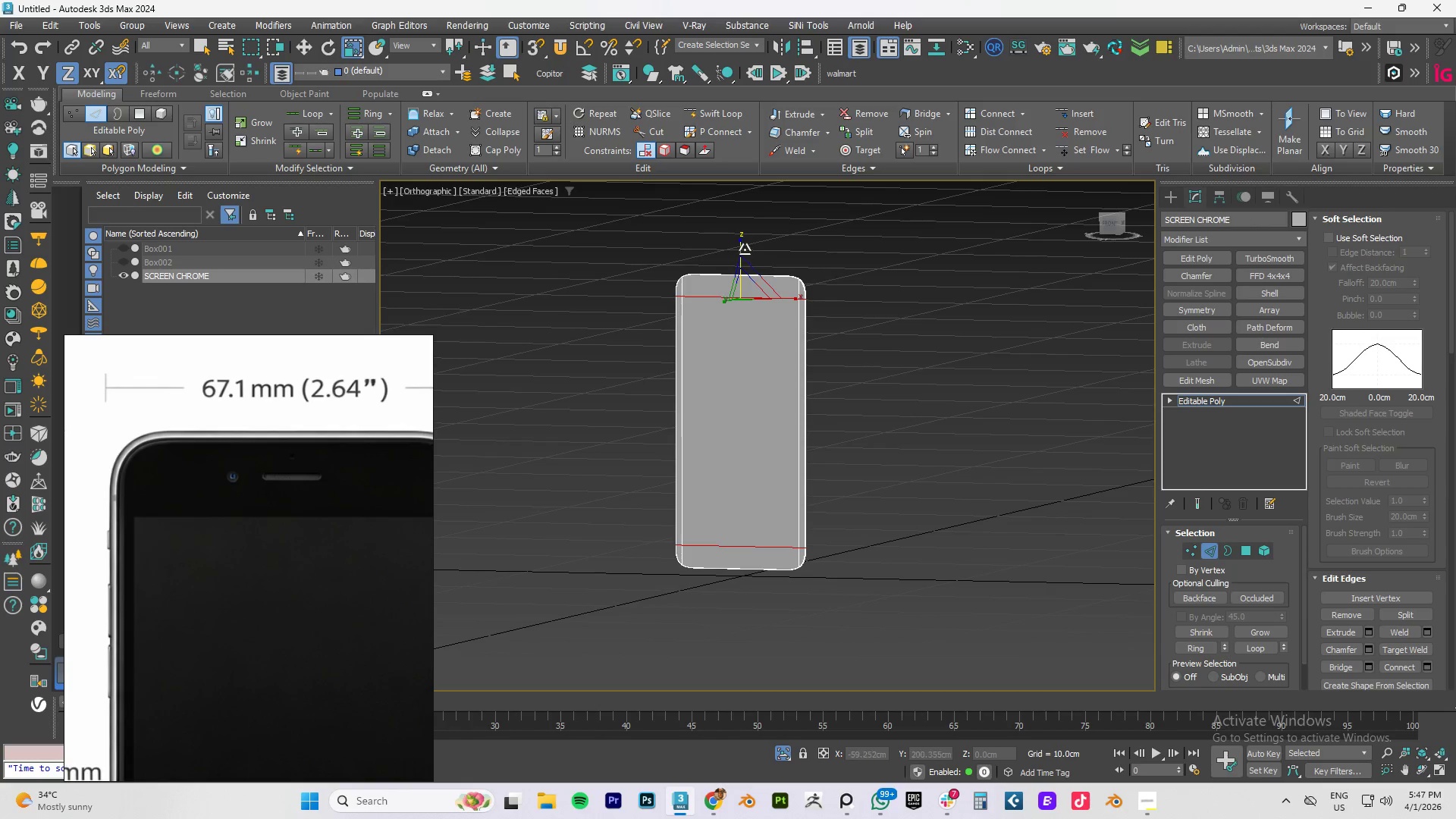 
left_click_drag(start_coordinate=[744, 248], to_coordinate=[739, 293])
 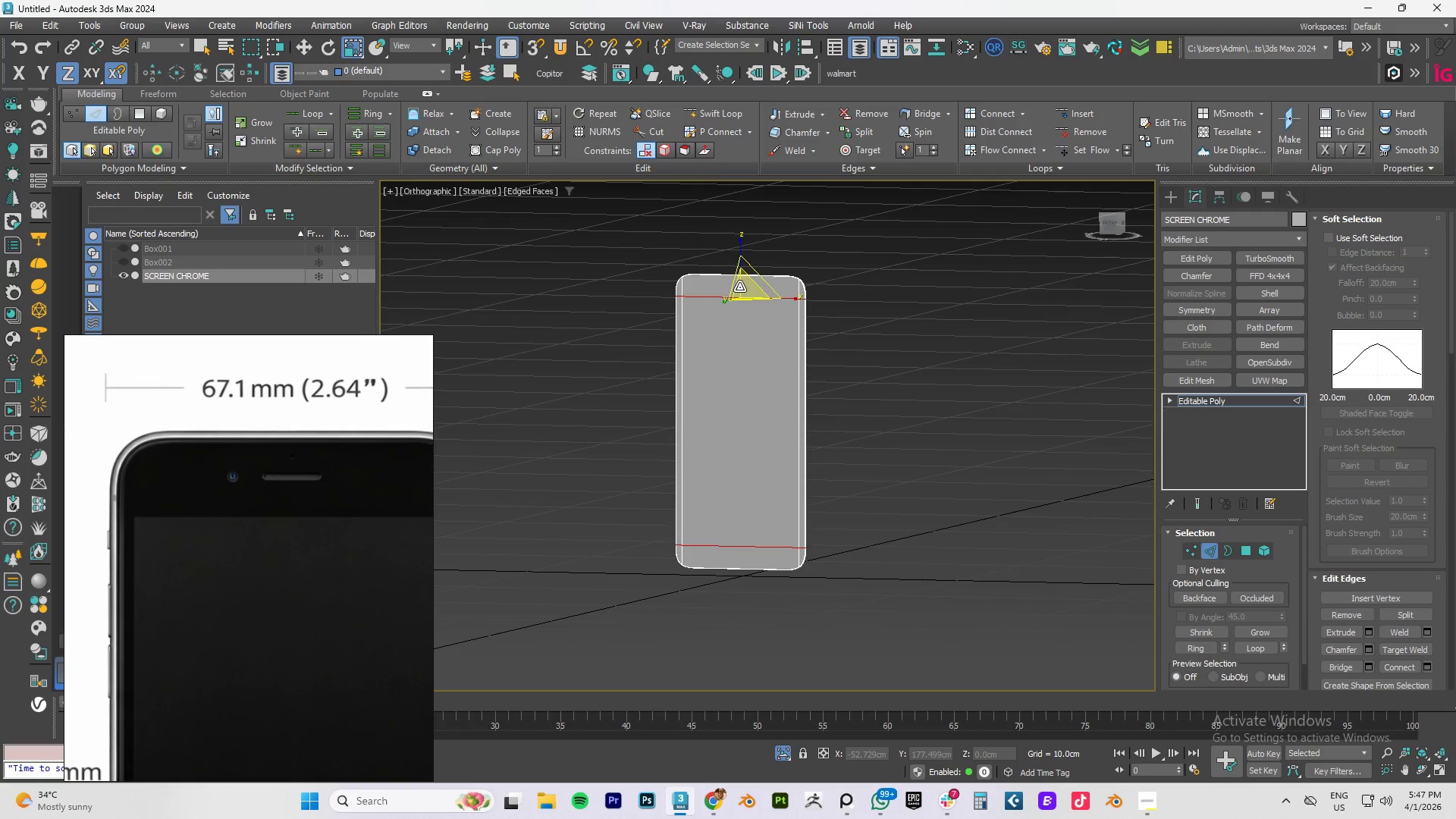 
type(FZ)
 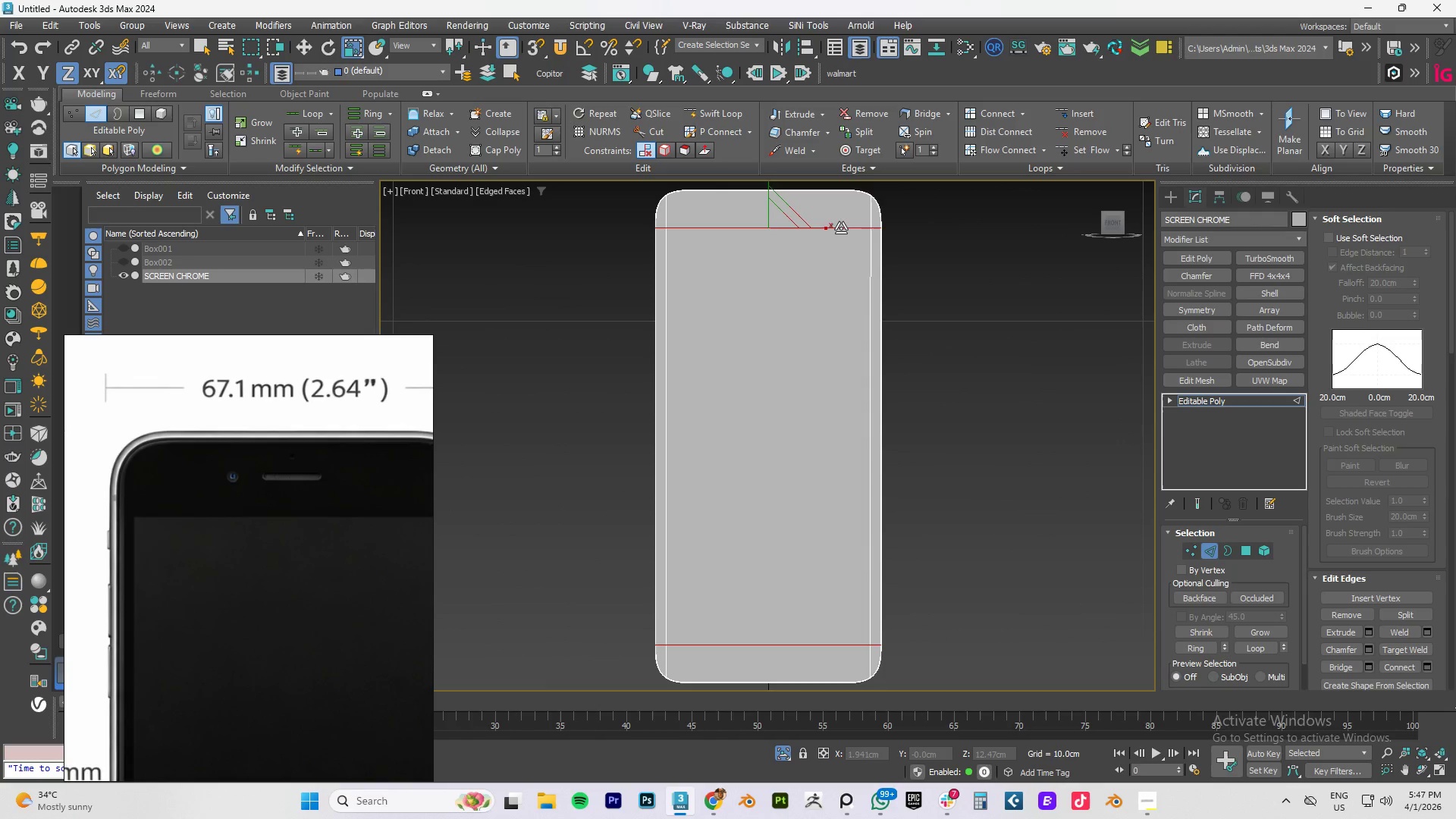 
left_click([956, 281])
 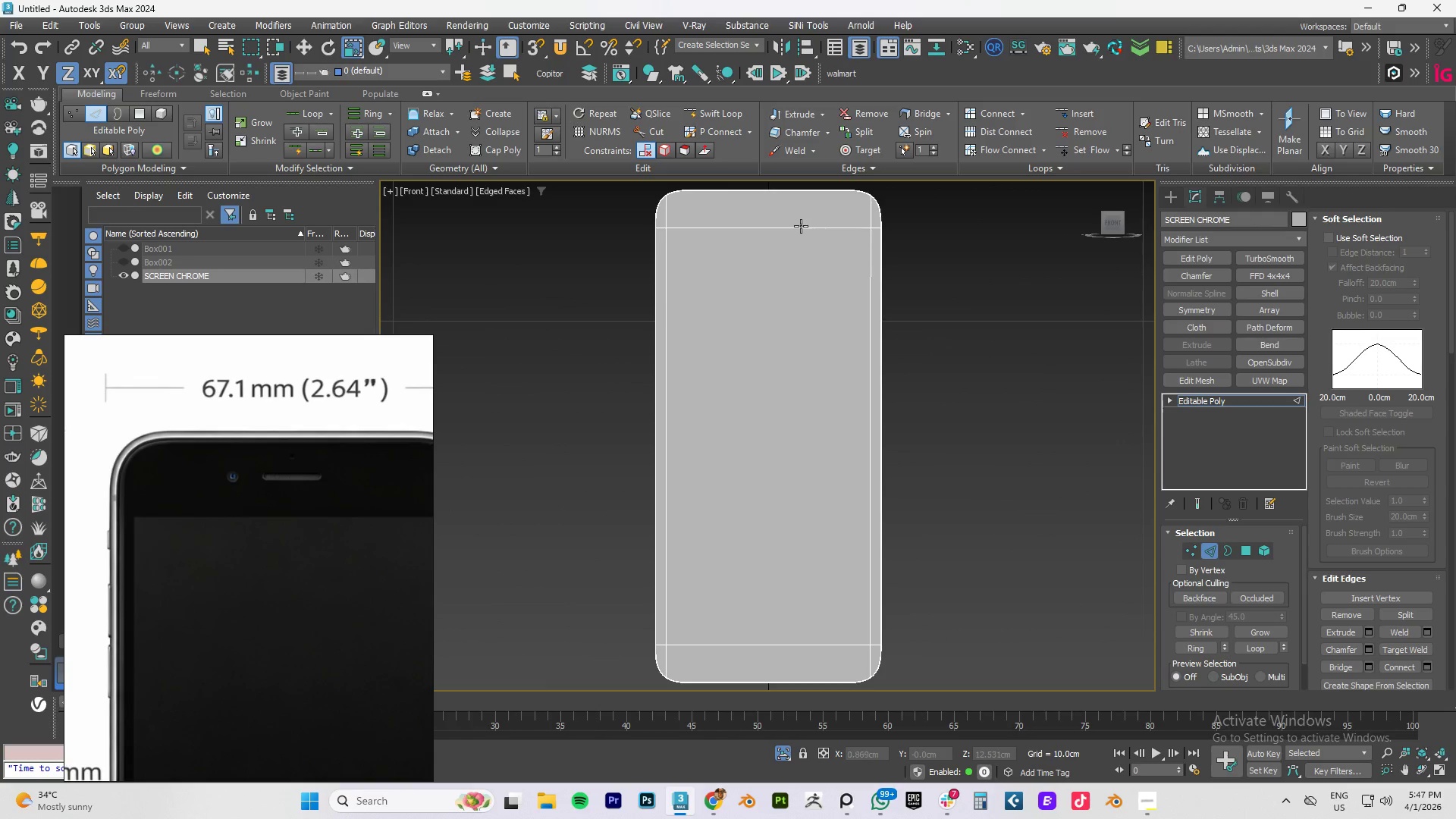 
double_click([801, 227])
 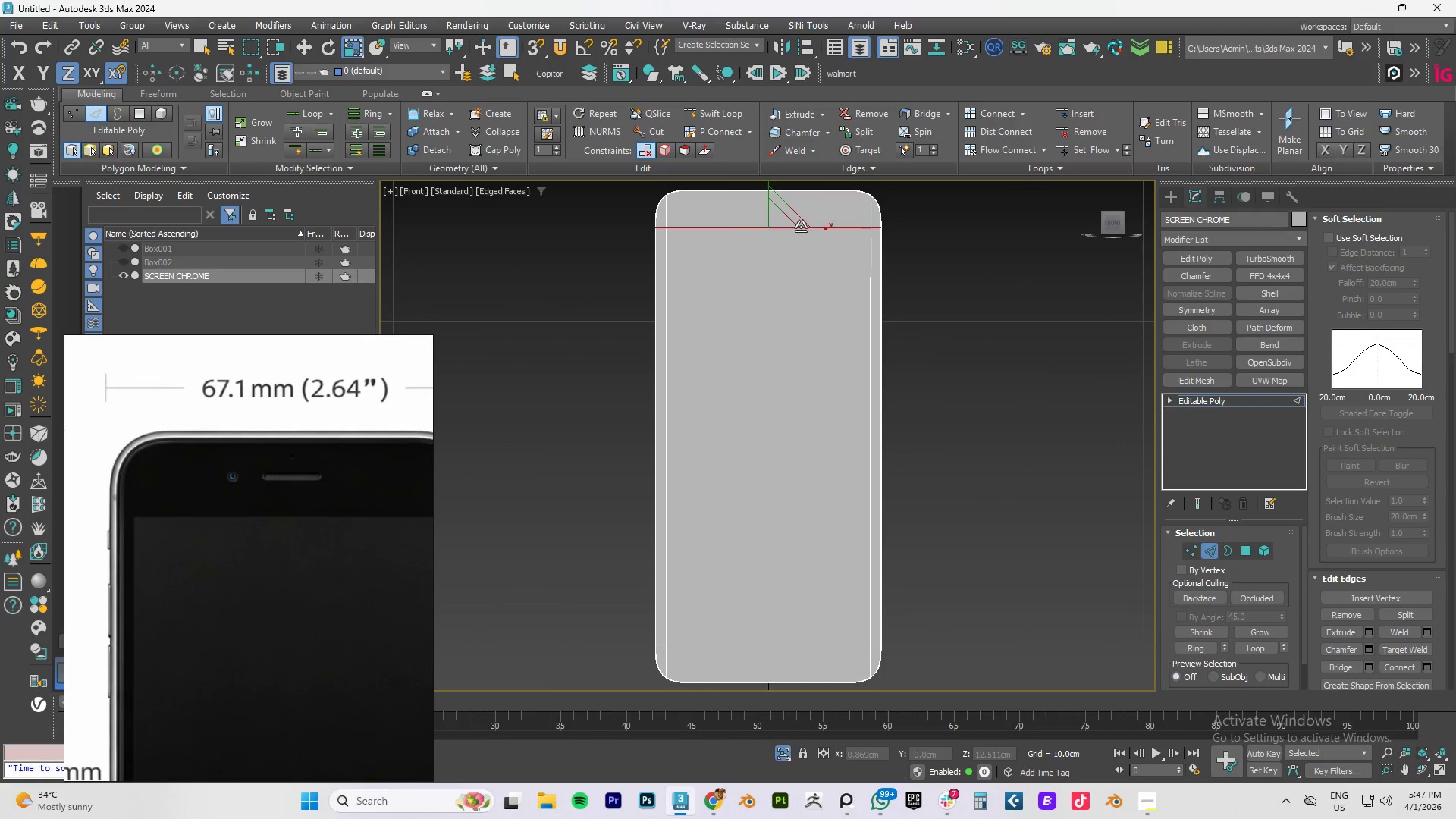 
key(W)
 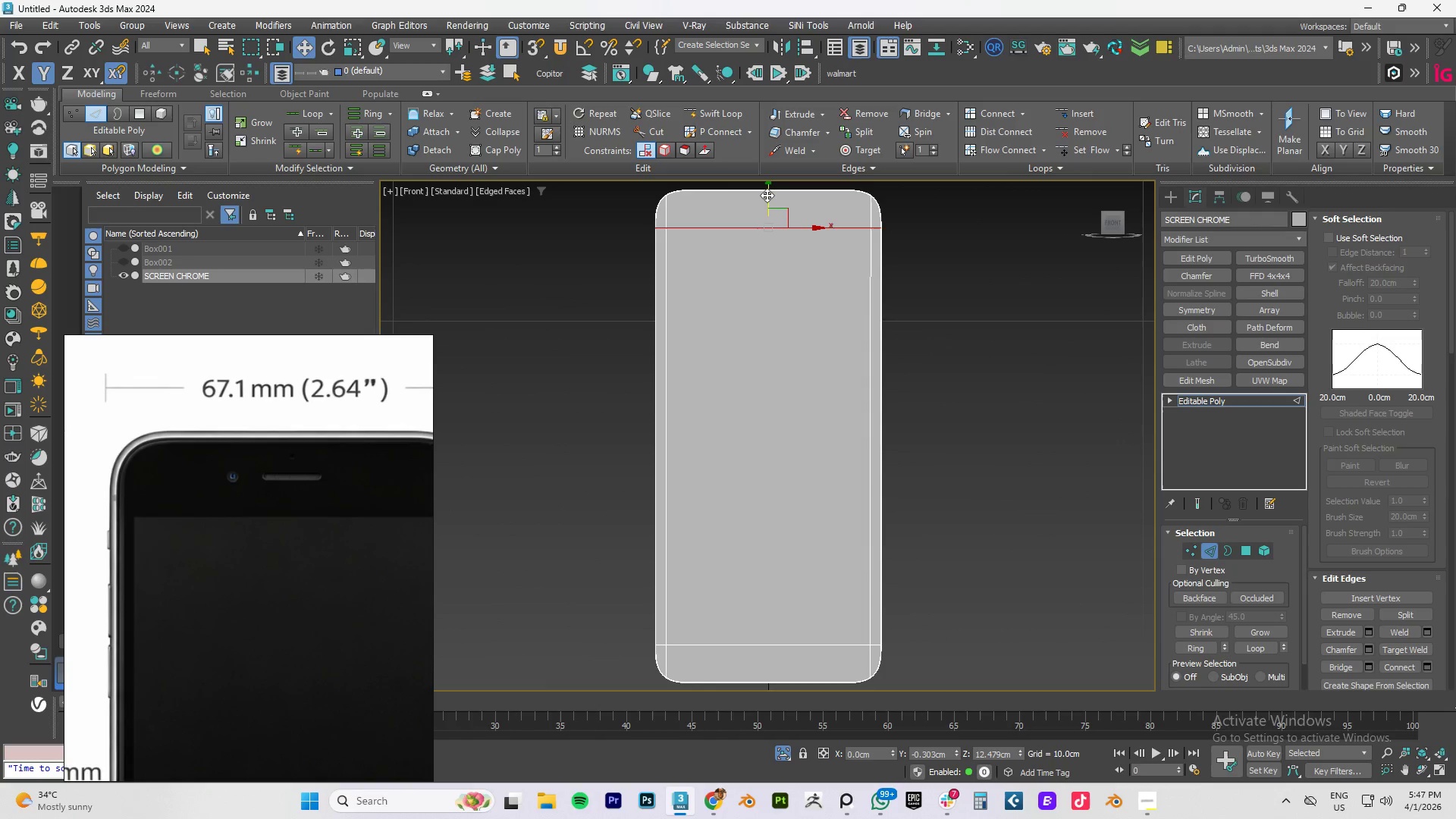 
left_click_drag(start_coordinate=[767, 195], to_coordinate=[770, 214])
 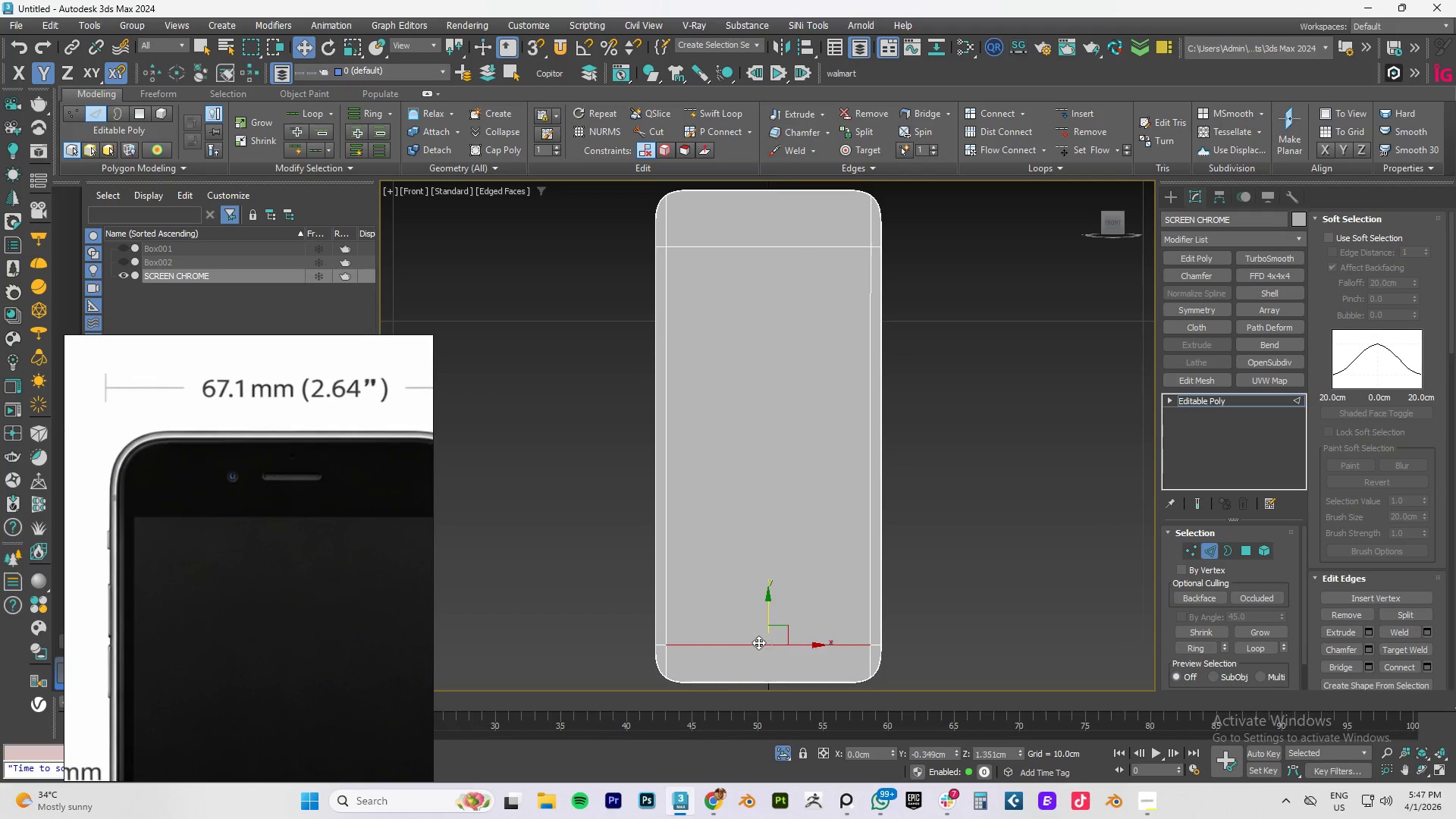 
double_click([758, 642])
 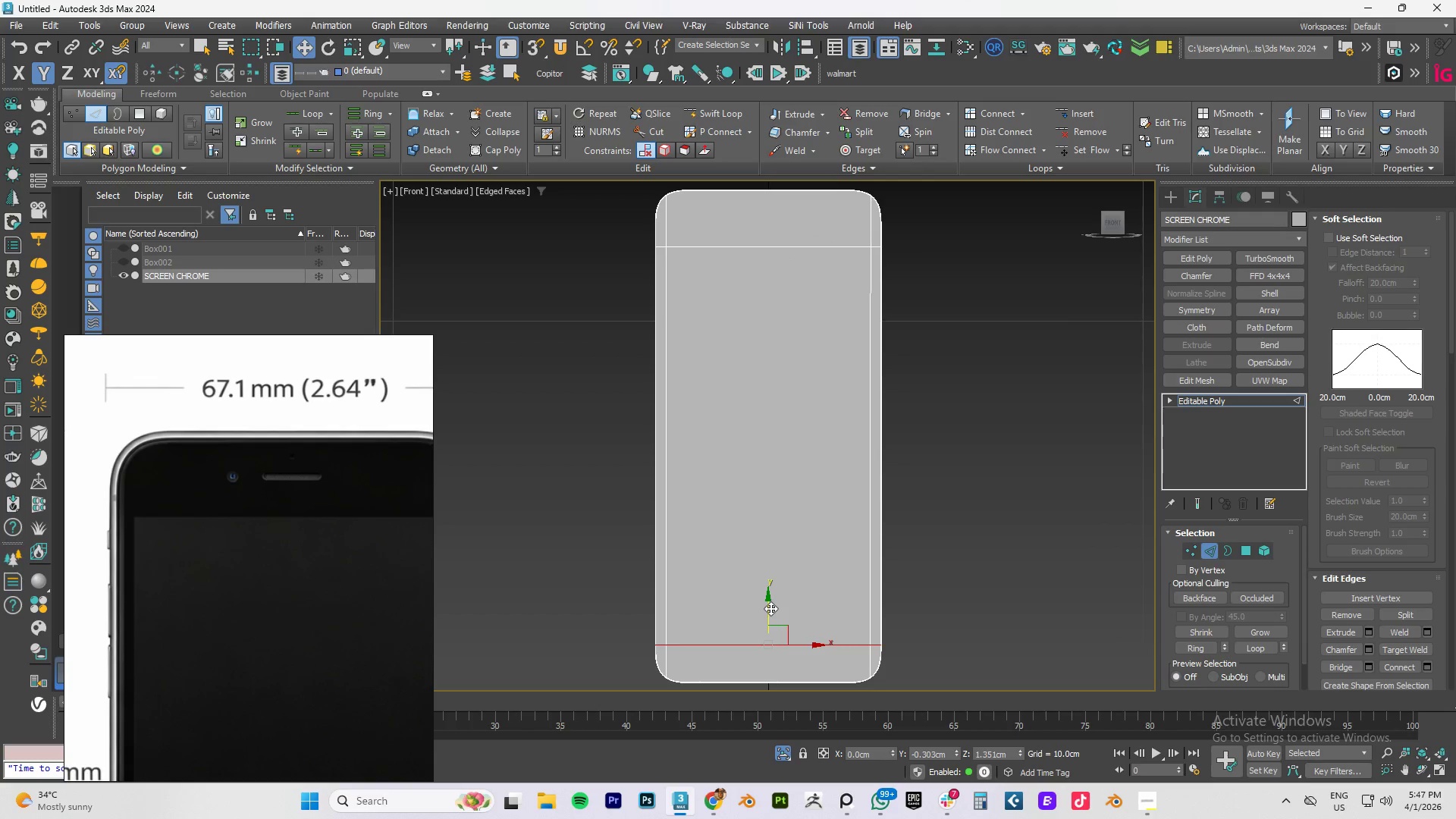 
left_click_drag(start_coordinate=[770, 607], to_coordinate=[768, 583])
 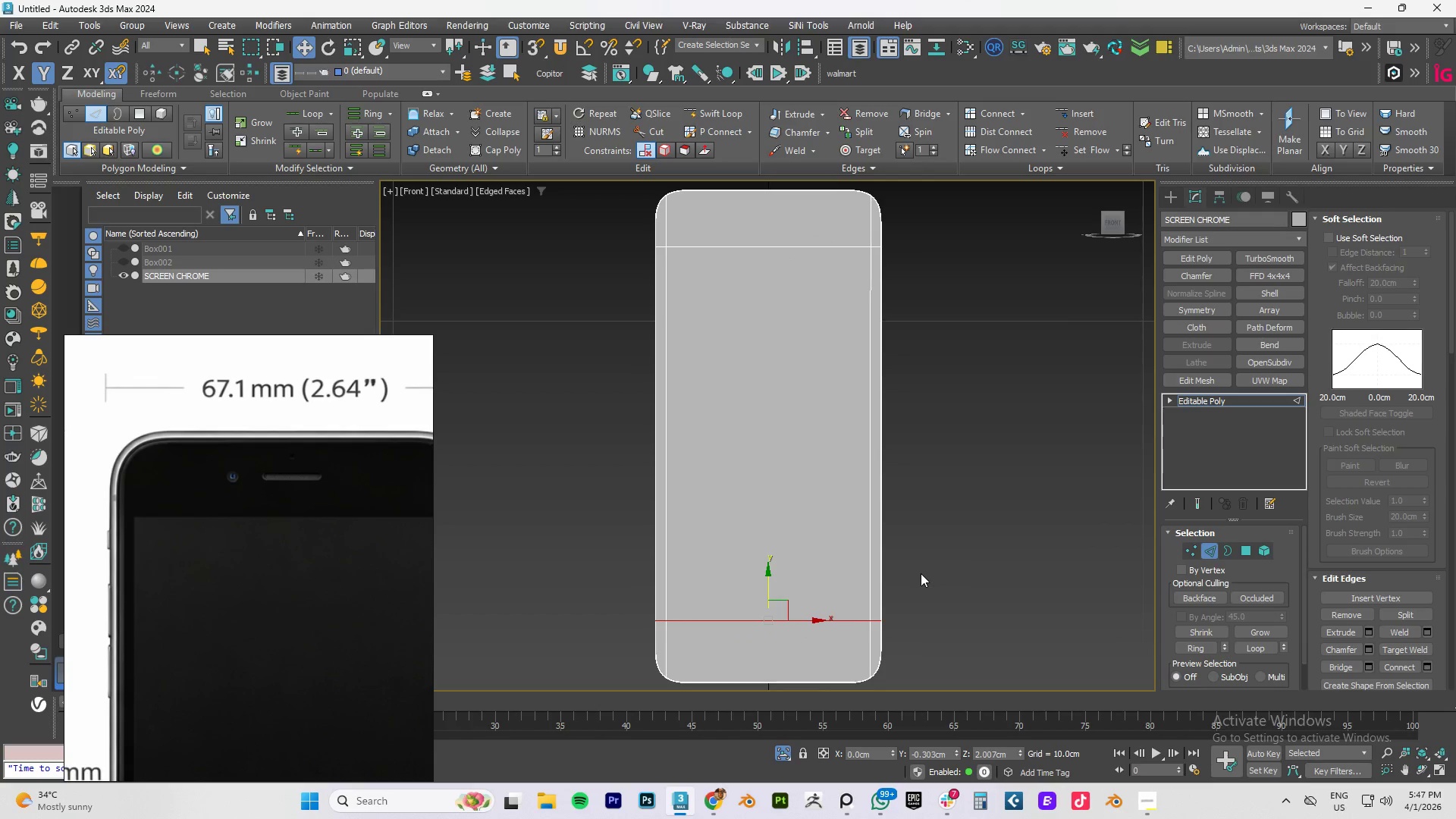 
left_click([921, 573])
 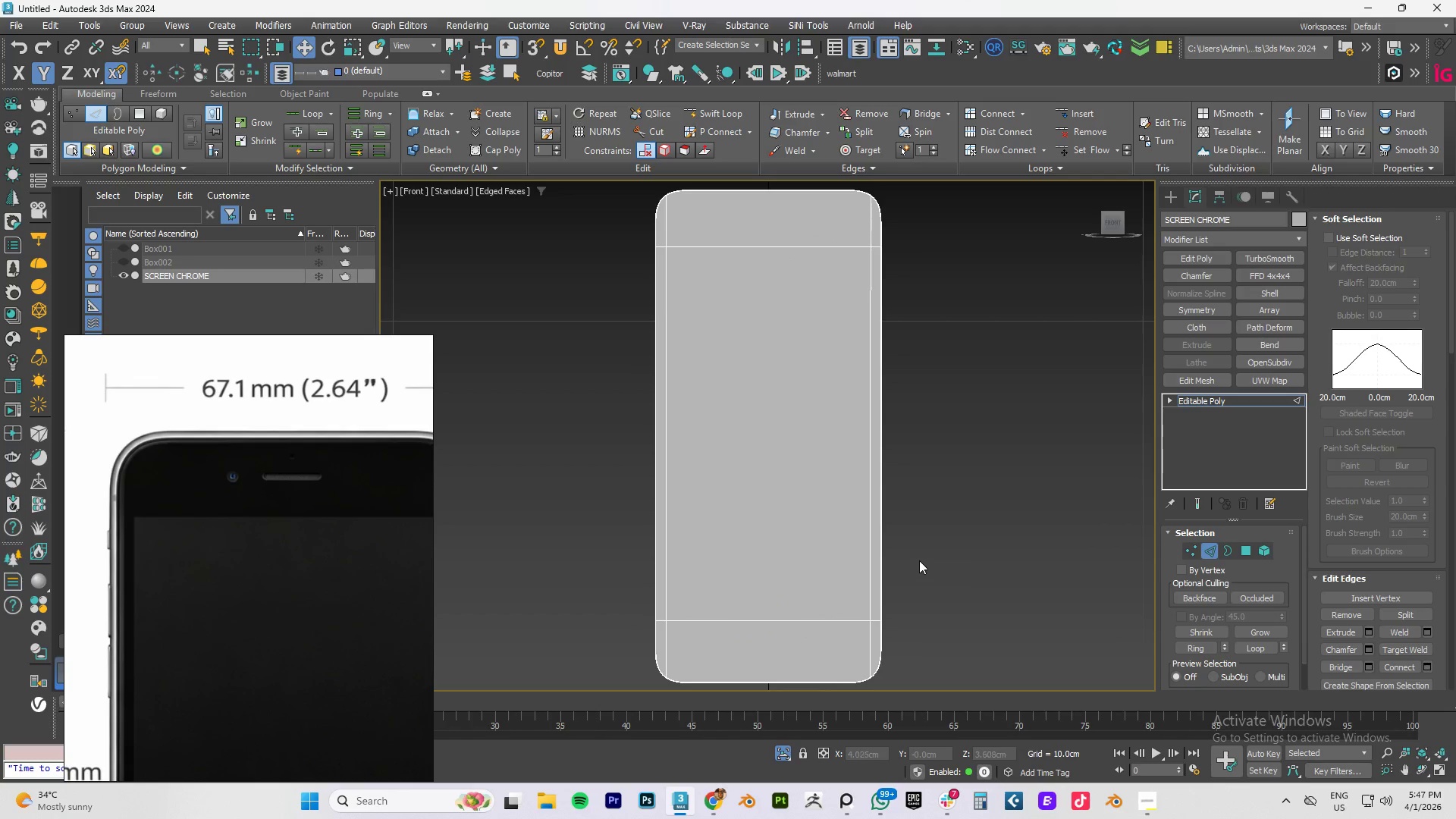 
scroll: coordinate [919, 560], scroll_direction: down, amount: 3.0
 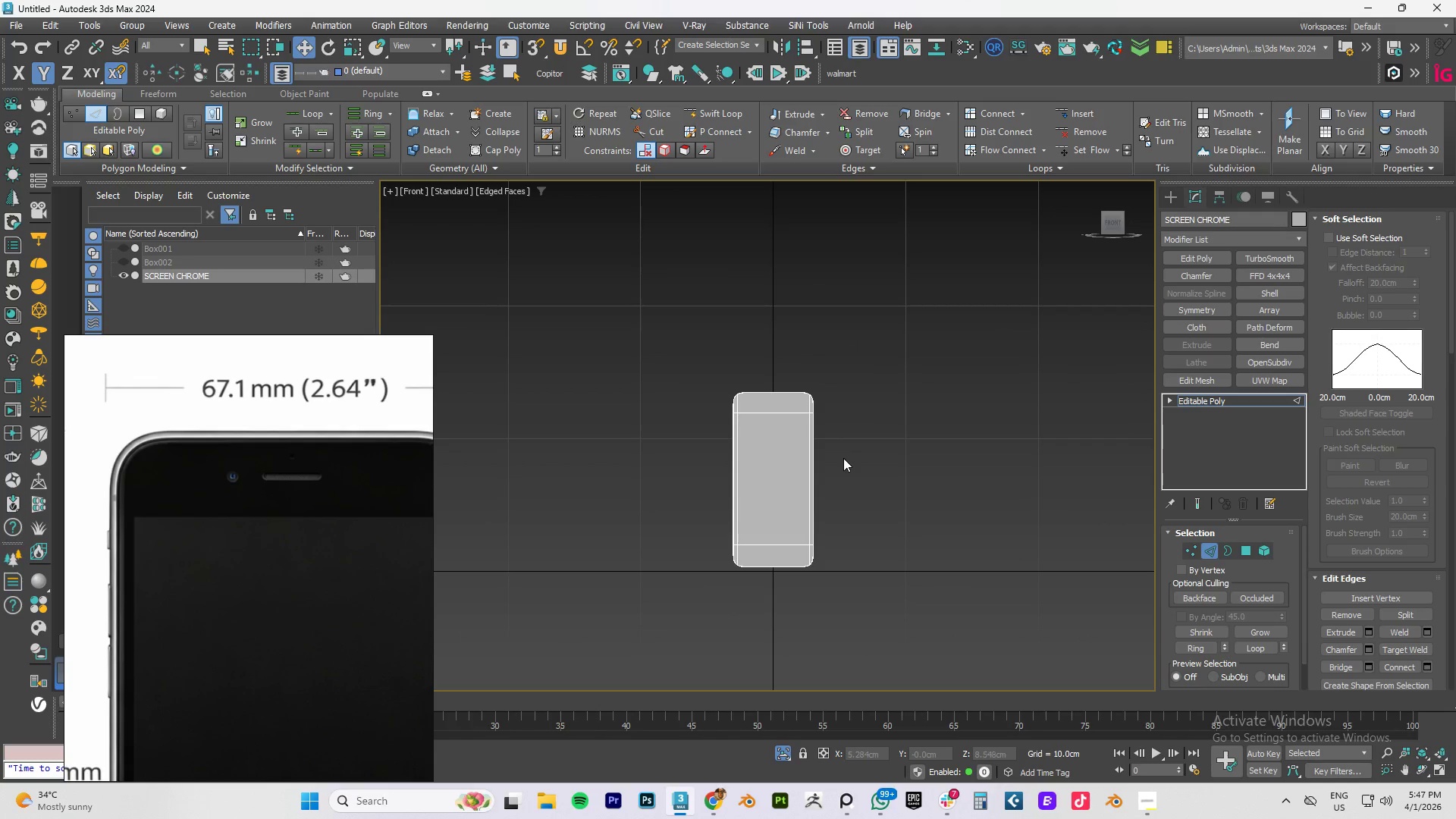 
key(Control+S)
 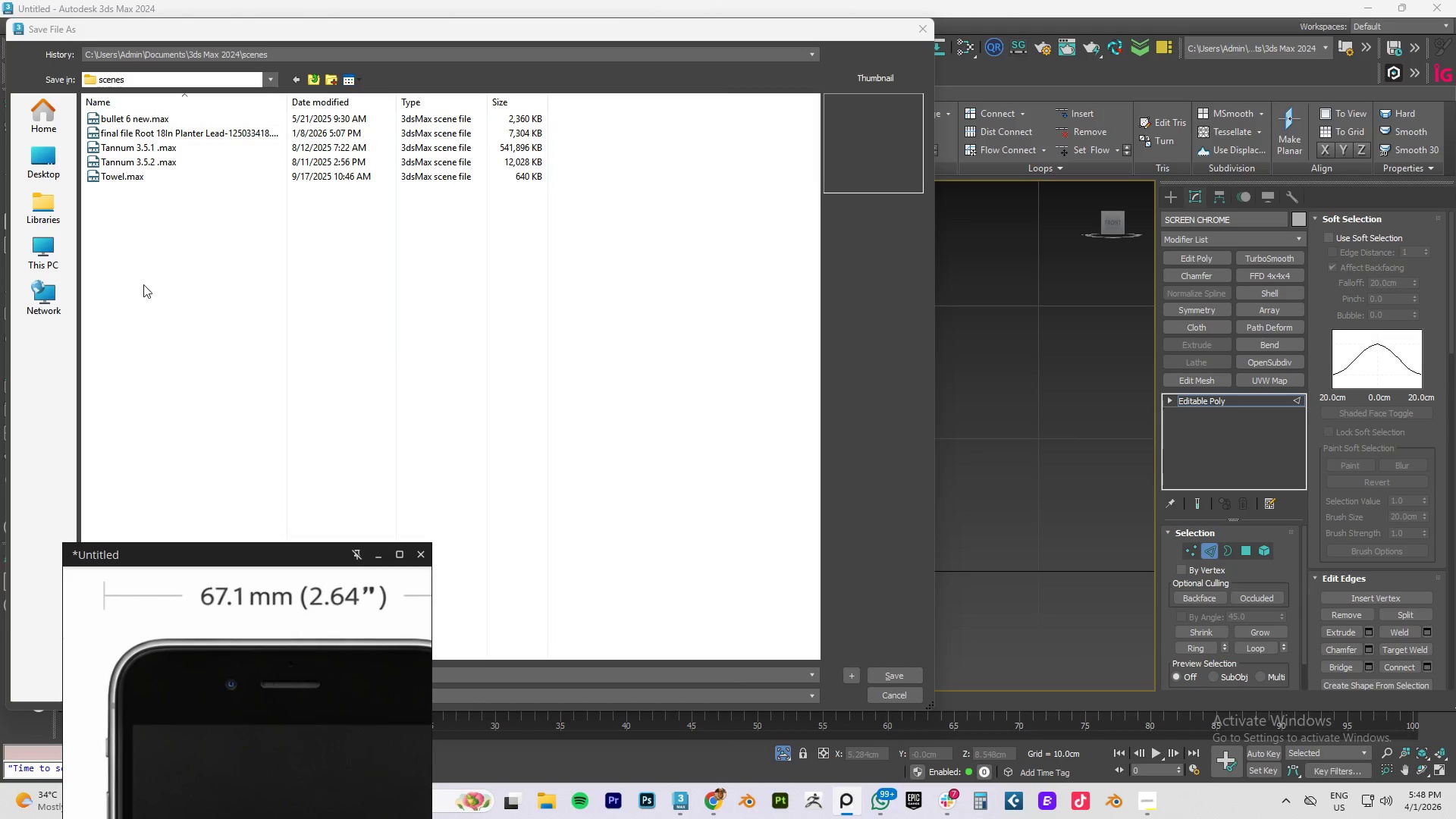 
left_click([46, 241])
 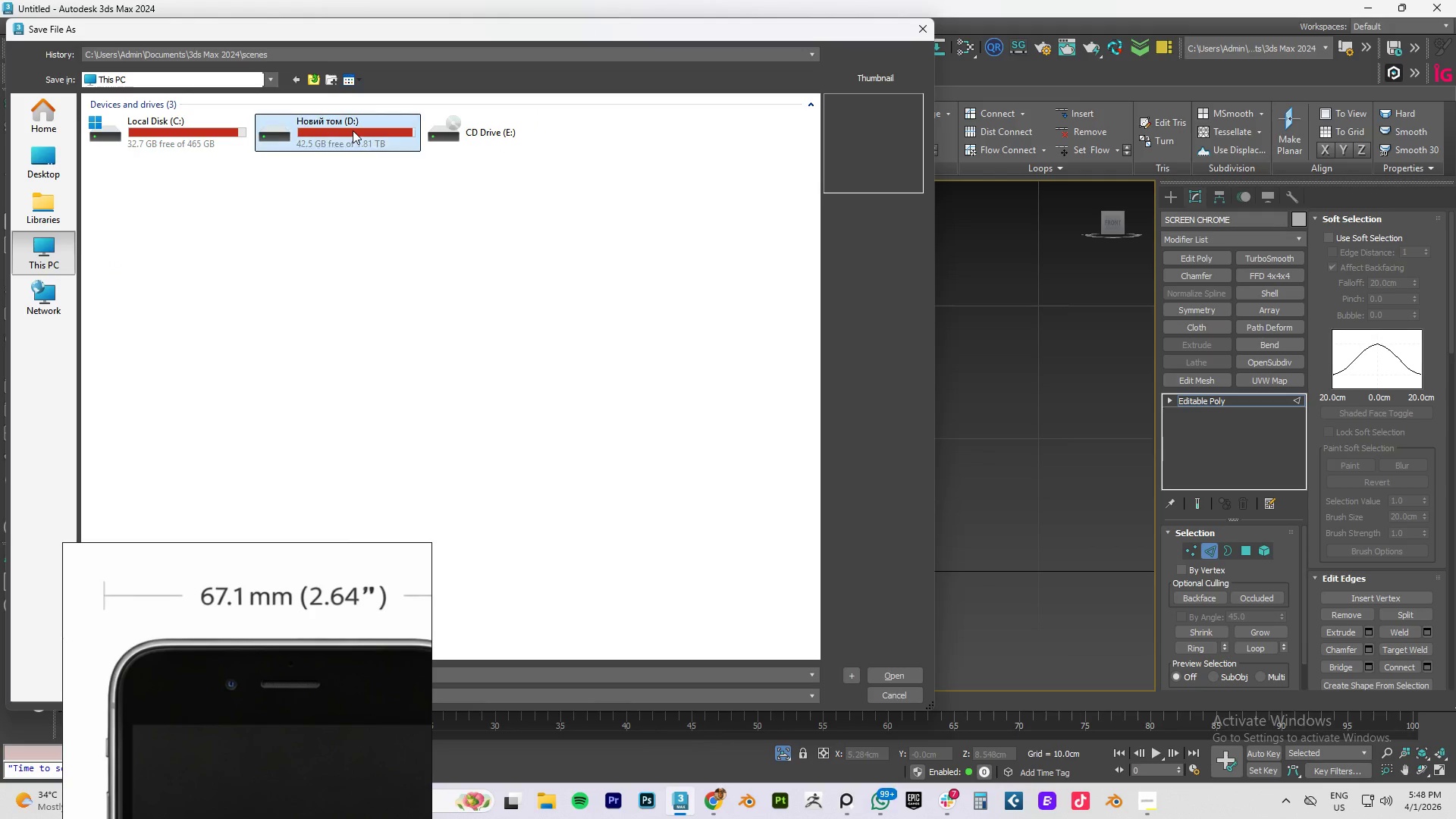 
double_click([353, 130])
 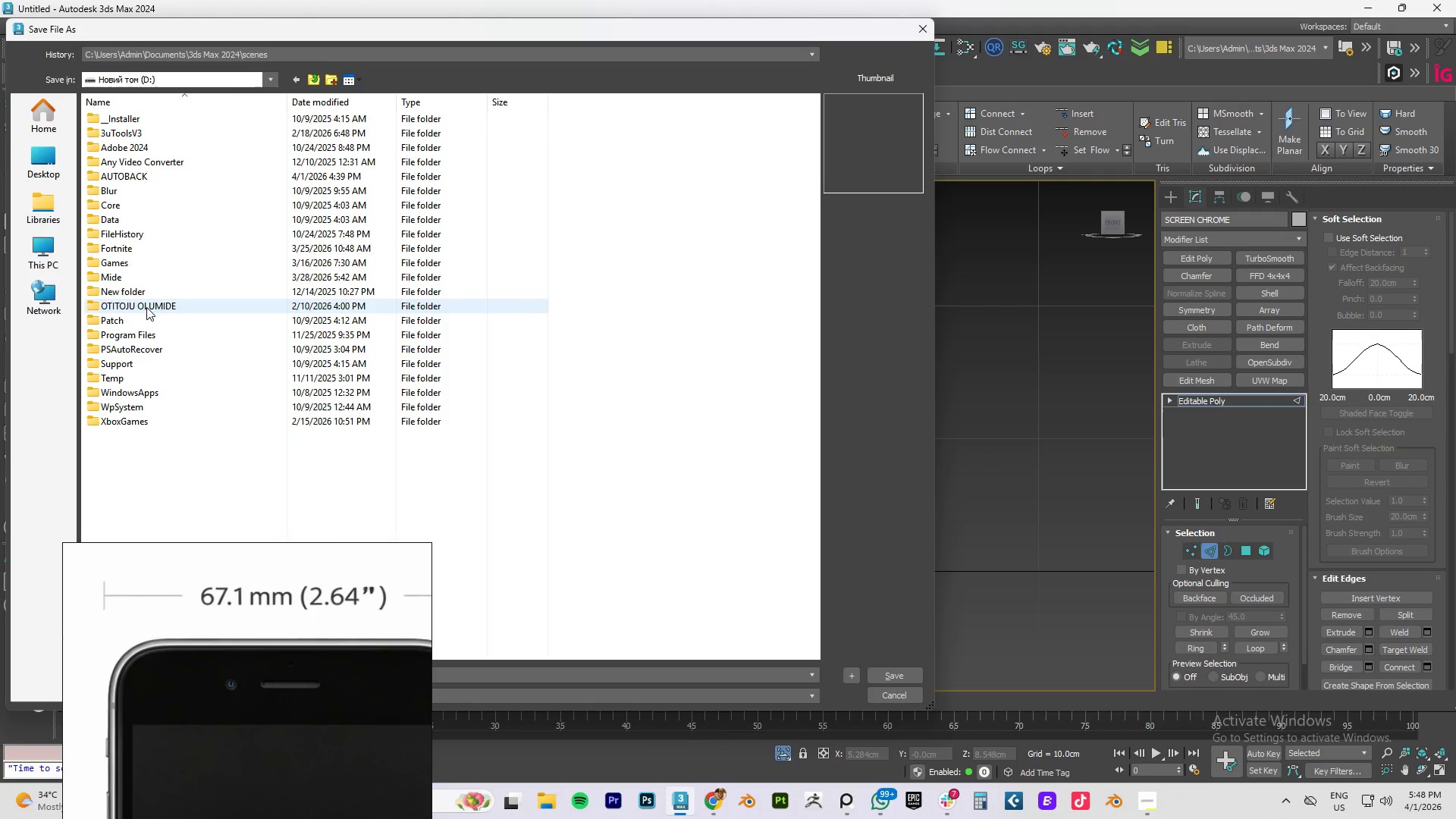 
double_click([146, 307])
 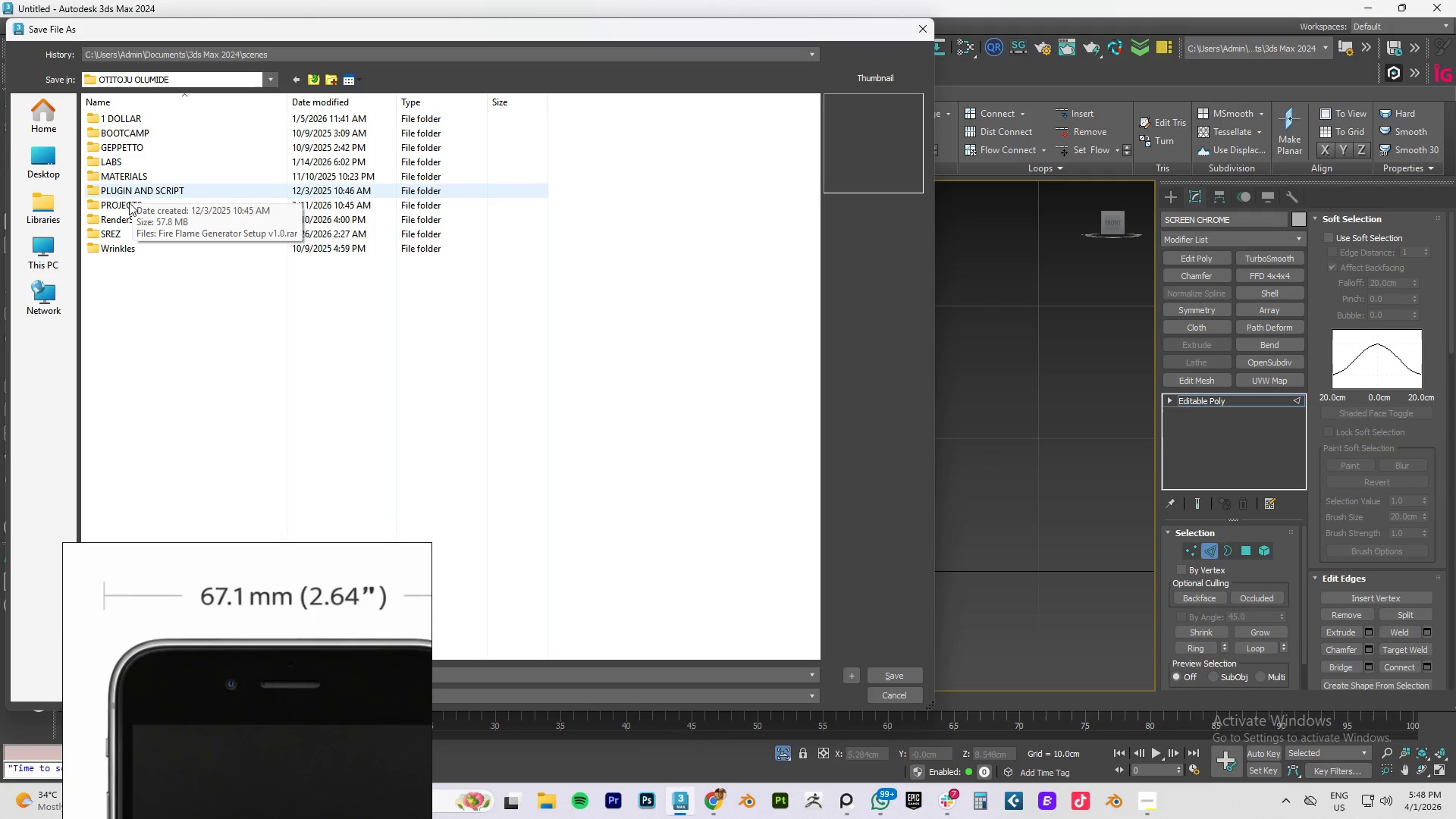 
double_click([129, 202])
 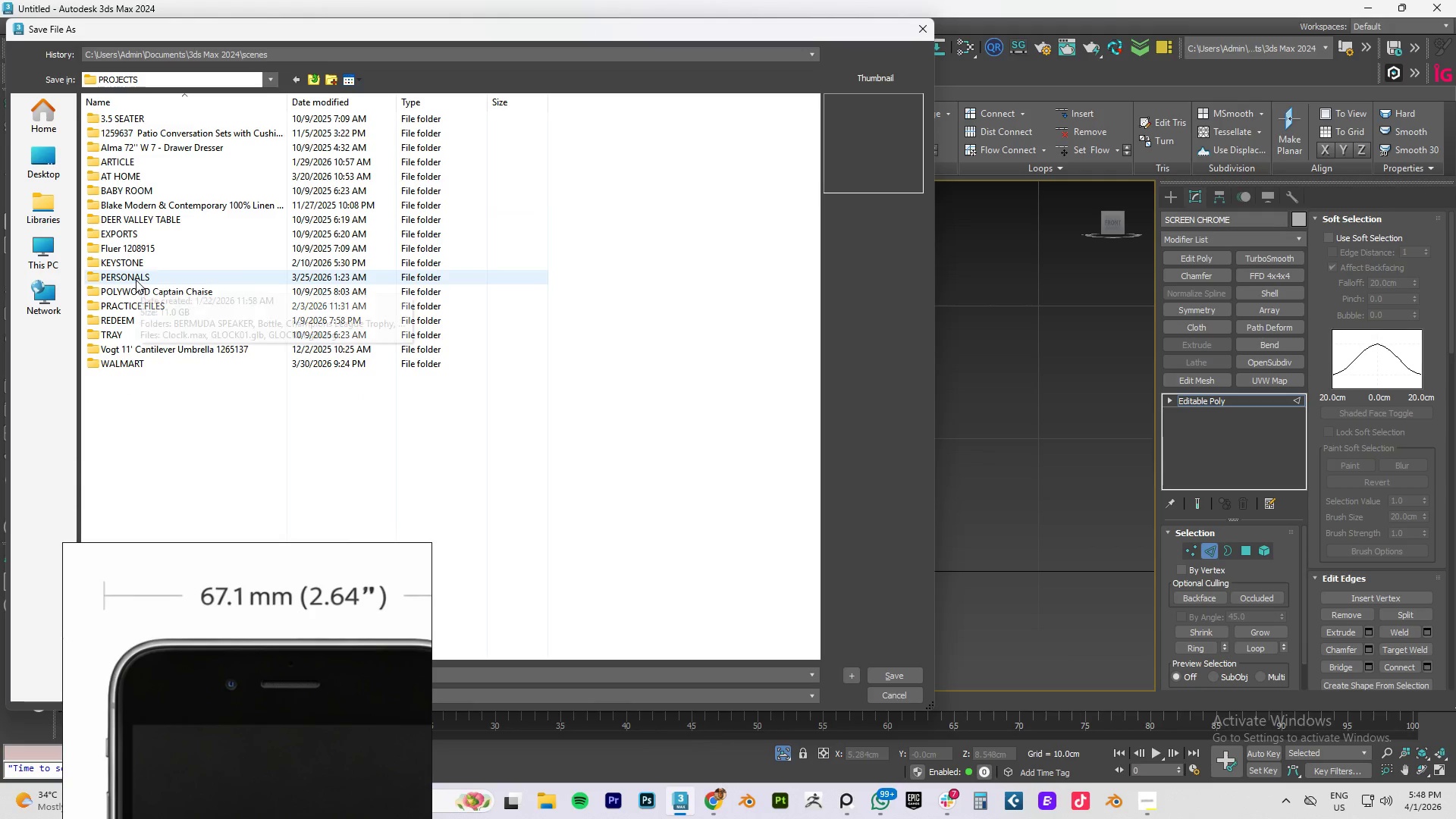 
double_click([136, 280])
 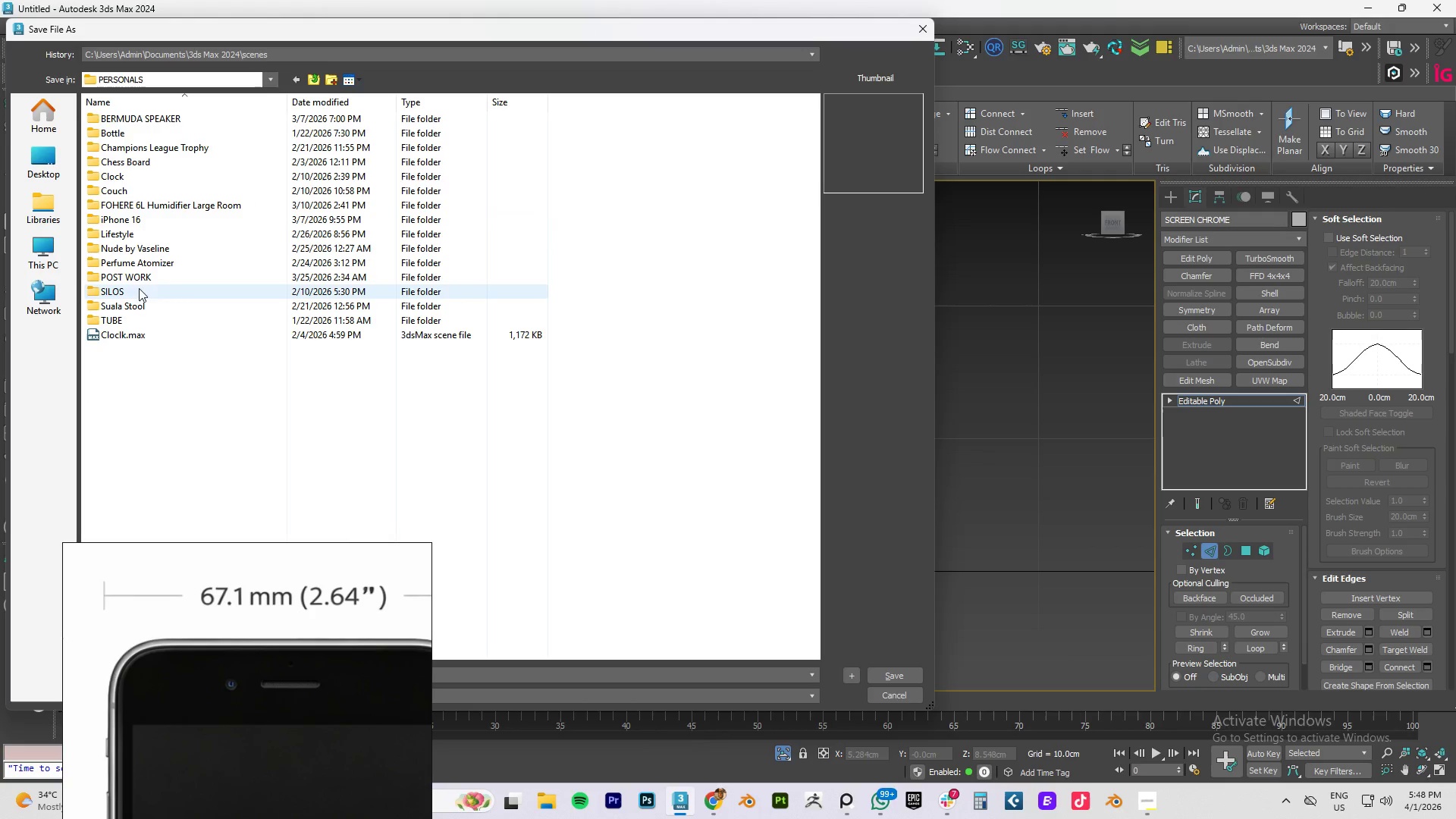 
double_click([141, 277])
 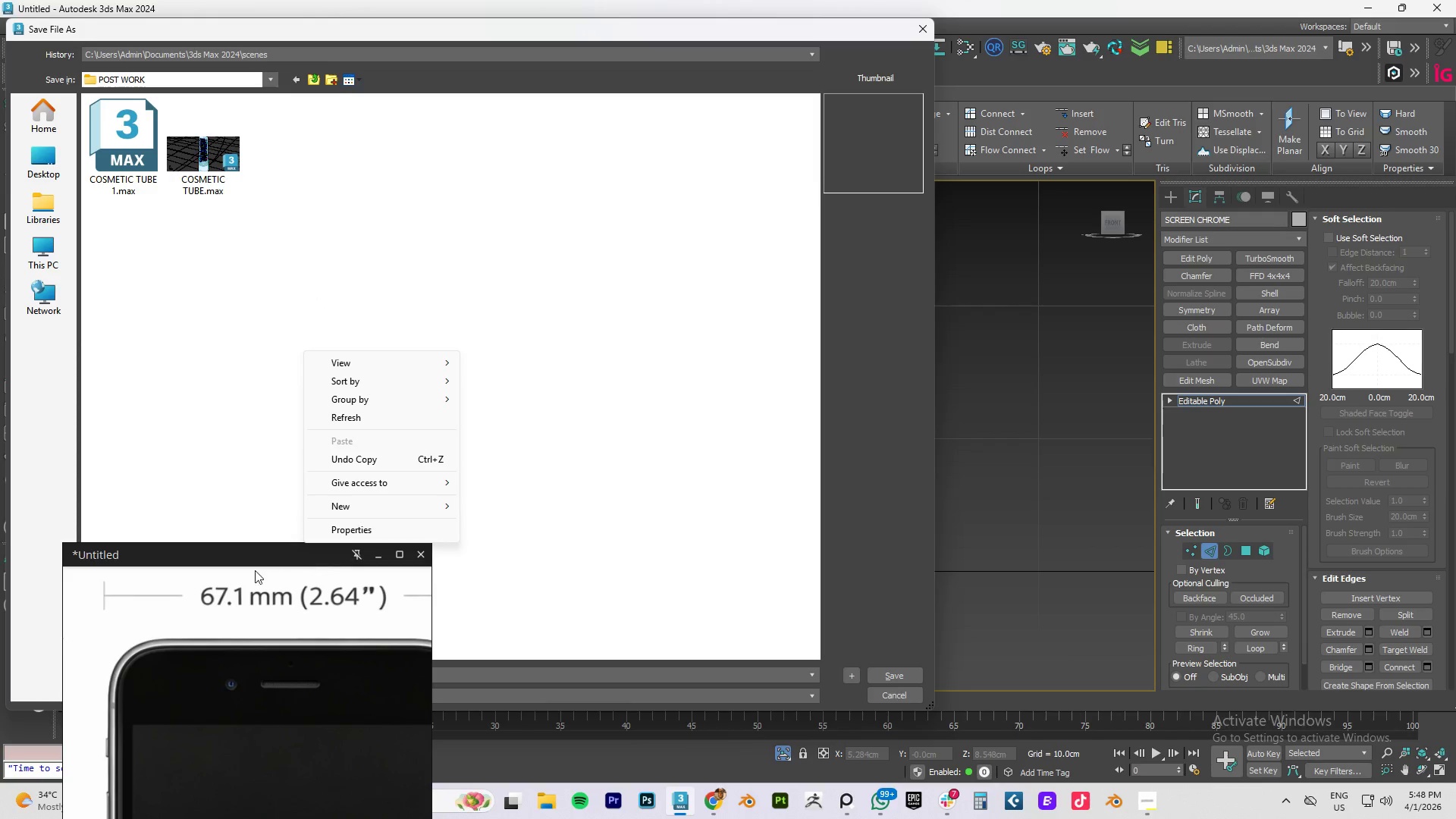 
left_click([253, 312])
 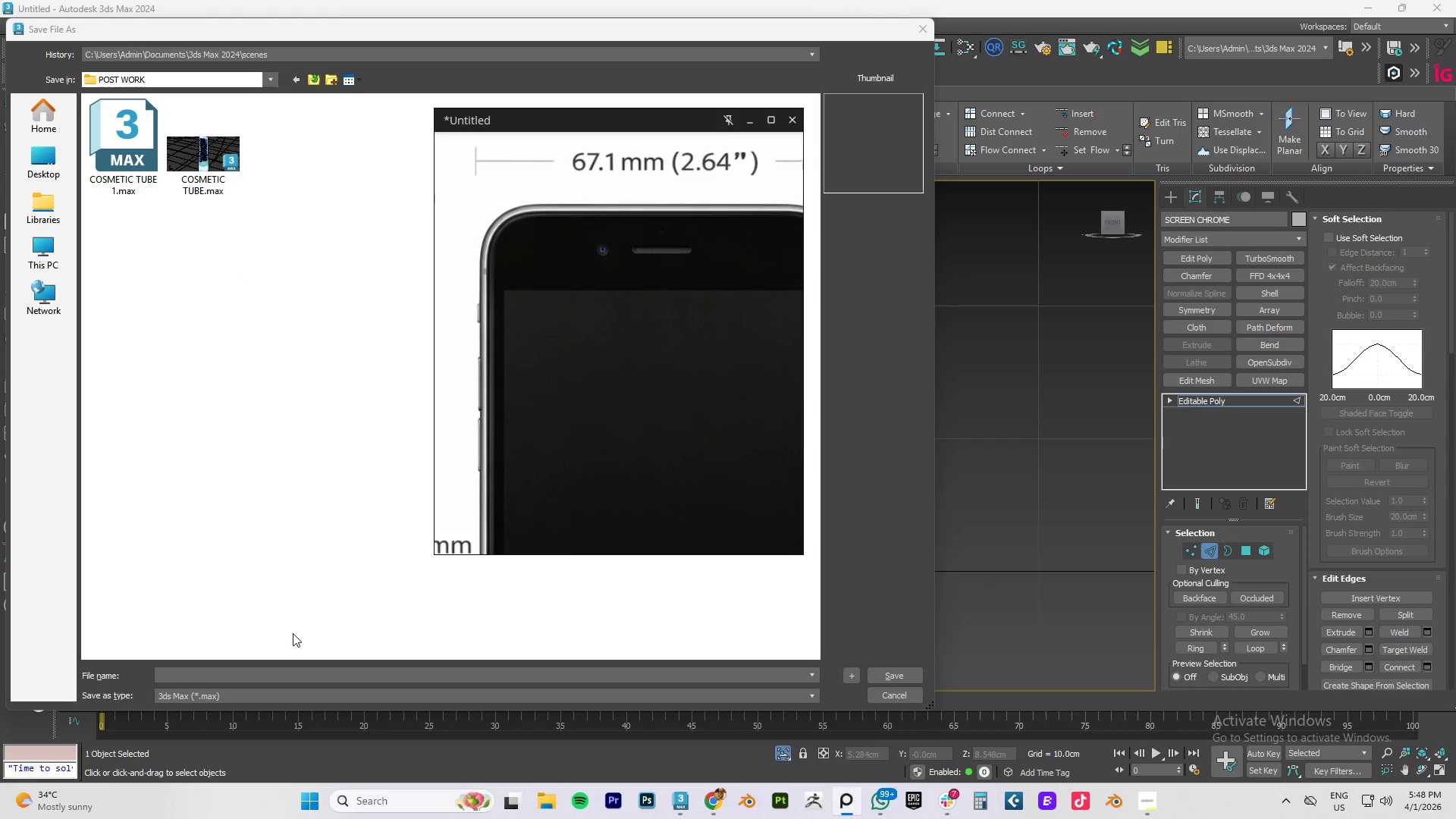 
left_click([259, 672])
 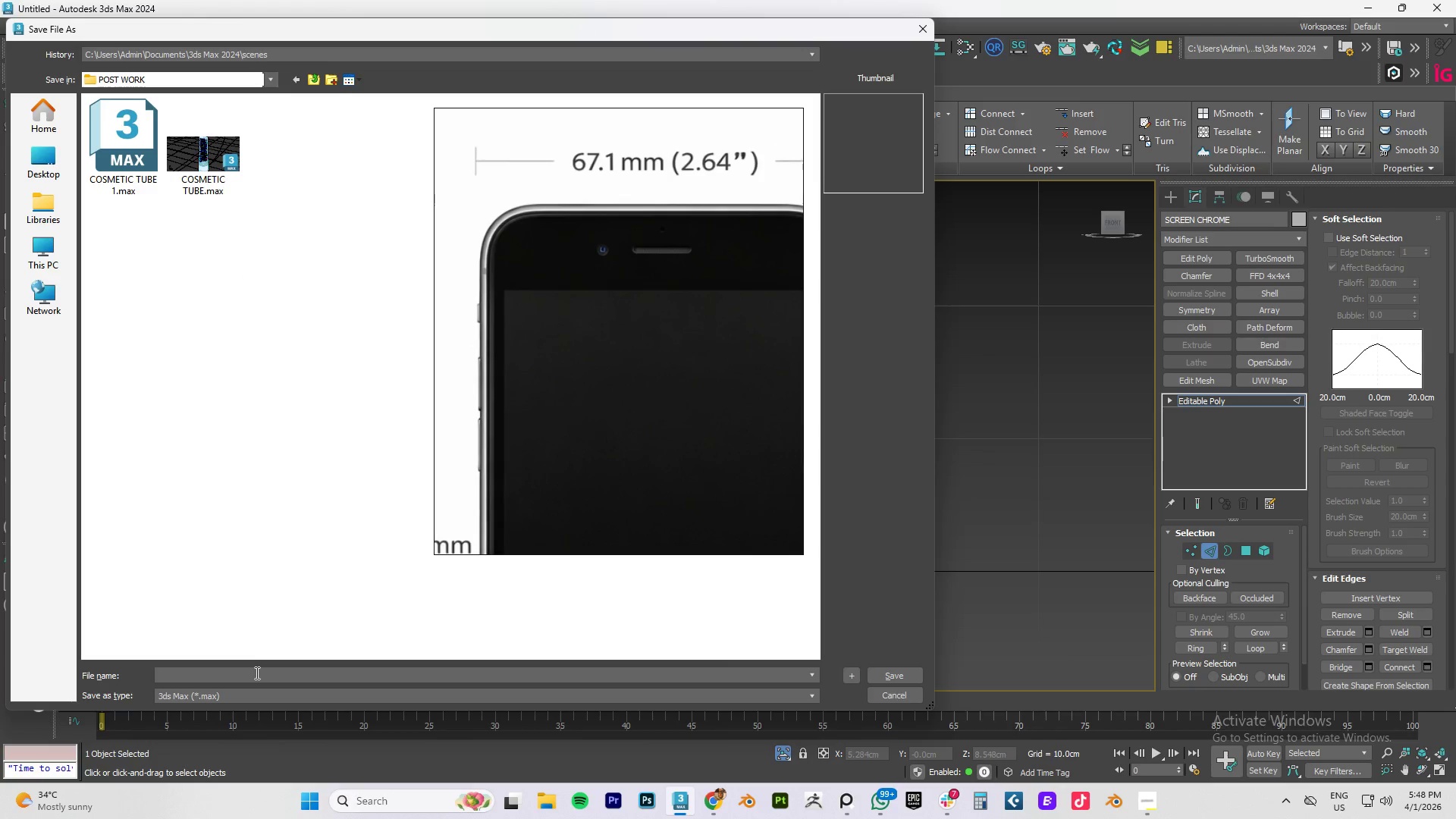 
type(iPhone 5s)
 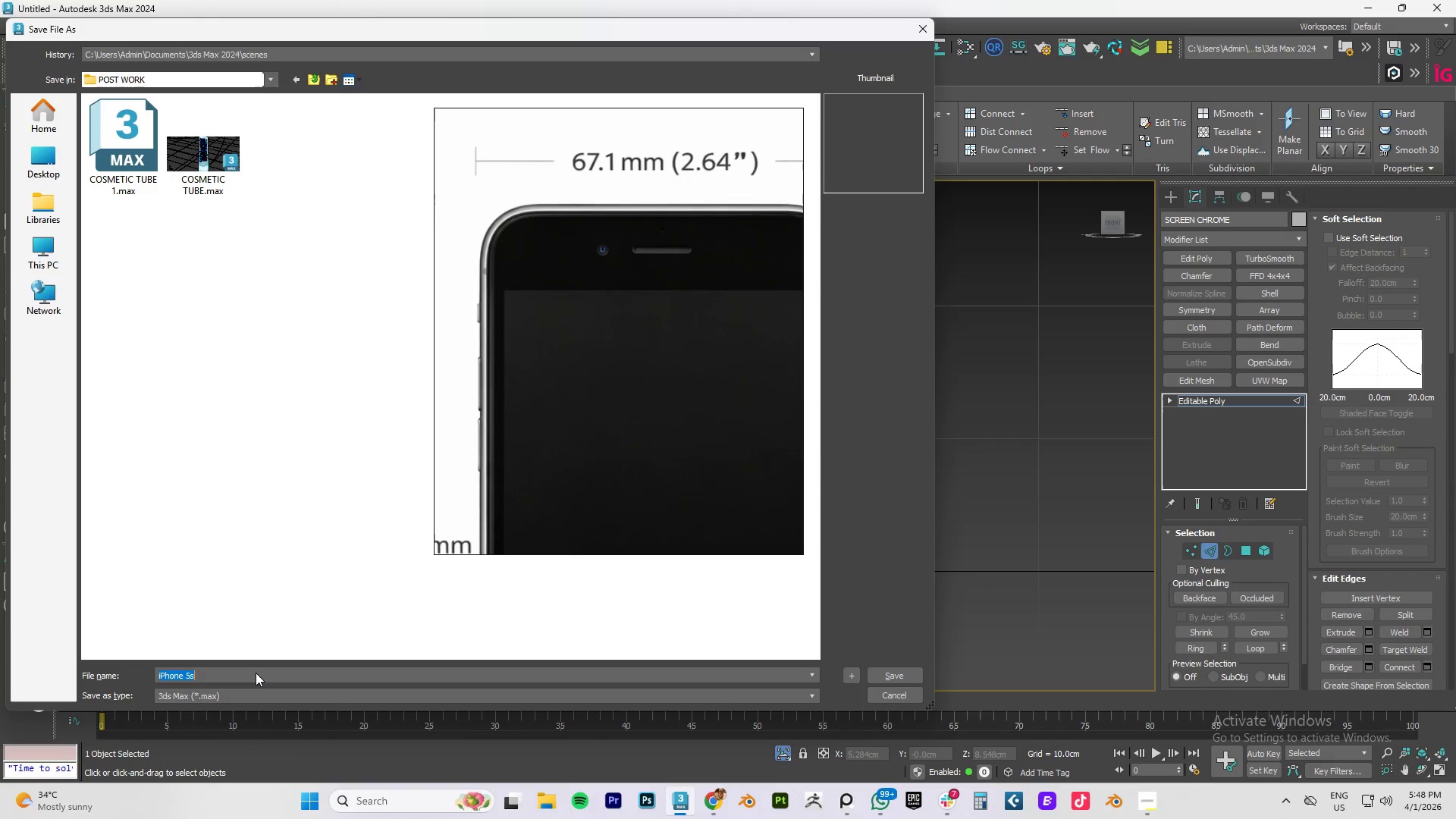 
key(Enter)
 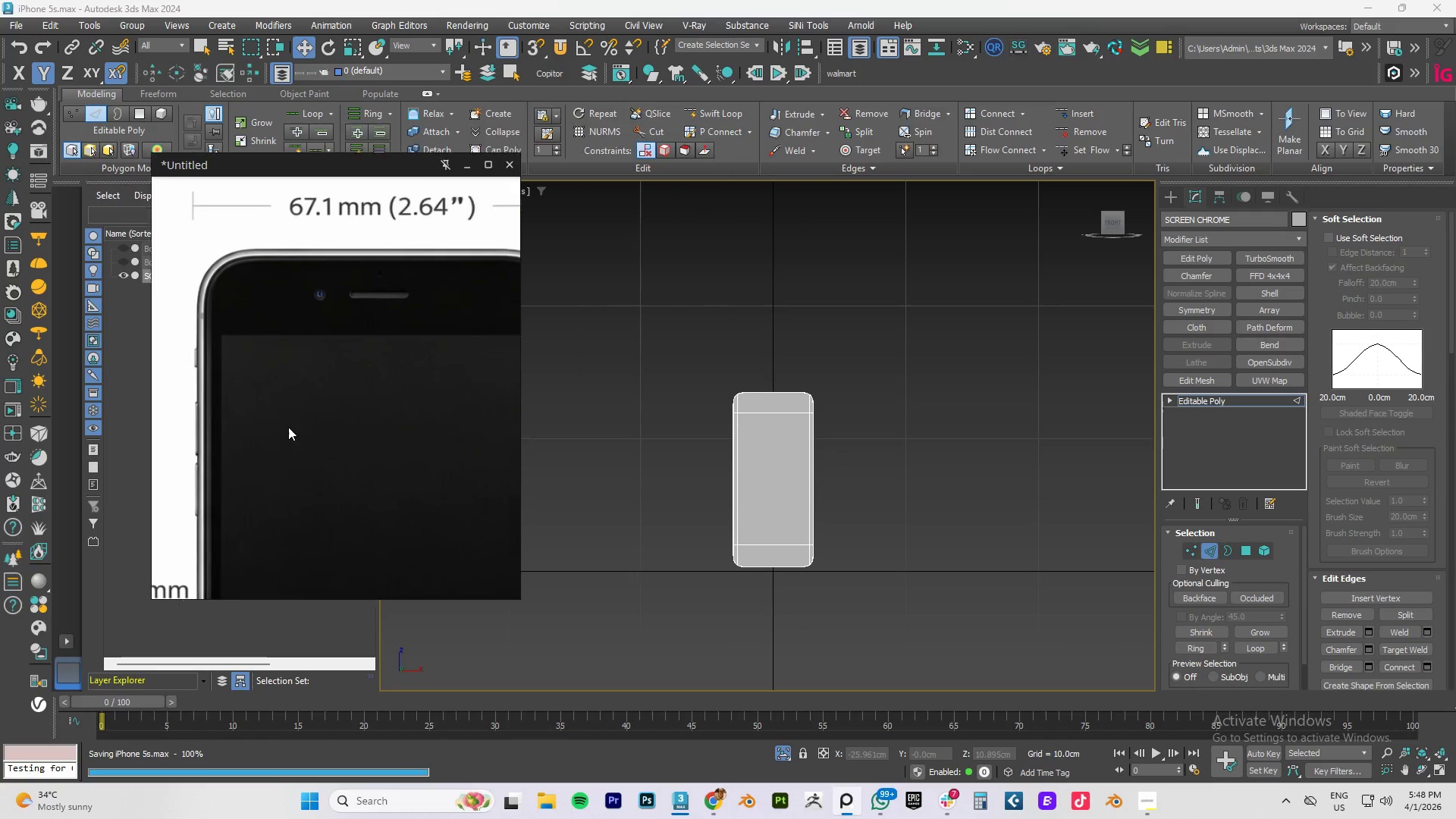 
scroll: coordinate [762, 445], scroll_direction: up, amount: 1.0
 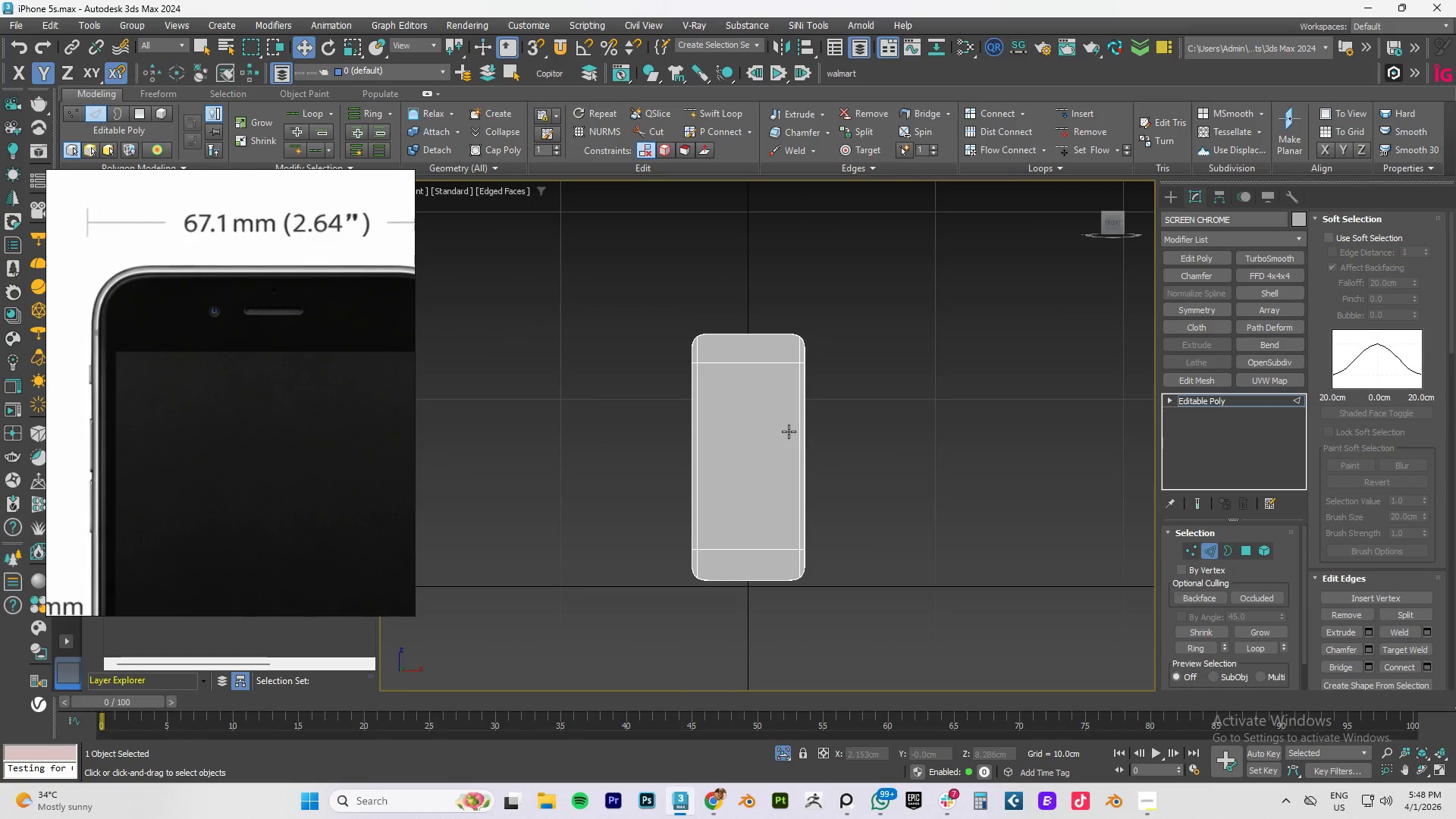 
wait(7.75)
 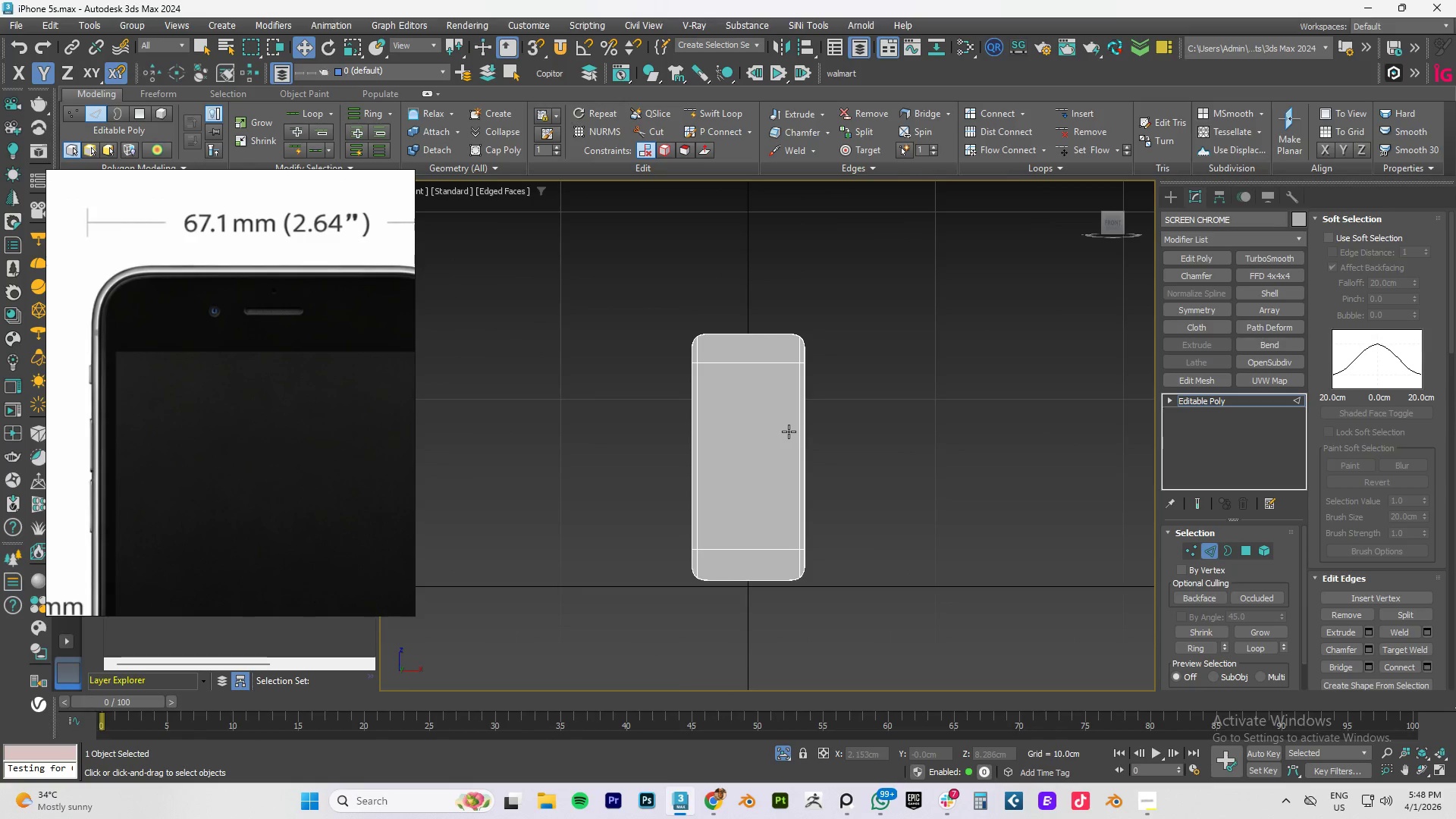 
scroll: coordinate [753, 359], scroll_direction: up, amount: 10.0
 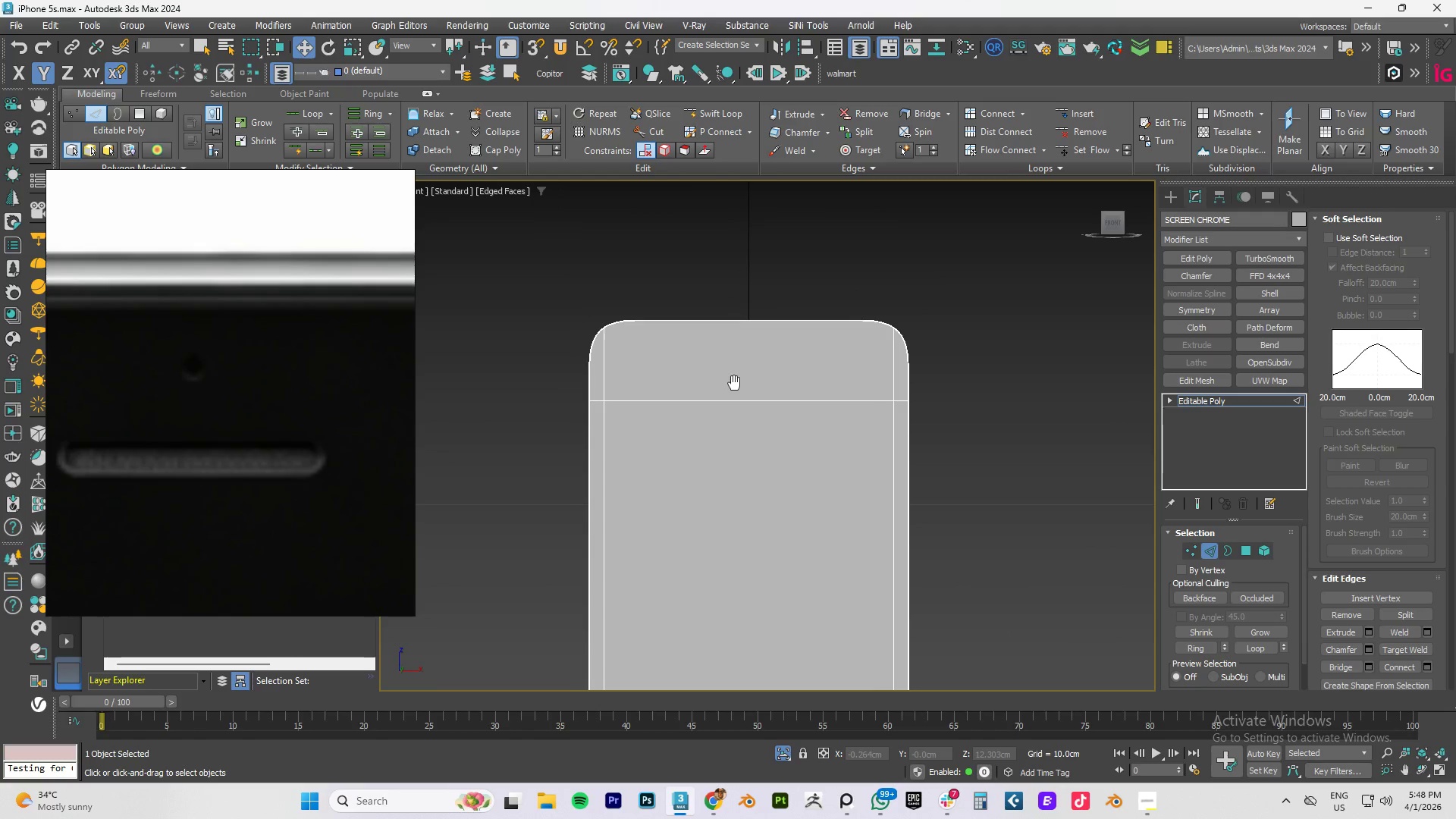 
scroll: coordinate [271, 385], scroll_direction: down, amount: 3.0
 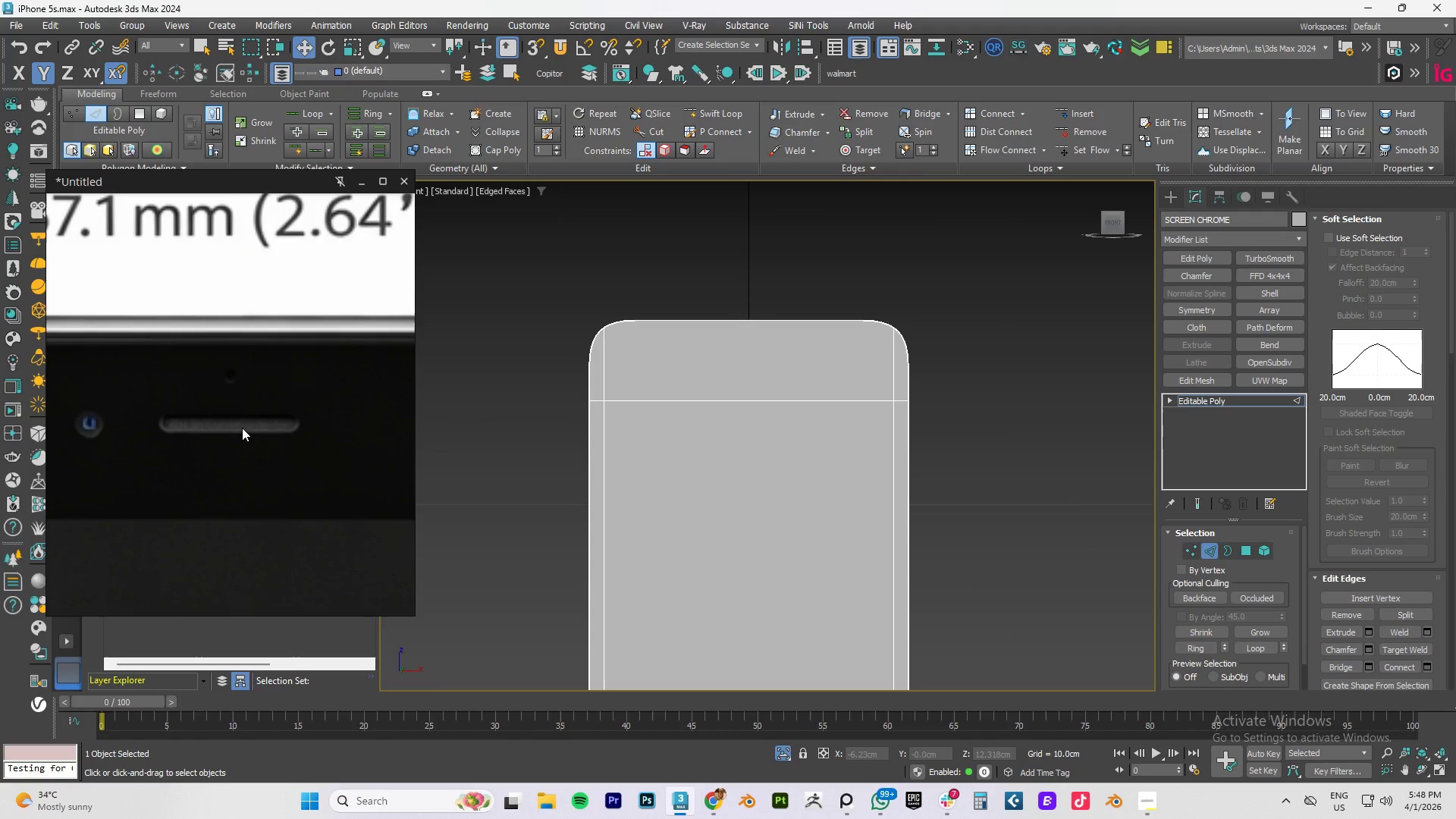 
scroll: coordinate [241, 426], scroll_direction: up, amount: 2.0
 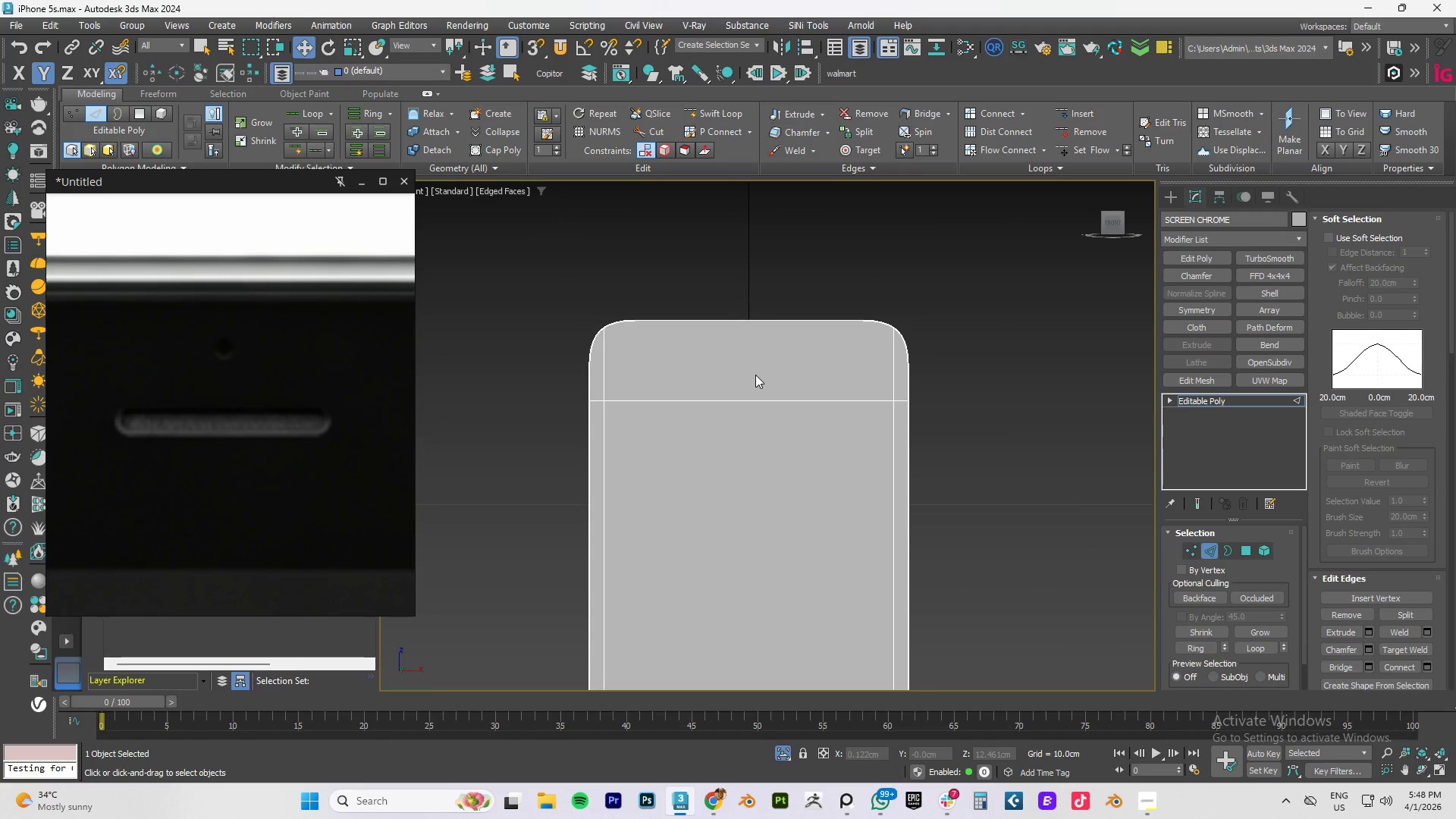 
key(F4)
 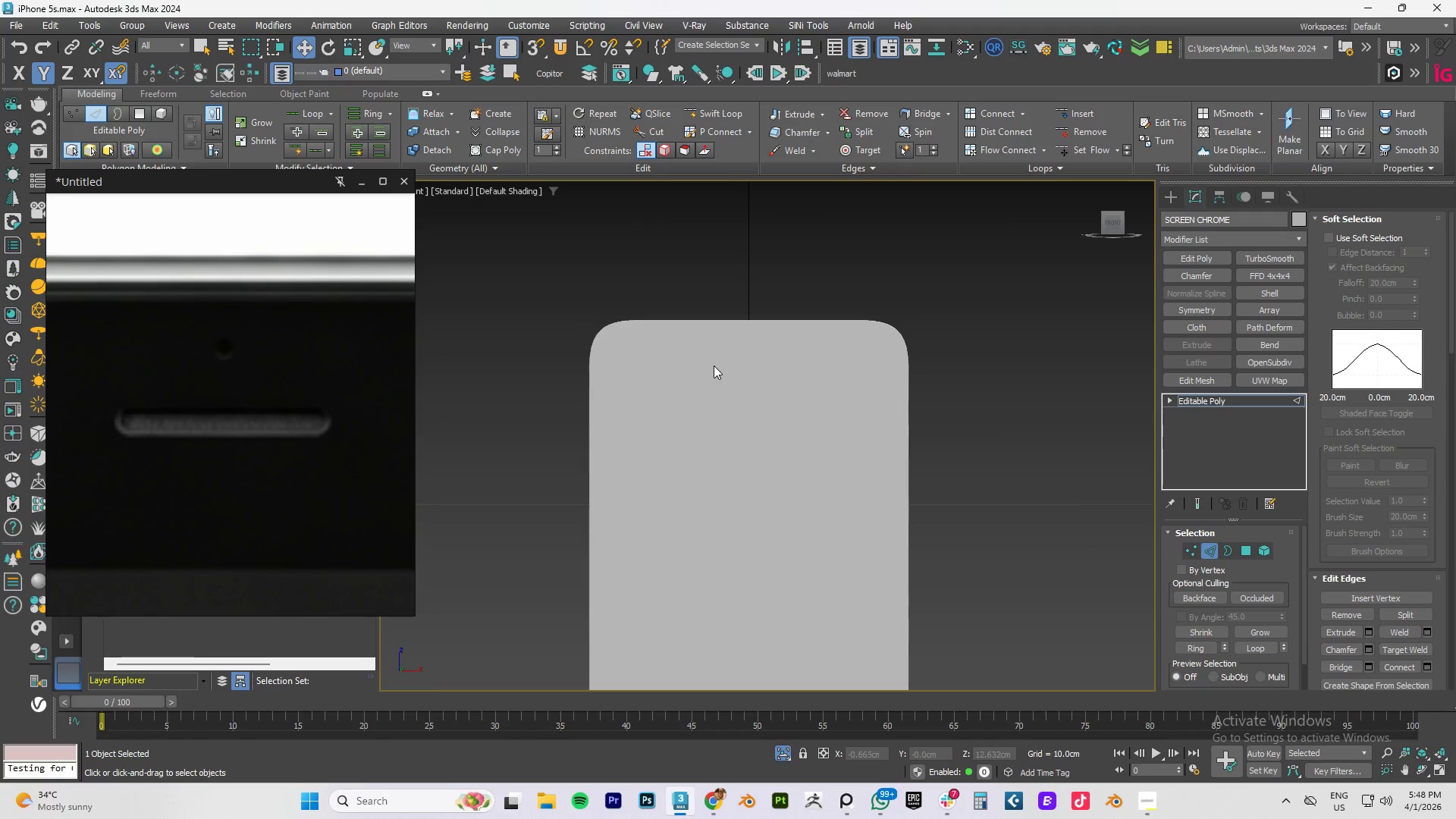 
key(F4)
 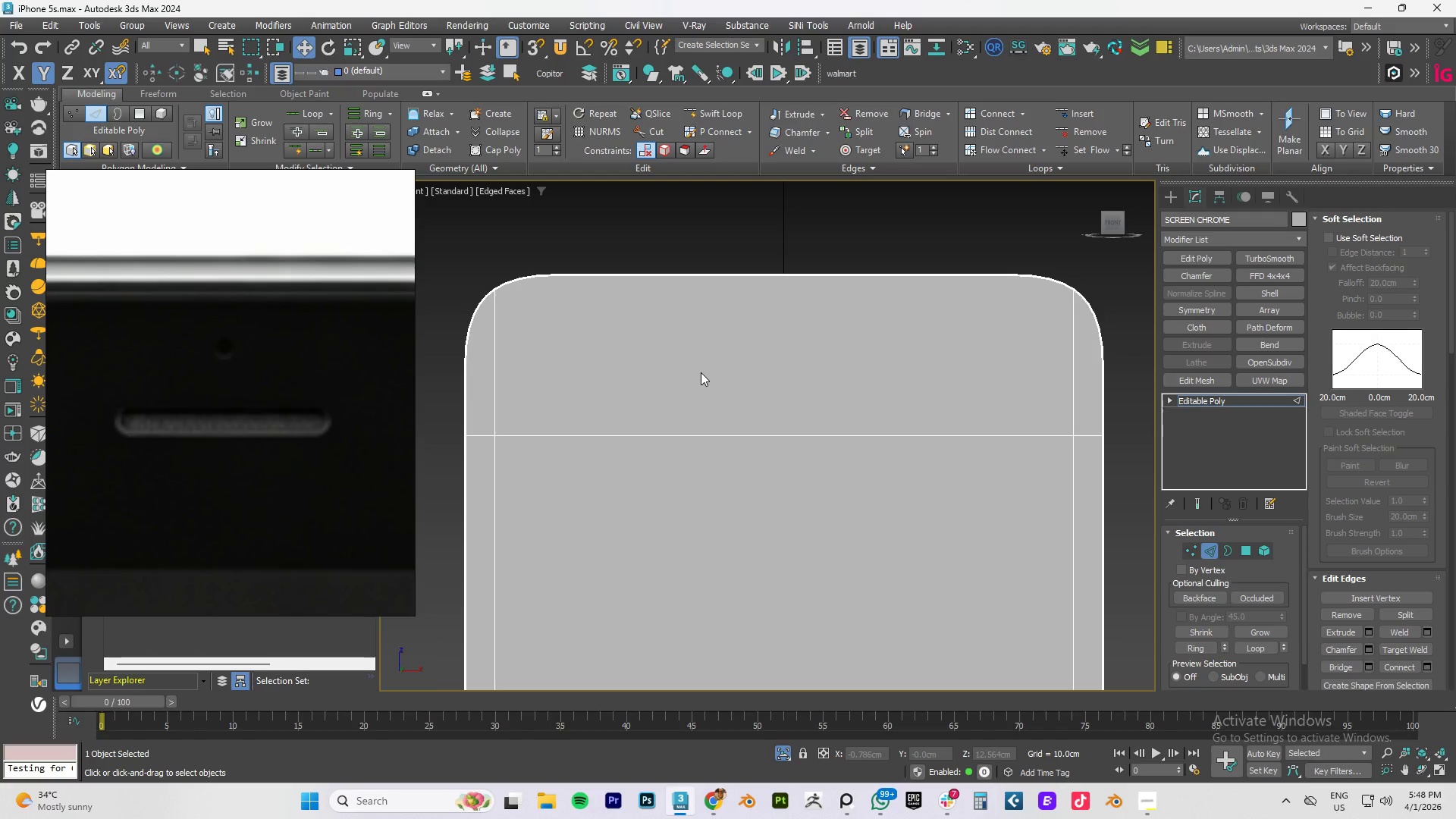 
scroll: coordinate [714, 366], scroll_direction: up, amount: 2.0
 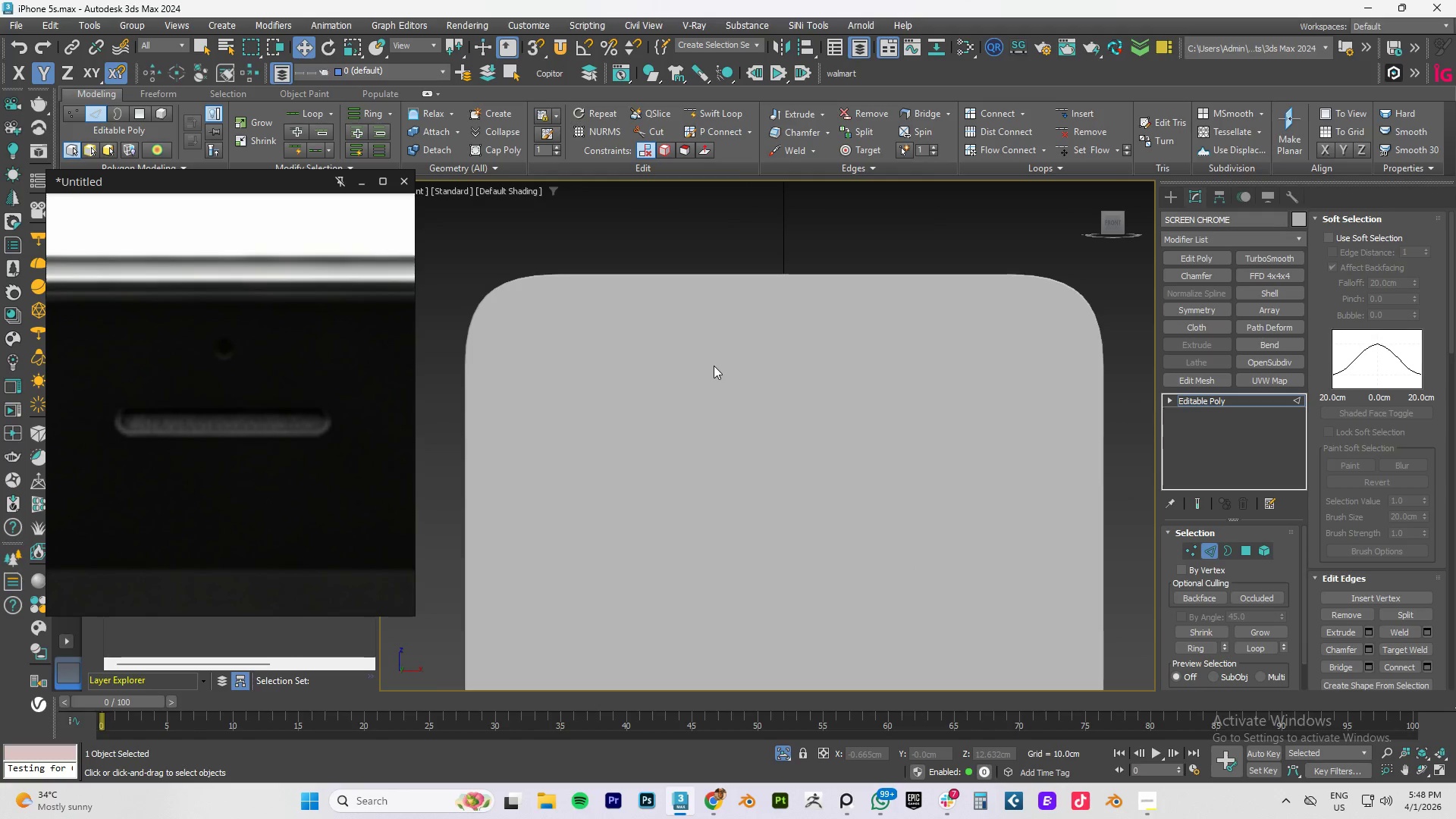 
hold_key(key=AltLeft, duration=0.7)
 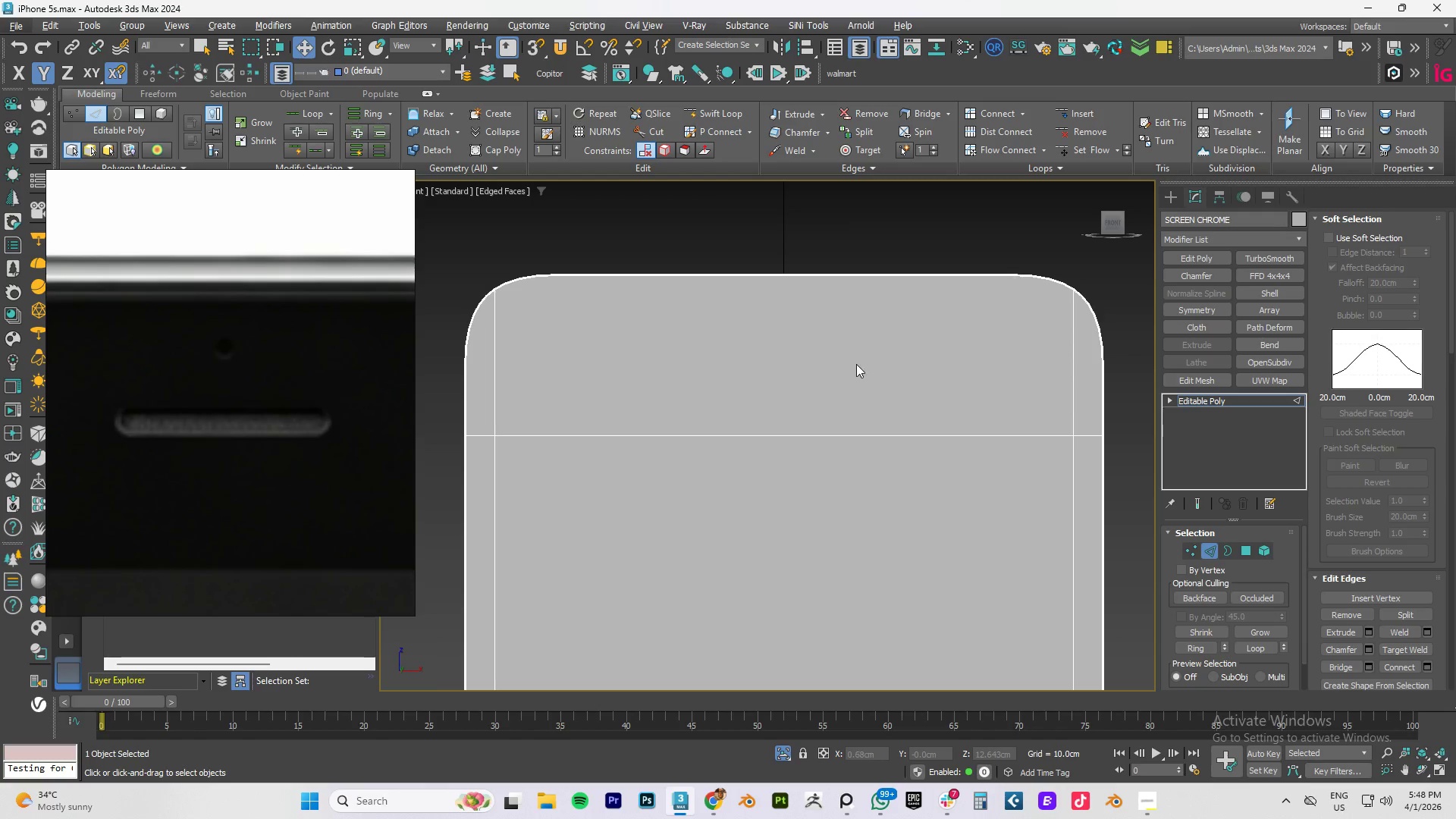 
key(1)
 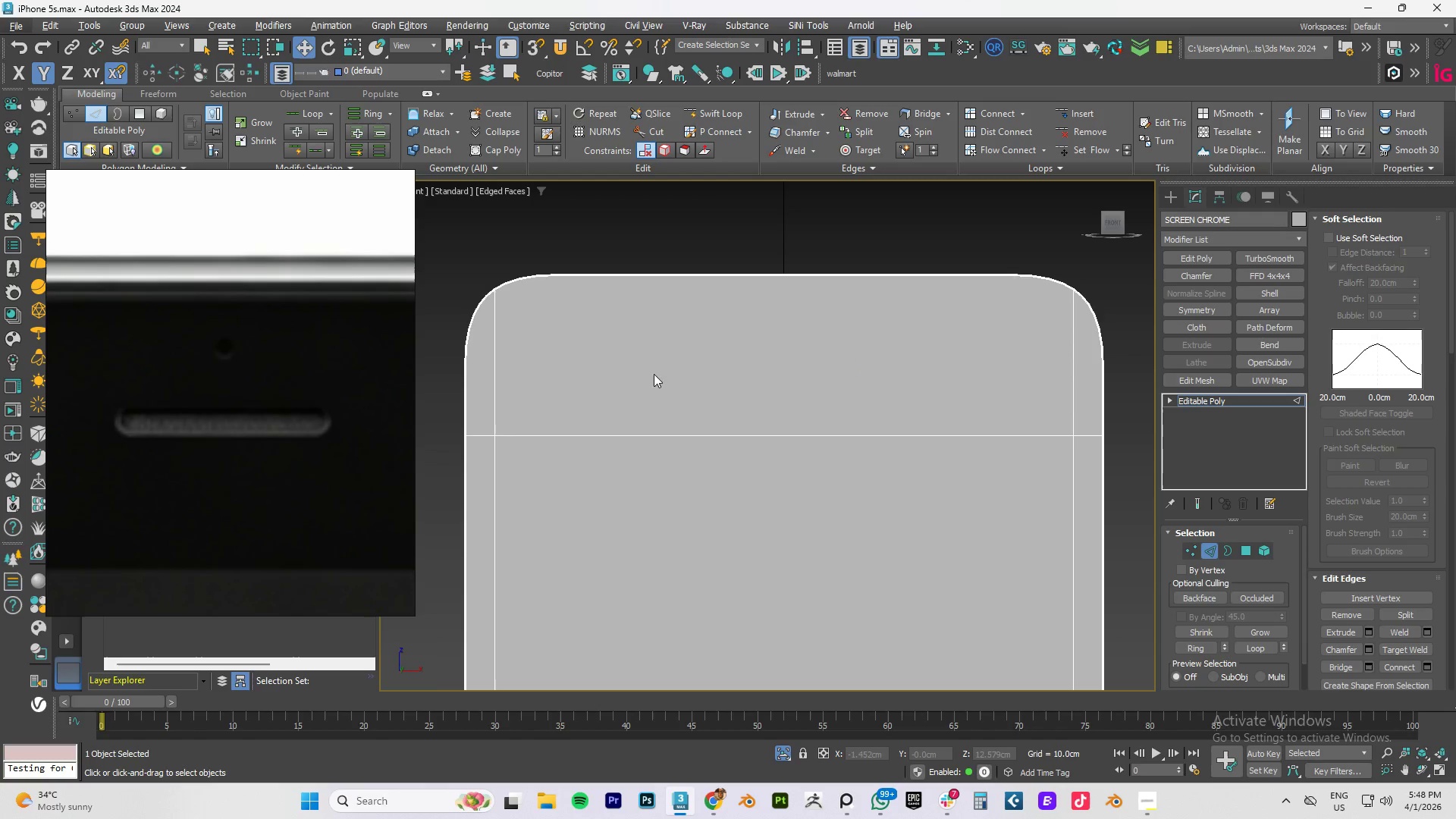 
left_click([755, 389])
 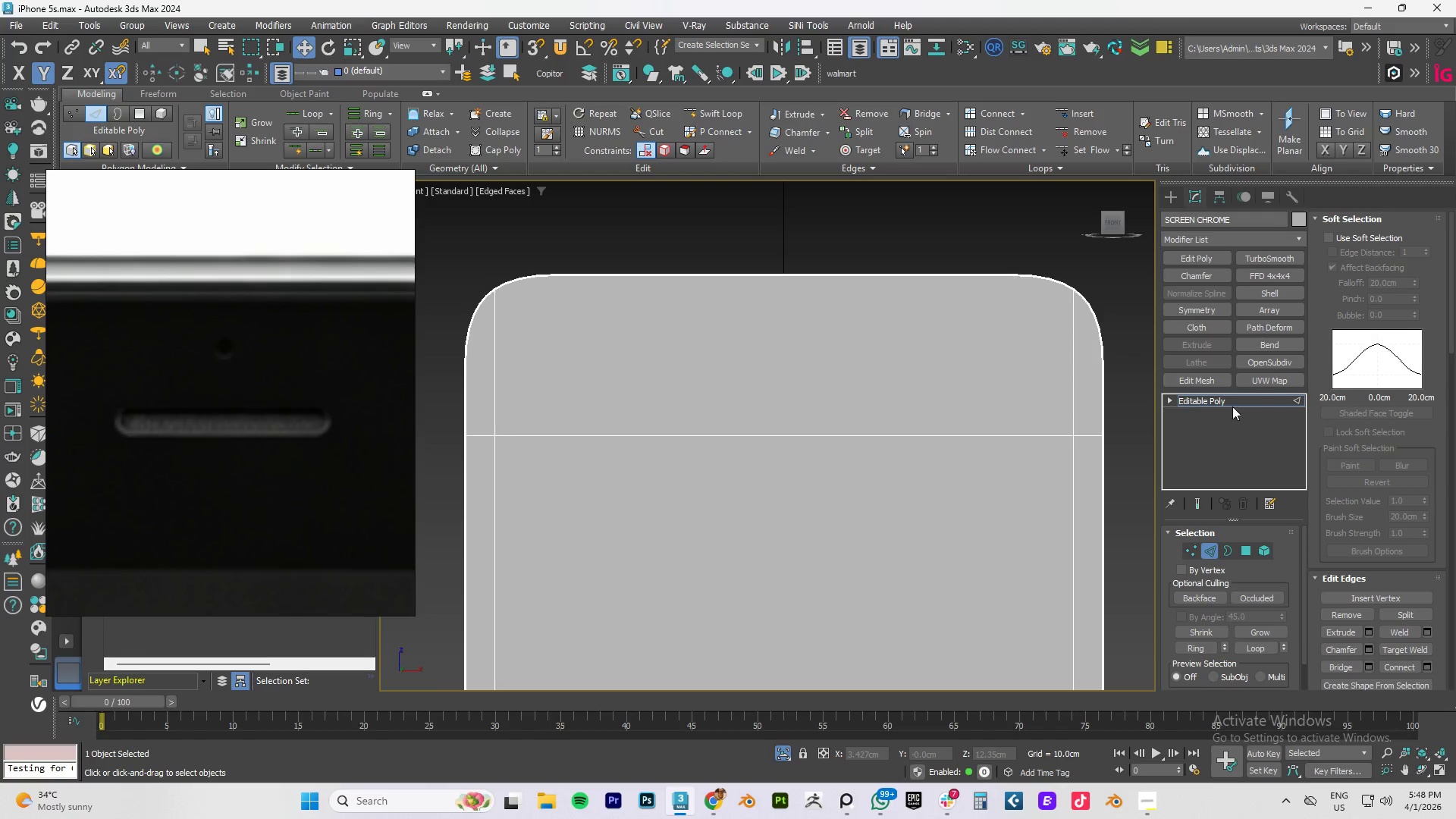 
left_click([1221, 404])
 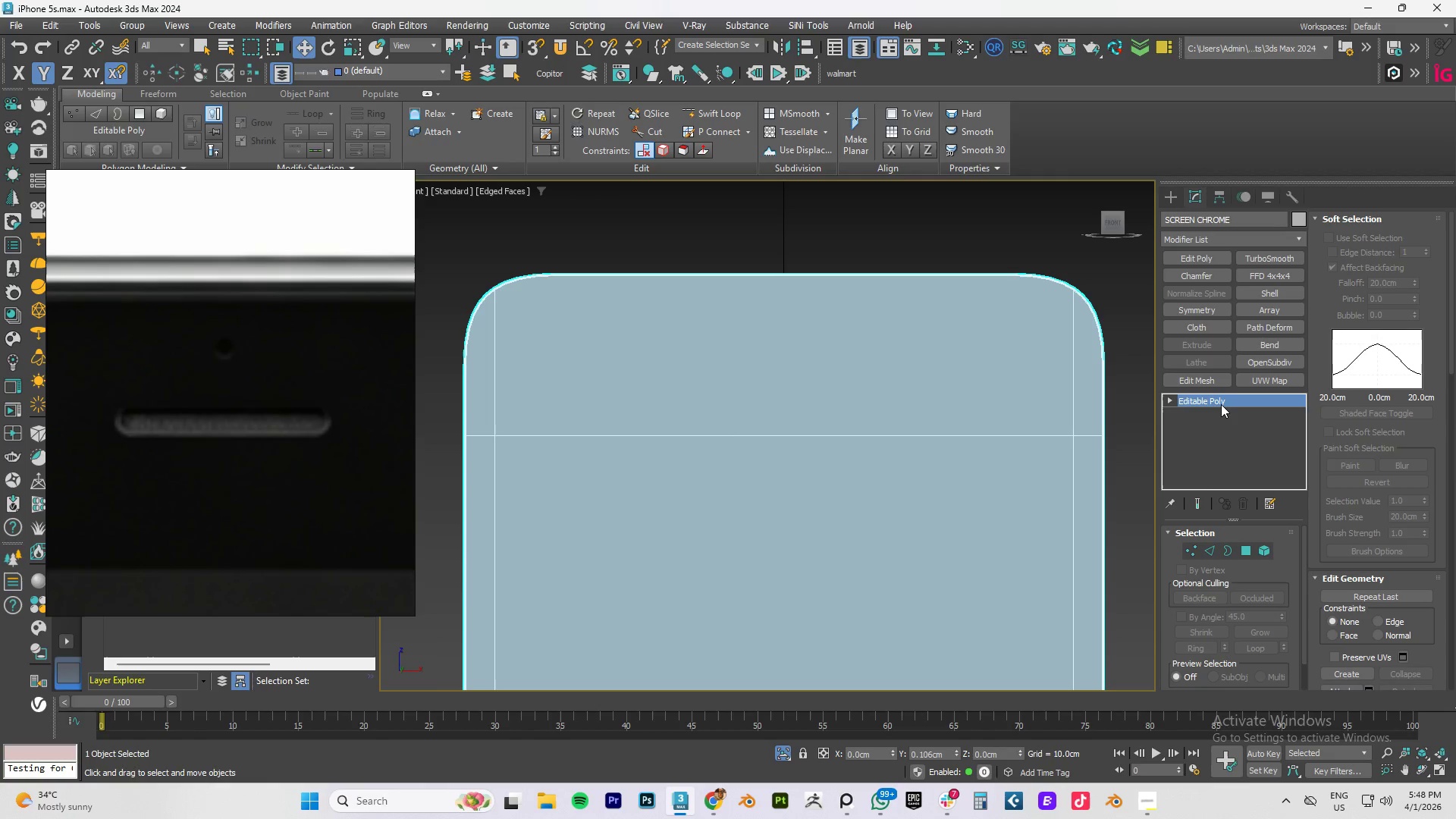 
key(1)
 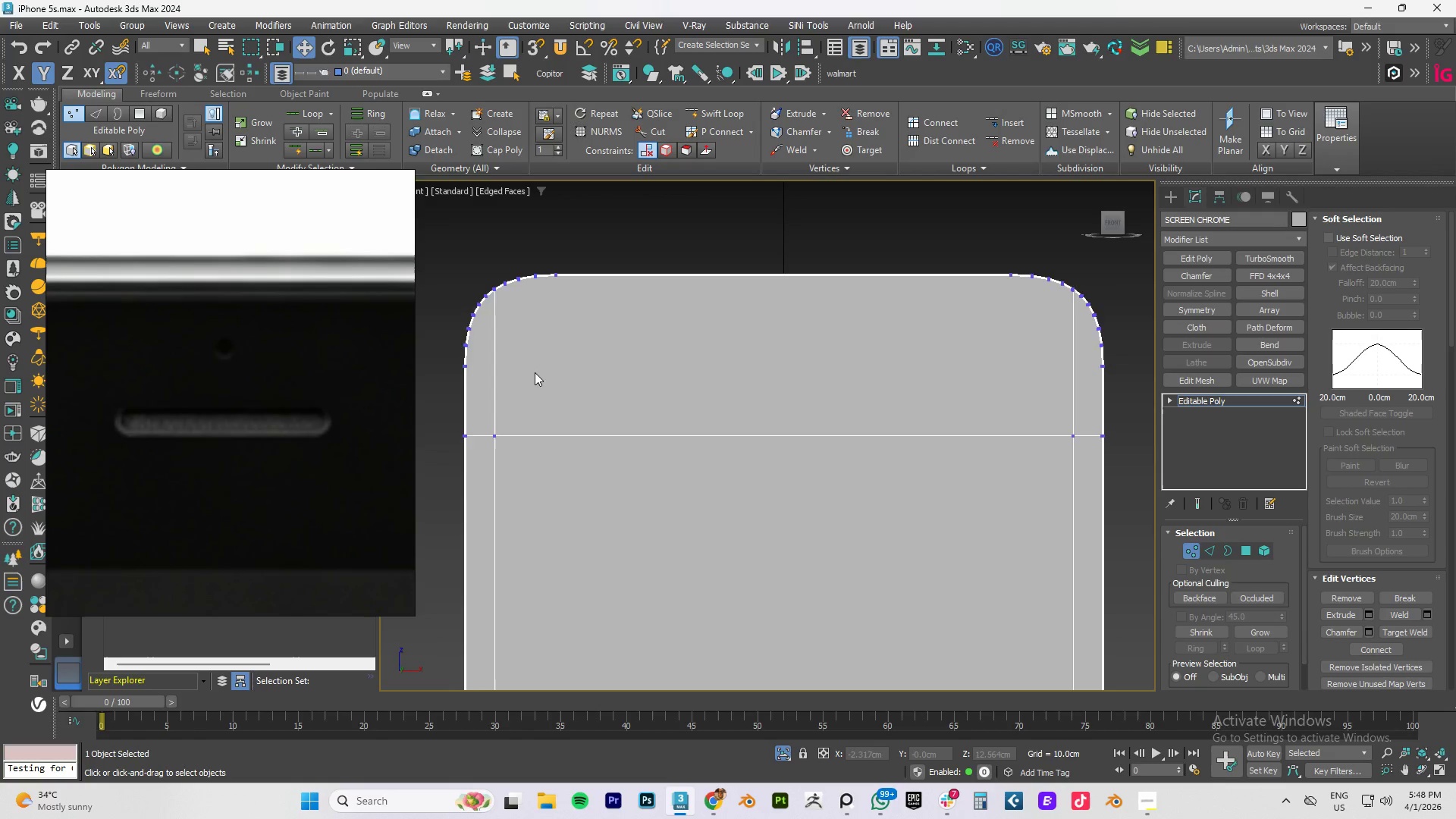 
scroll: coordinate [522, 370], scroll_direction: up, amount: 1.0
 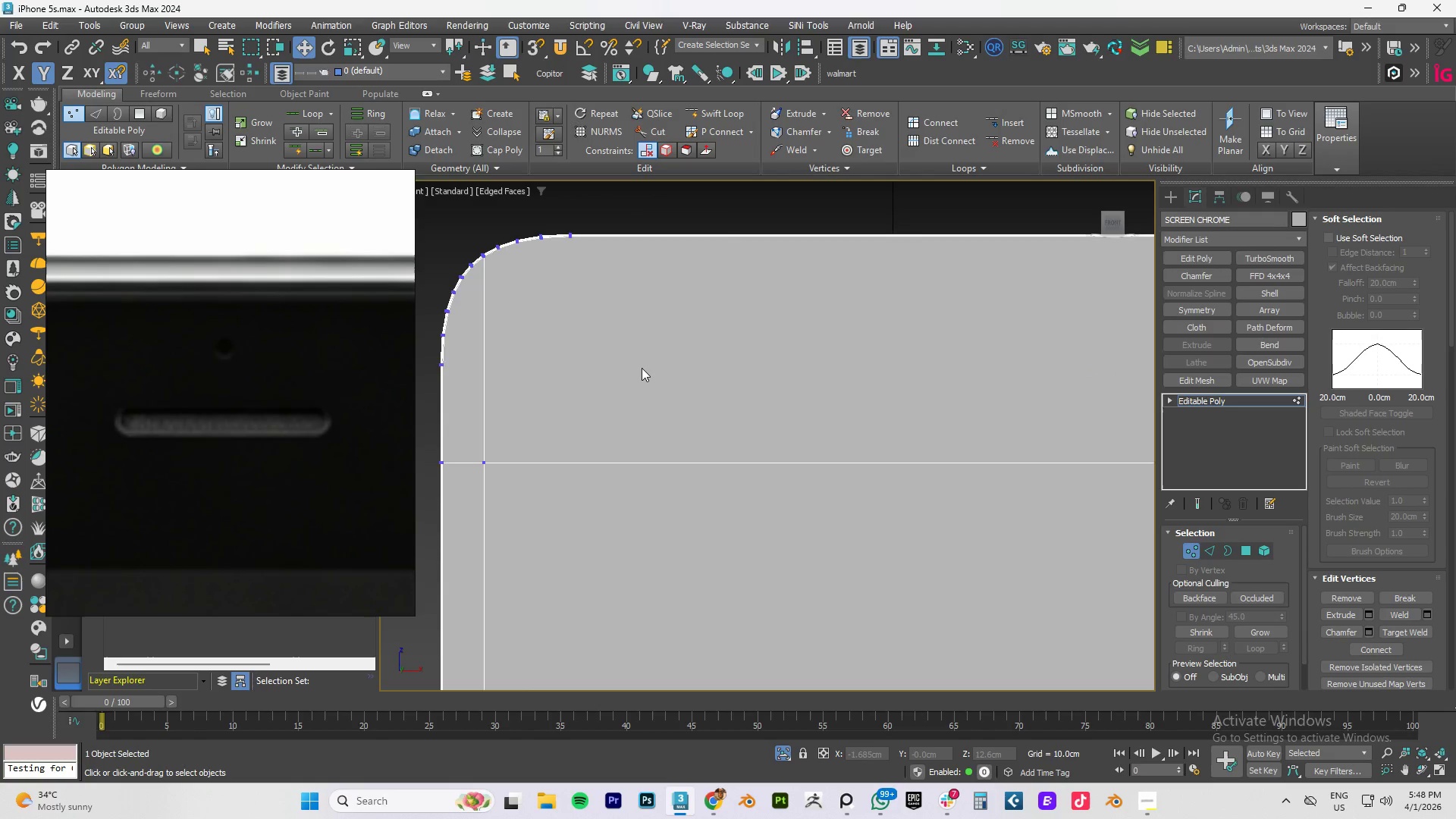 
scroll: coordinate [652, 360], scroll_direction: down, amount: 2.0
 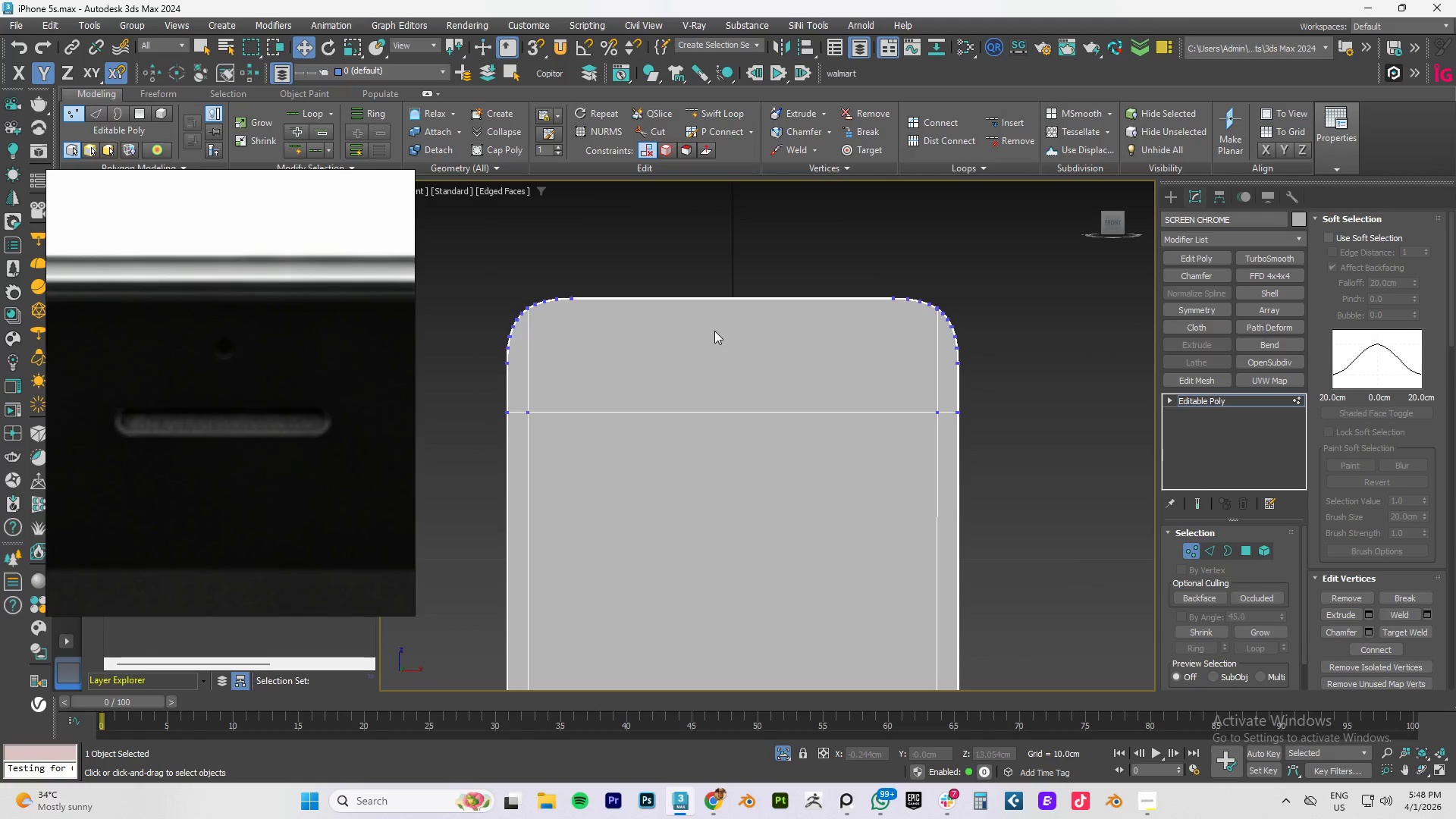 
key(1)
 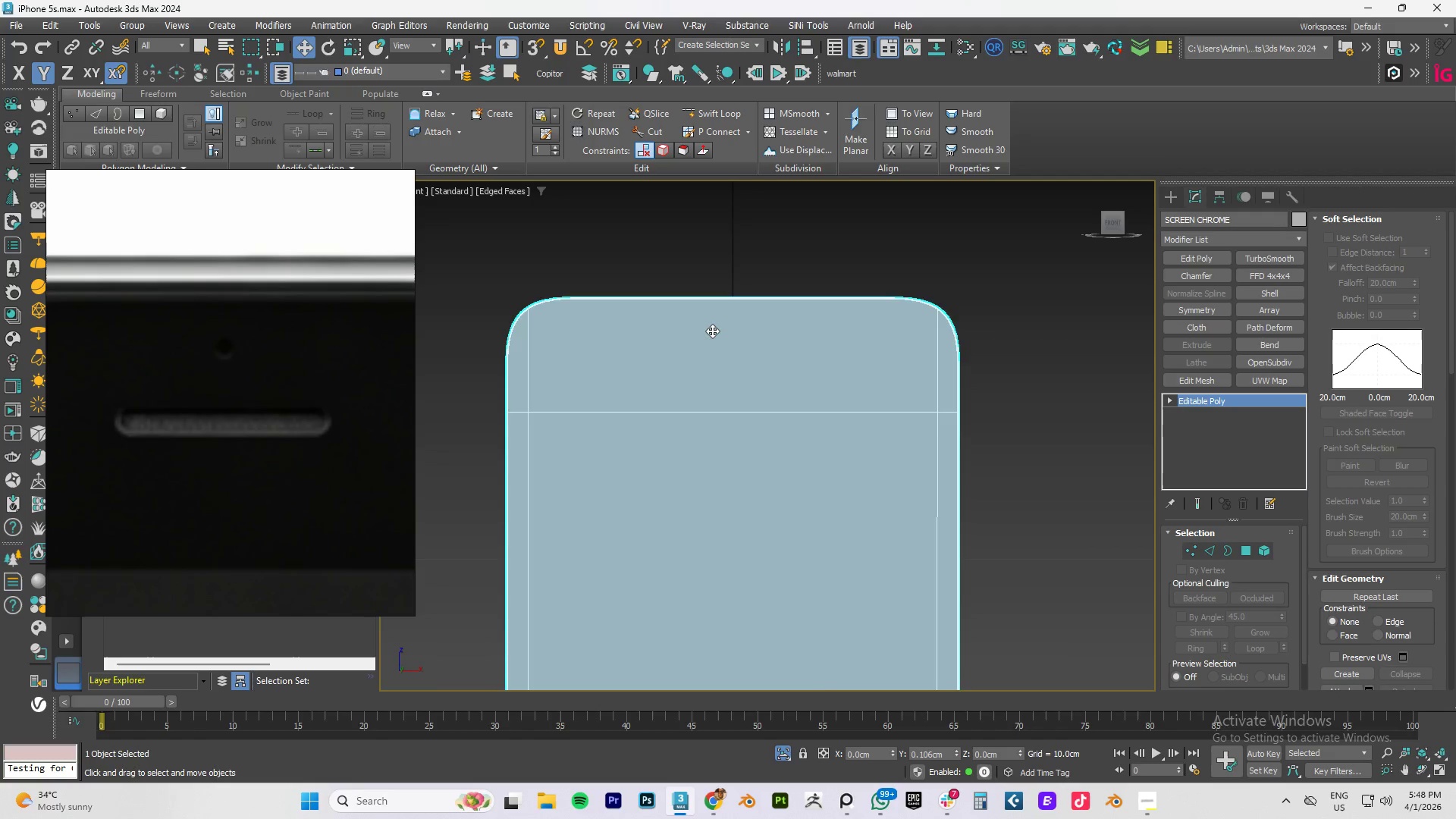 
scroll: coordinate [712, 331], scroll_direction: down, amount: 4.0
 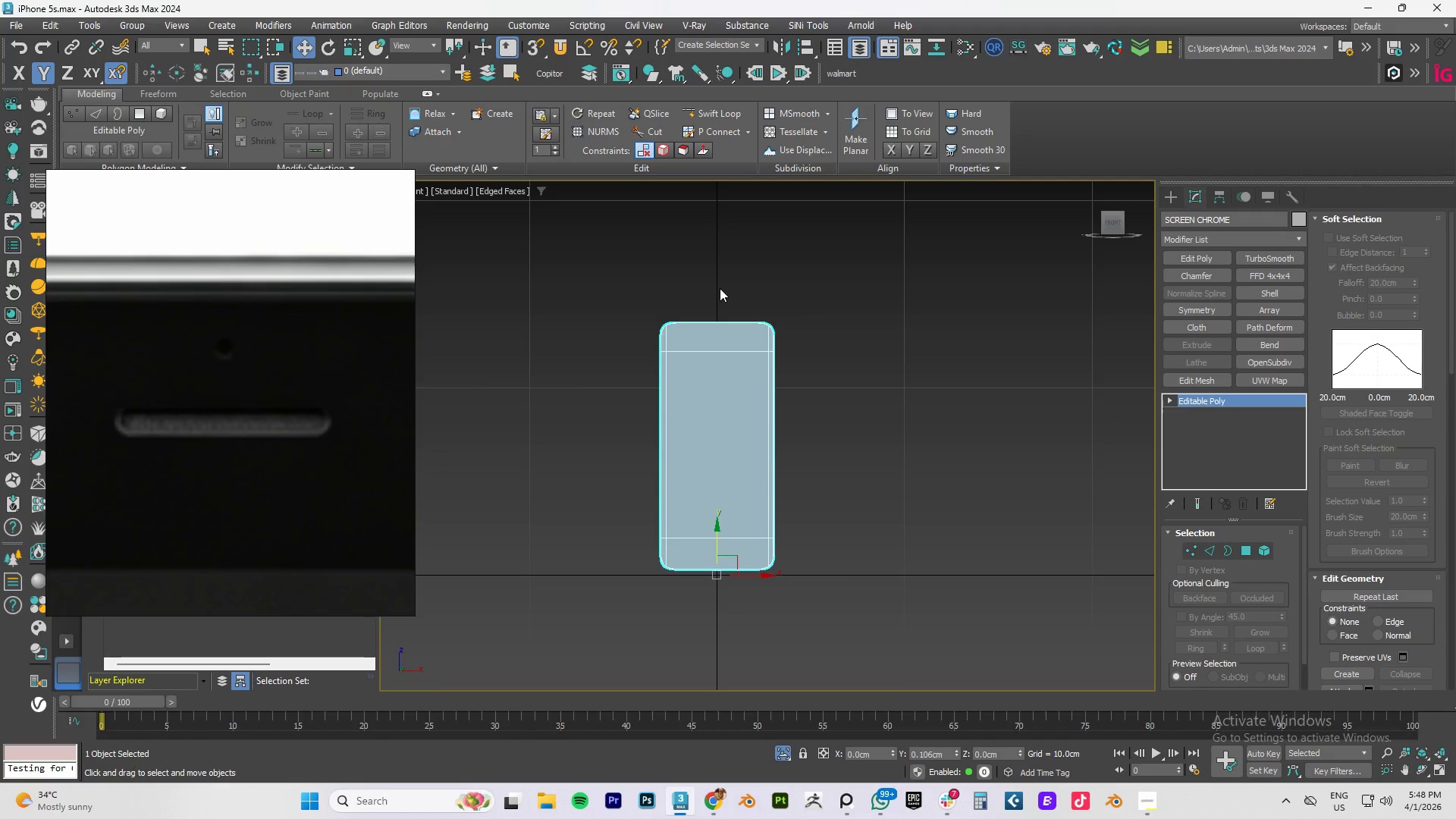 
key(2)
 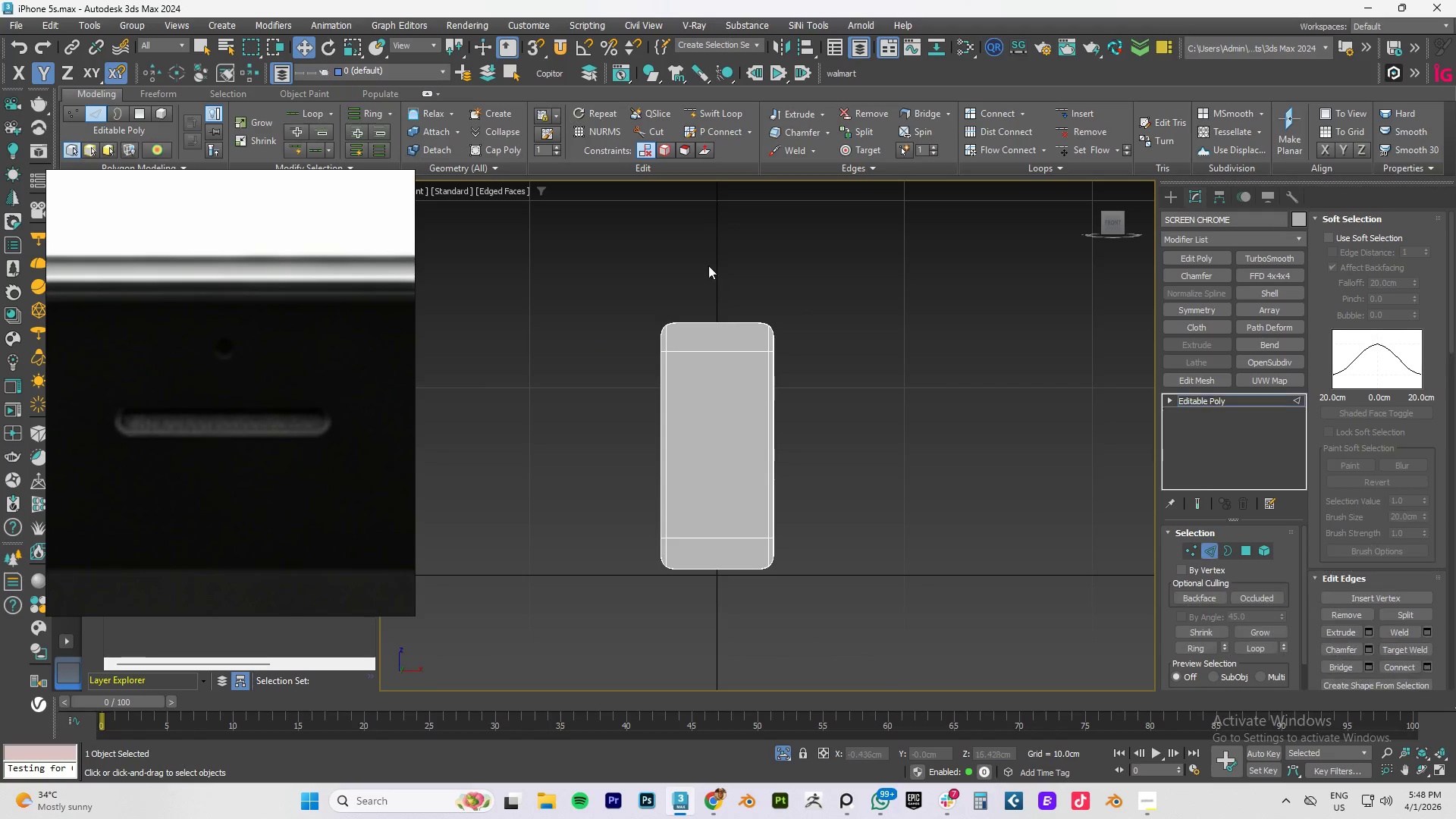 
left_click_drag(start_coordinate=[707, 259], to_coordinate=[729, 607])
 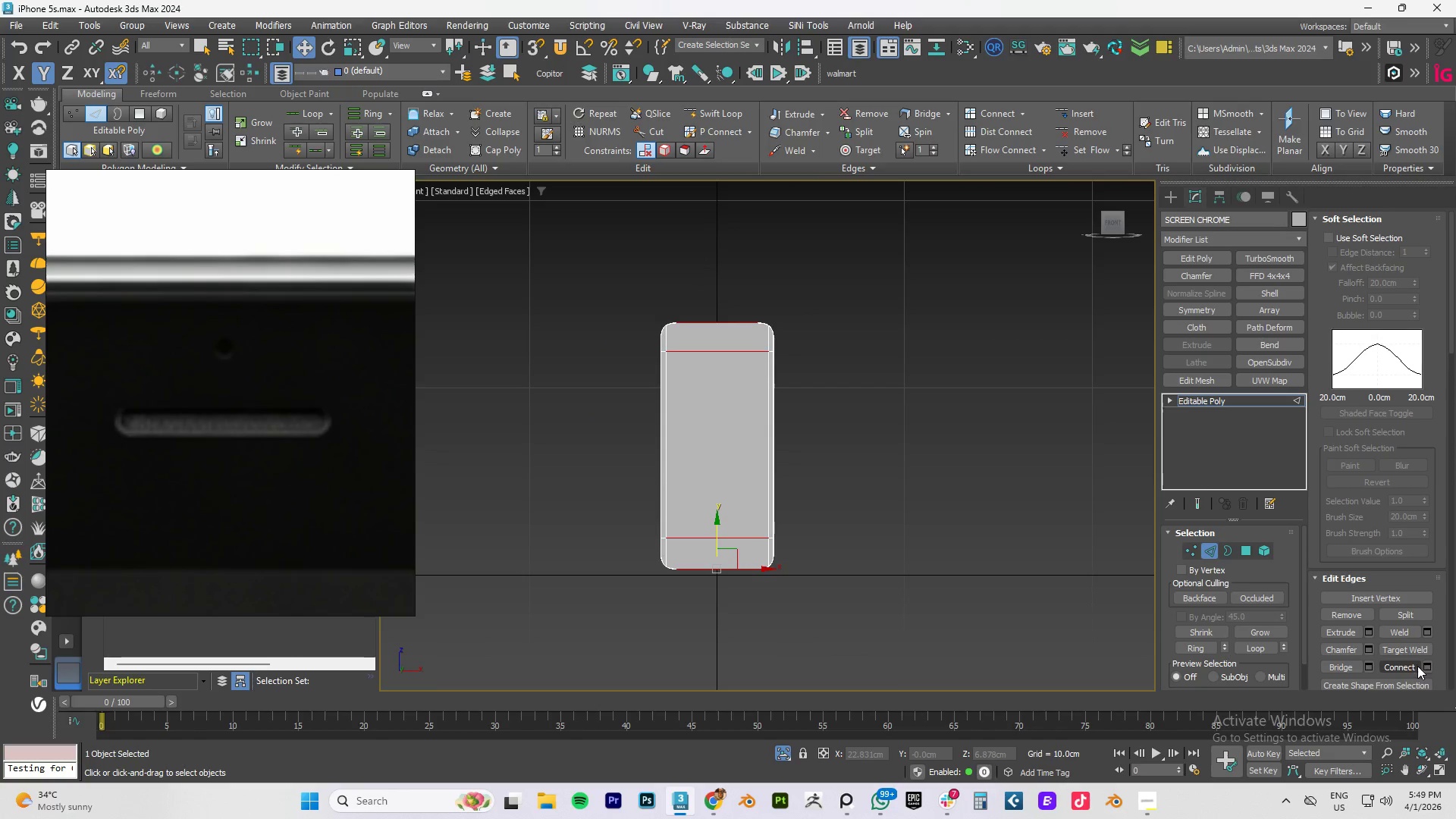 
left_click([1424, 664])
 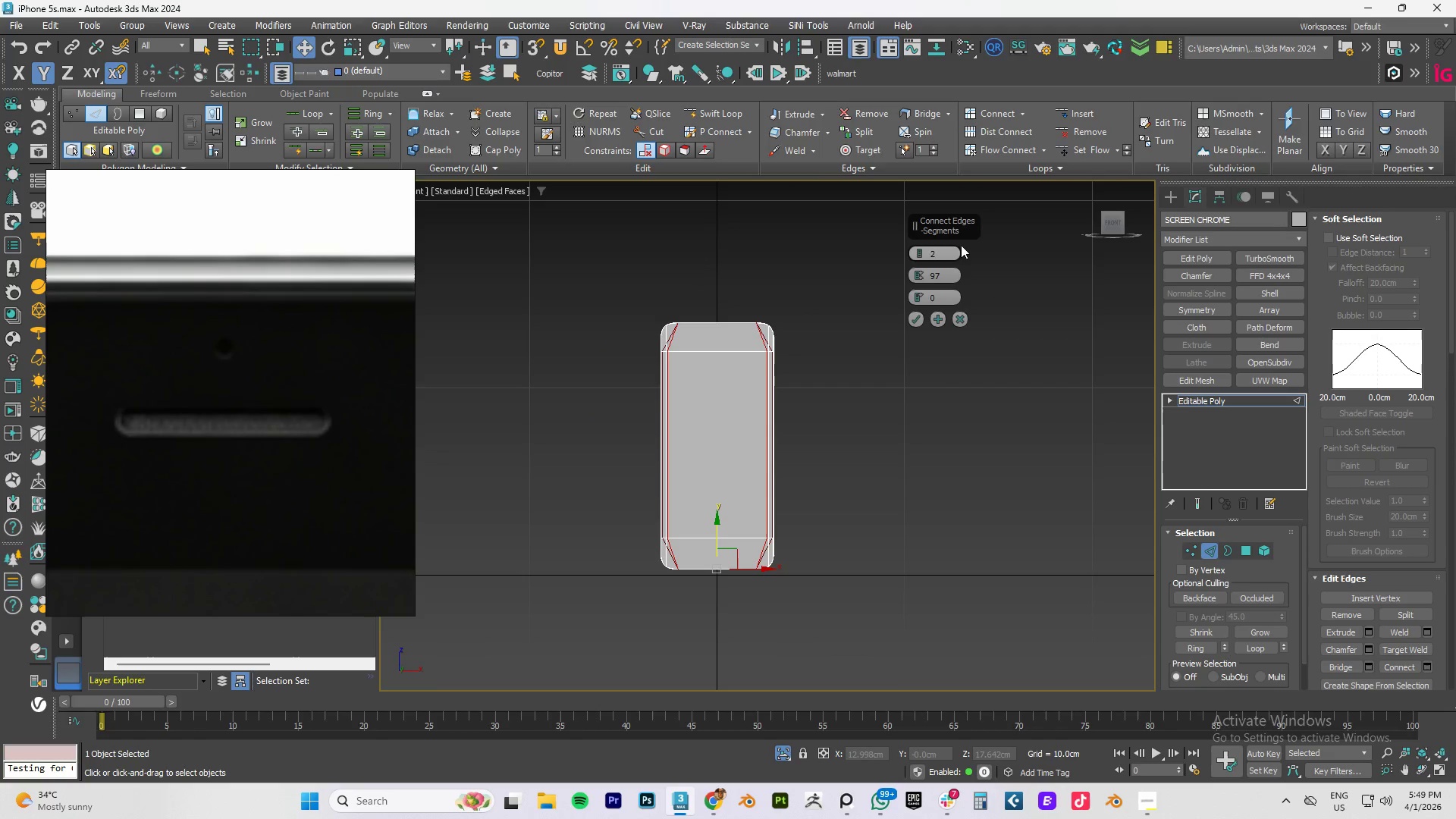 
left_click([962, 312])
 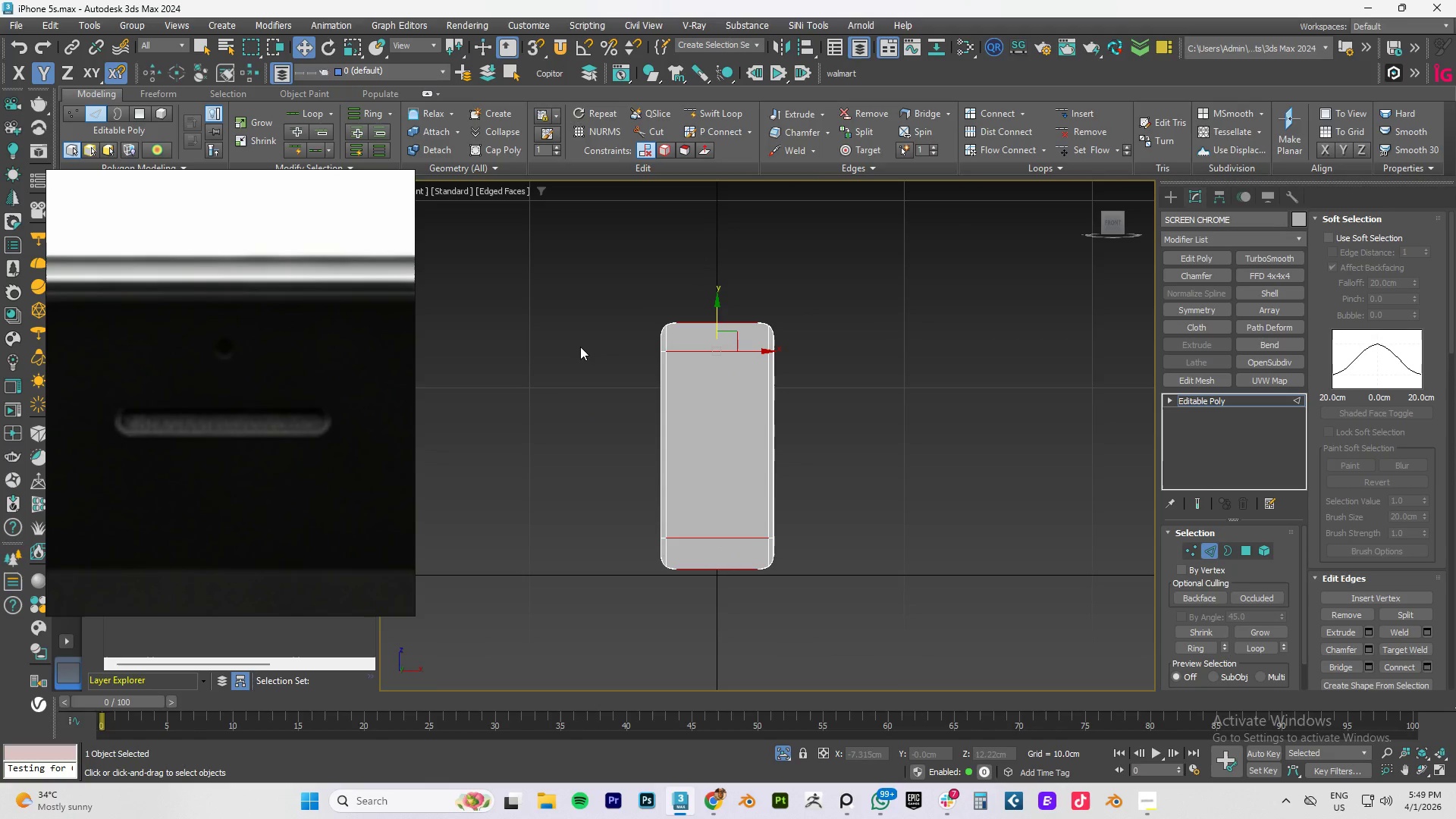 
left_click_drag(start_coordinate=[538, 396], to_coordinate=[1111, 496])
 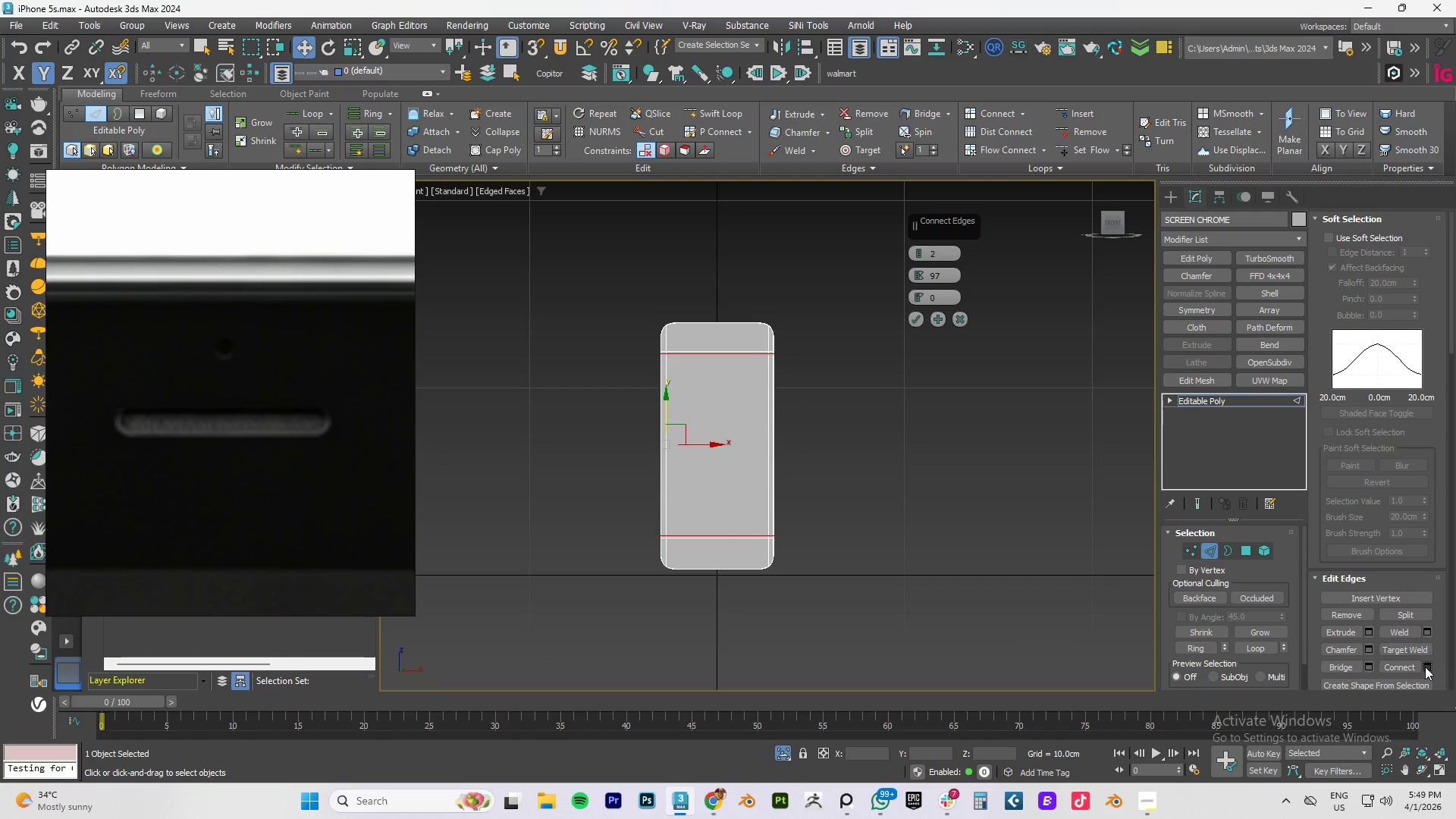 
wait(8.06)
 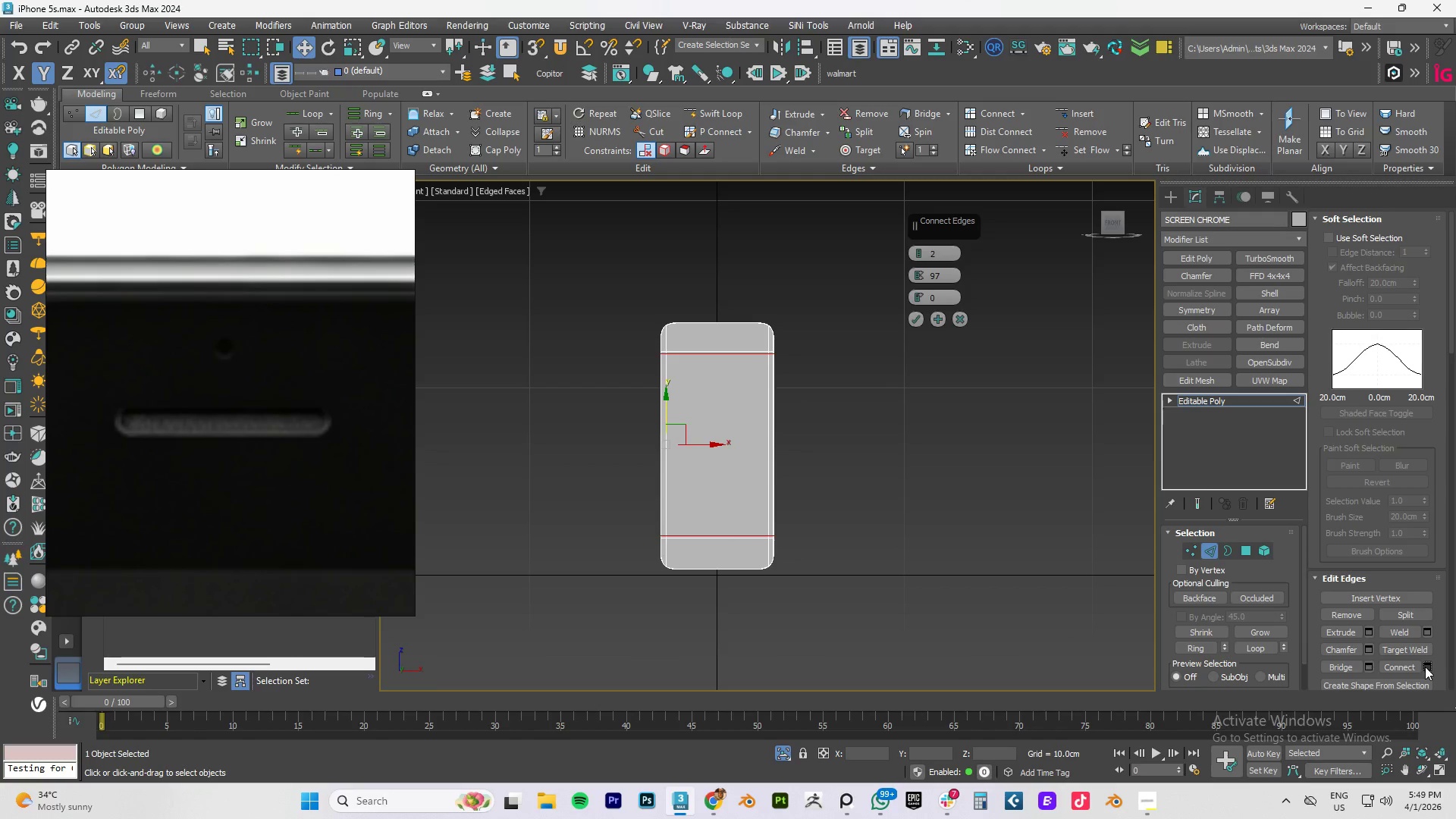 
left_click([956, 316])
 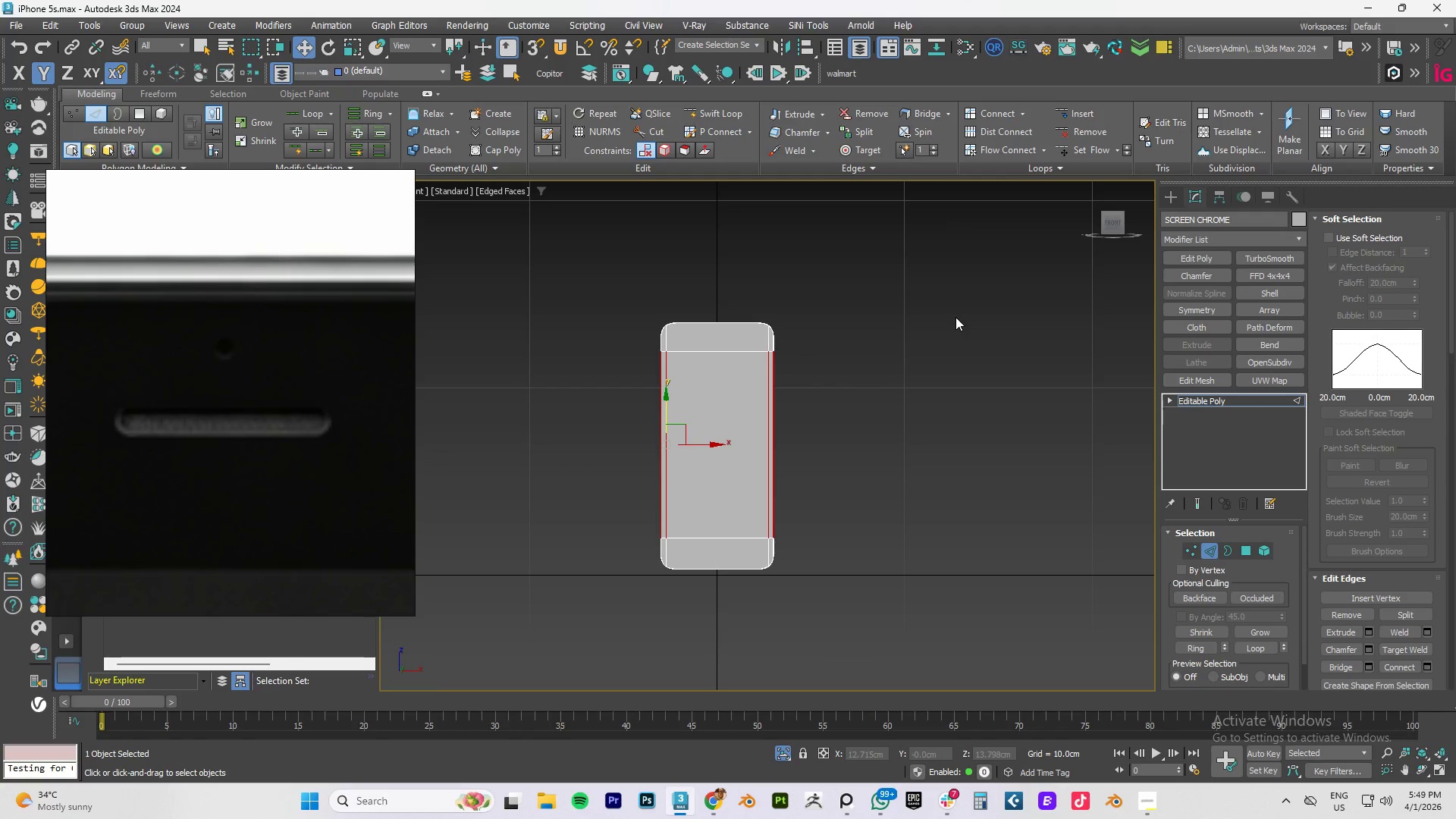 
key(Control+S)
 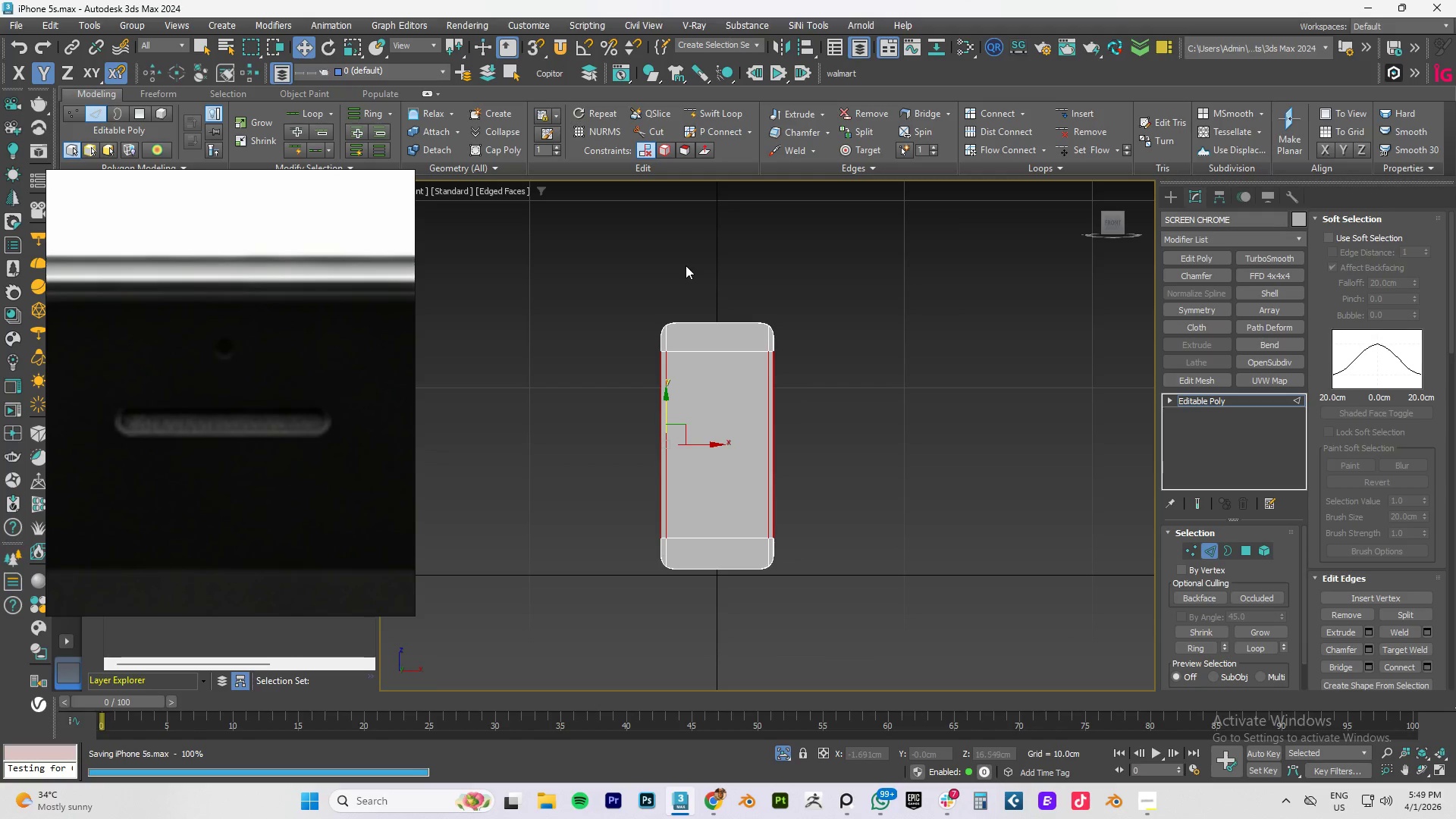 
left_click_drag(start_coordinate=[686, 265], to_coordinate=[724, 334])
 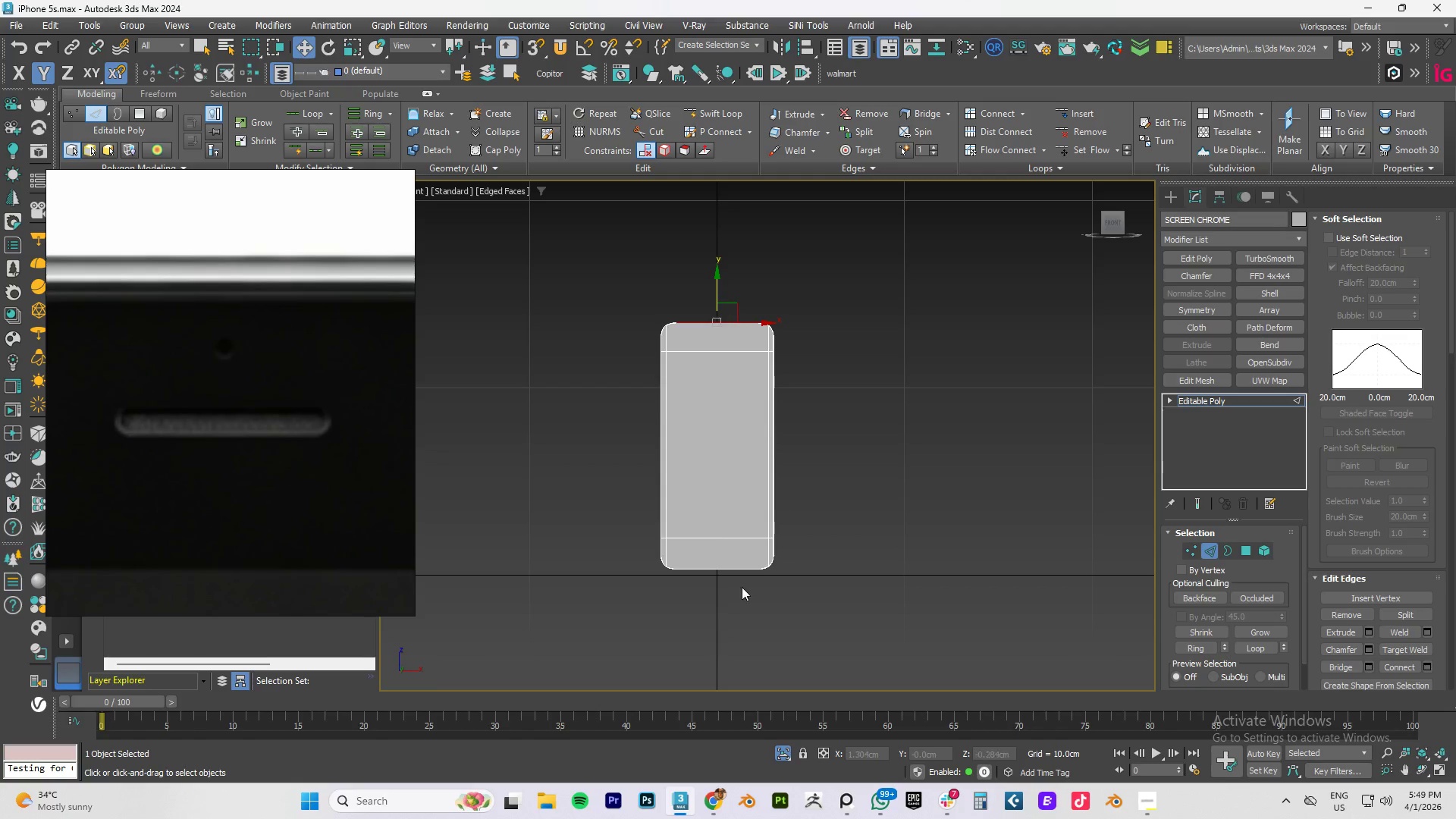 
hold_key(key=ControlLeft, duration=1.03)
left_click_drag(start_coordinate=[751, 611], to_coordinate=[706, 559])
 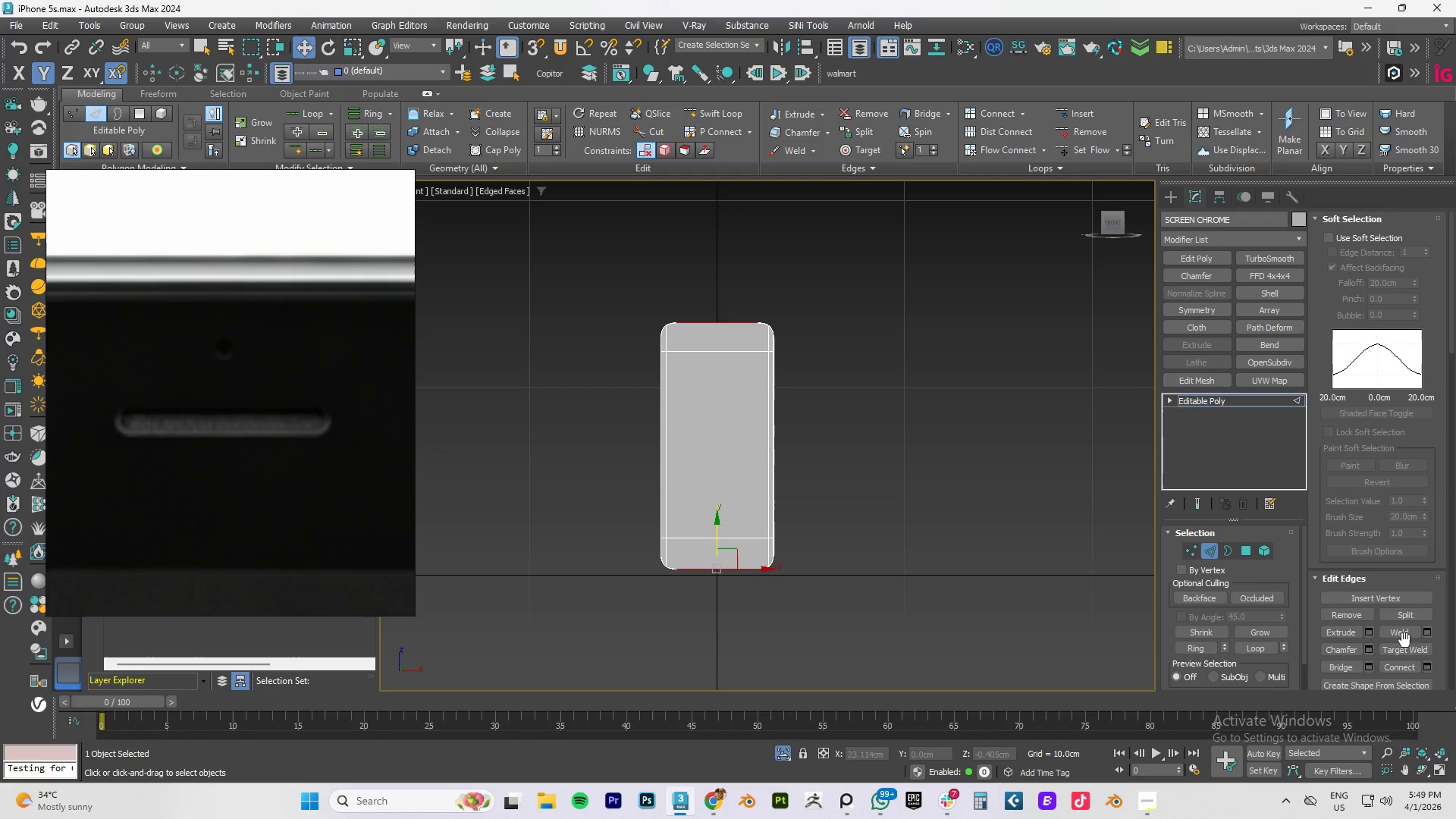 
mouse_move([1404, 633])
 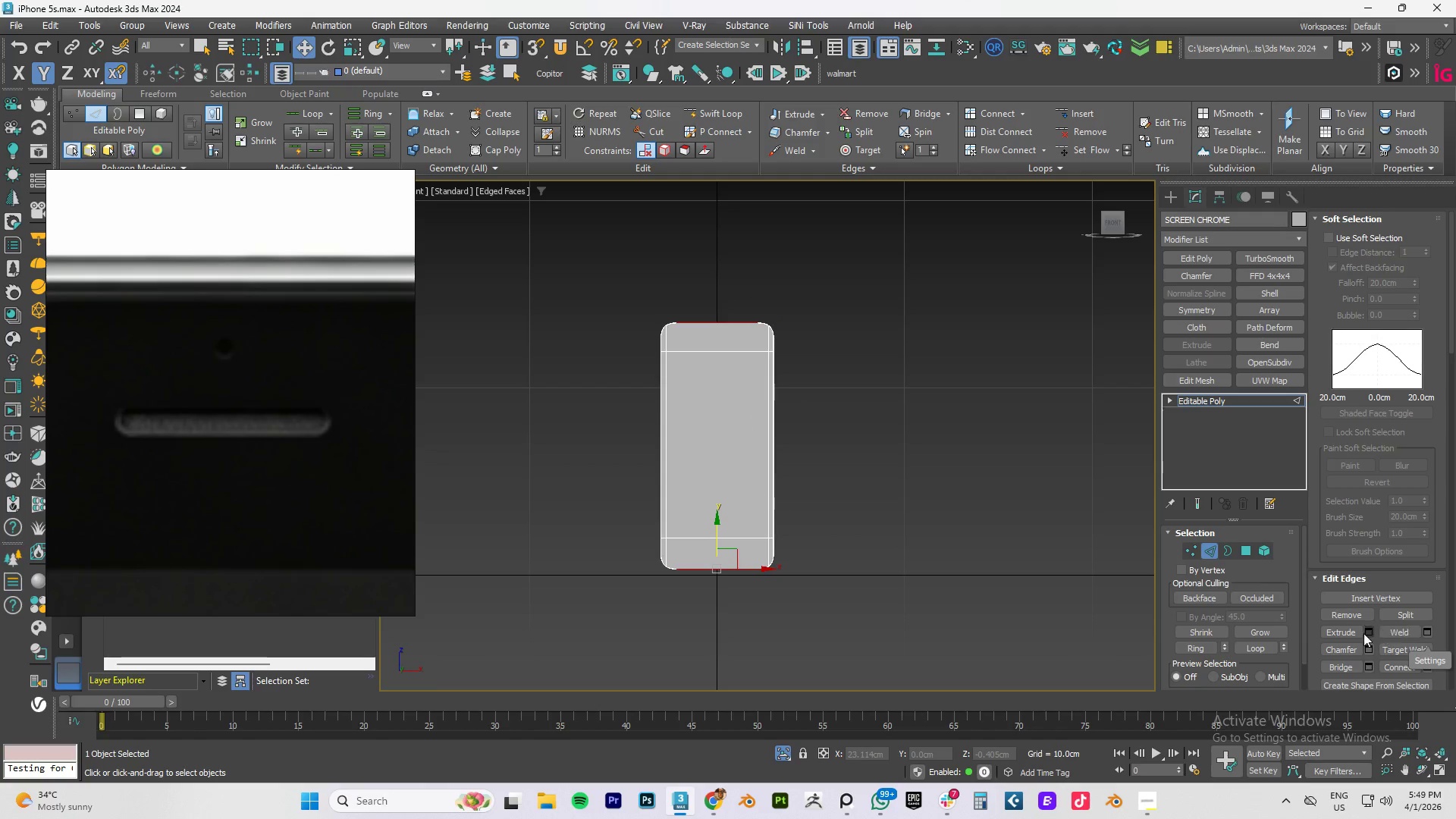 
mouse_move([1389, 650])
 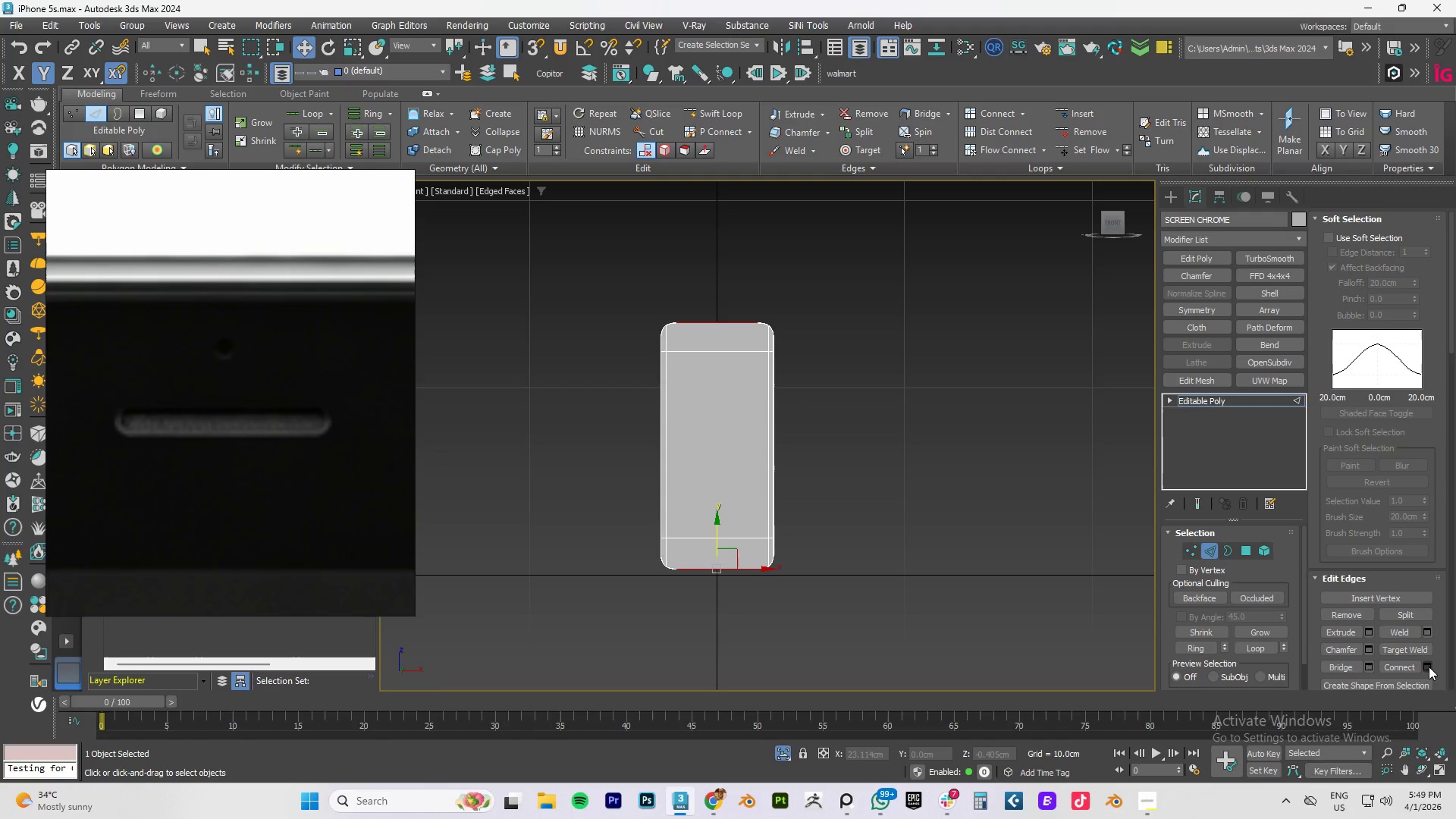 
left_click([1429, 667])
 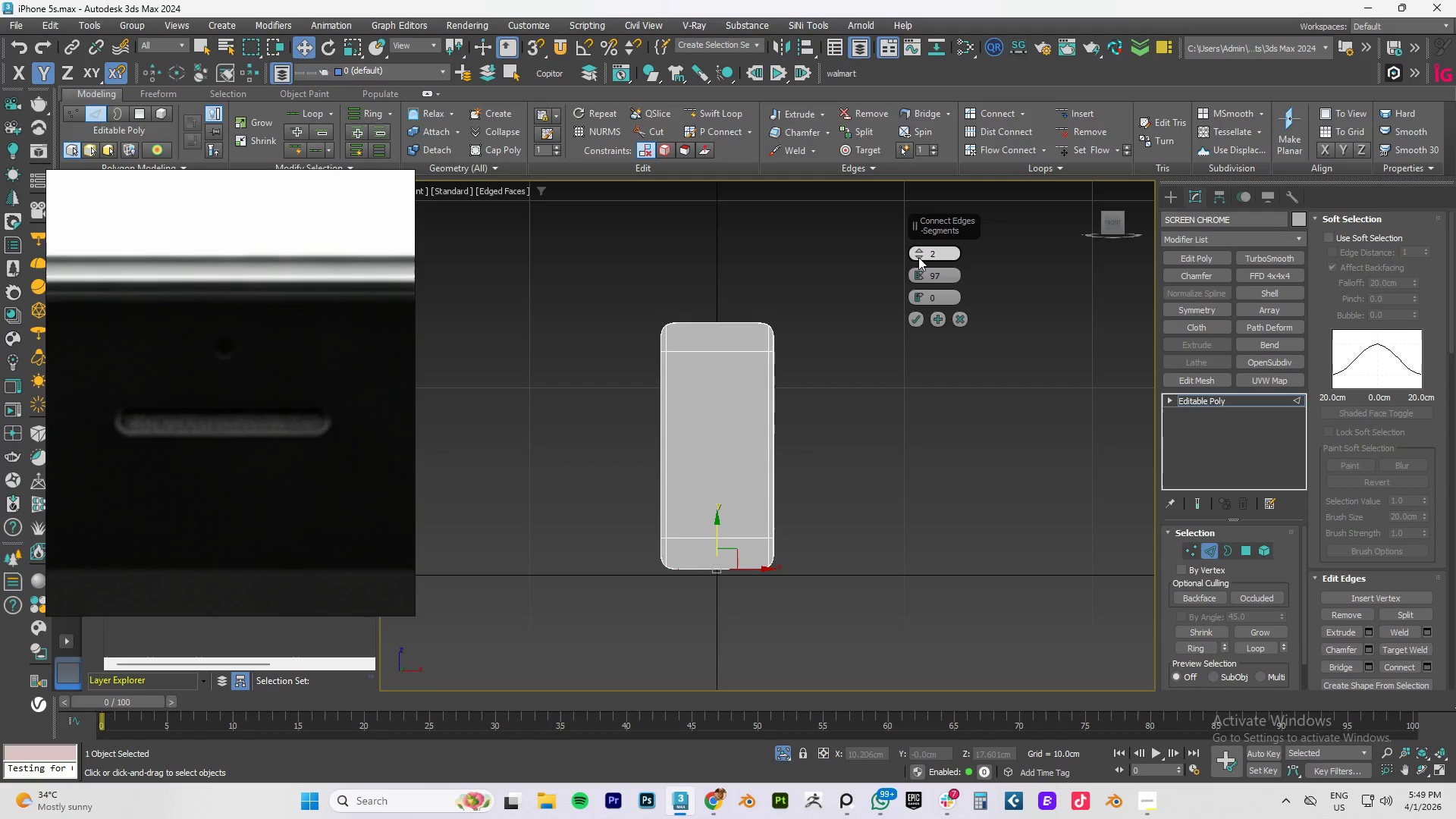 
left_click_drag(start_coordinate=[918, 255], to_coordinate=[905, 299])
 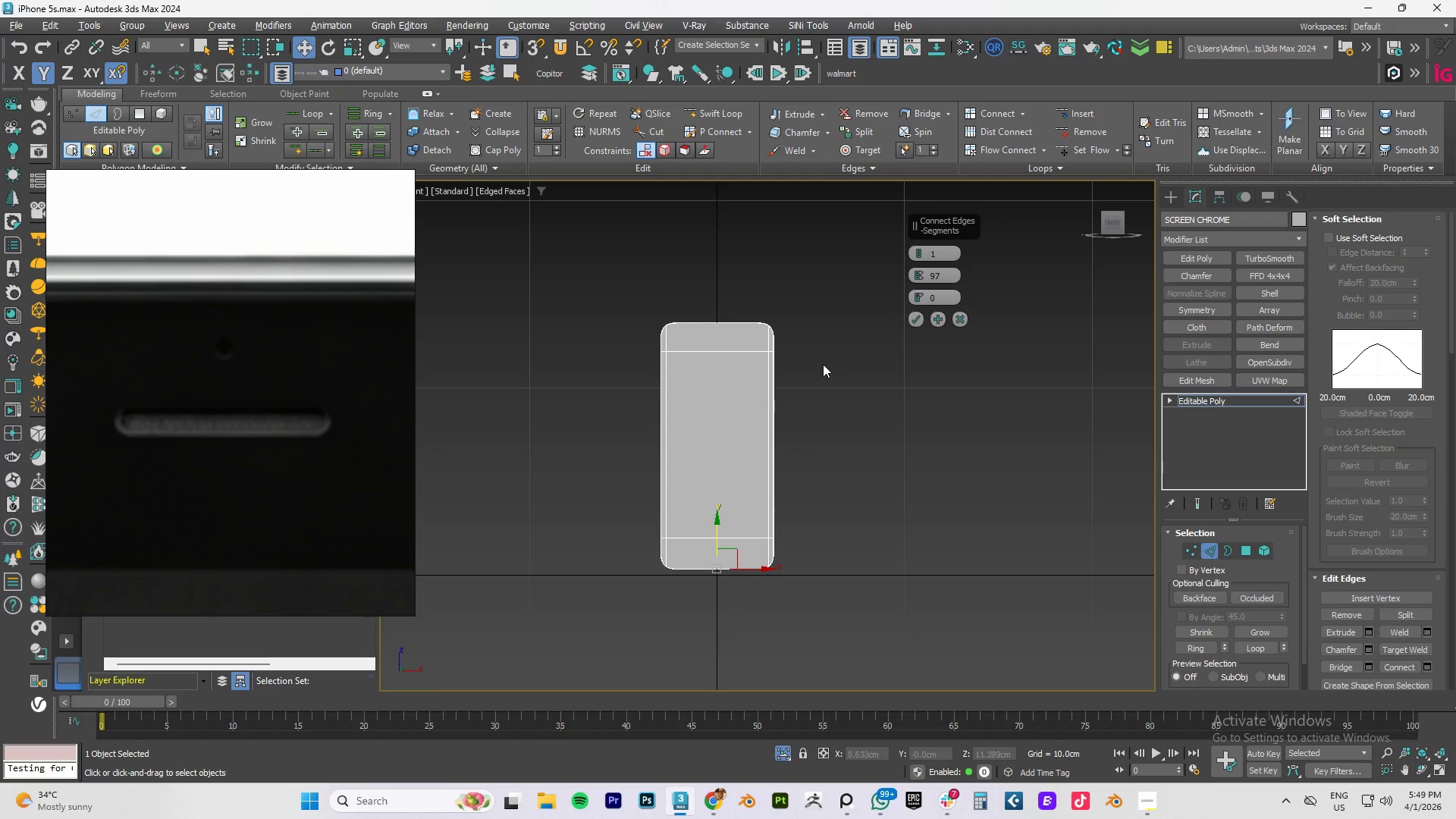 
hold_key(key=AltLeft, duration=1.5)
 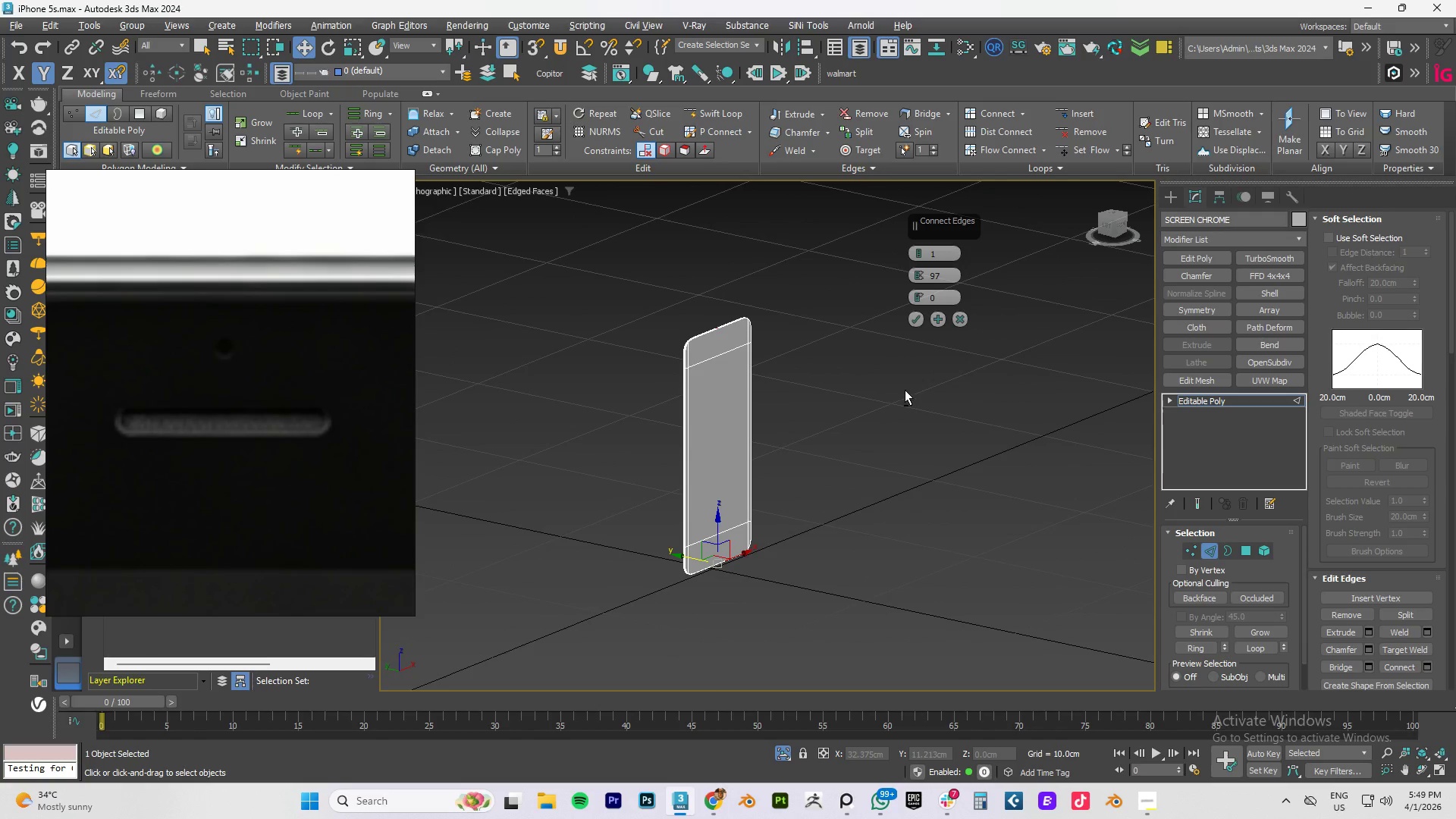 
hold_key(key=AltLeft, duration=0.58)
 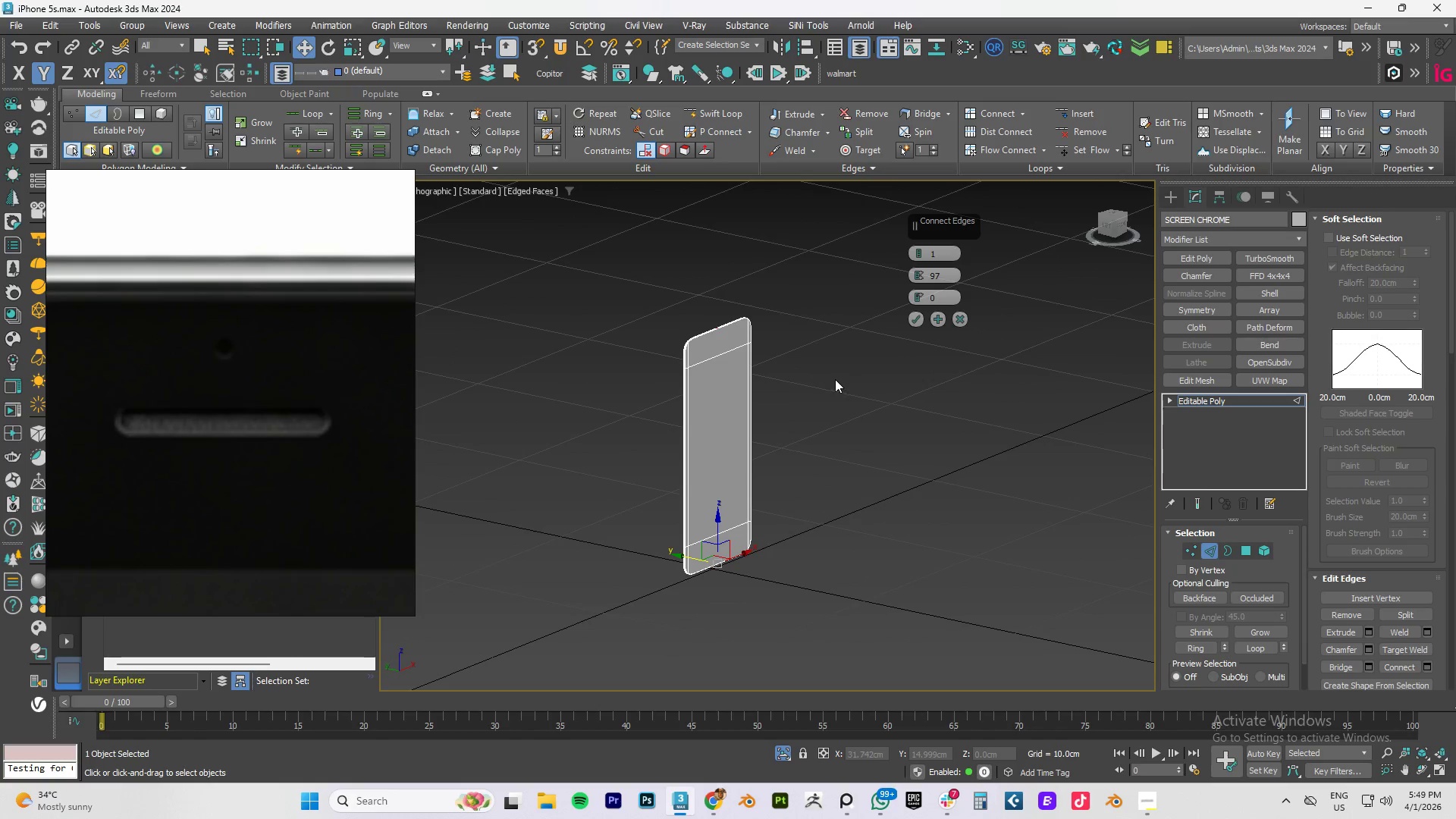 
hold_key(key=AltLeft, duration=1.16)
 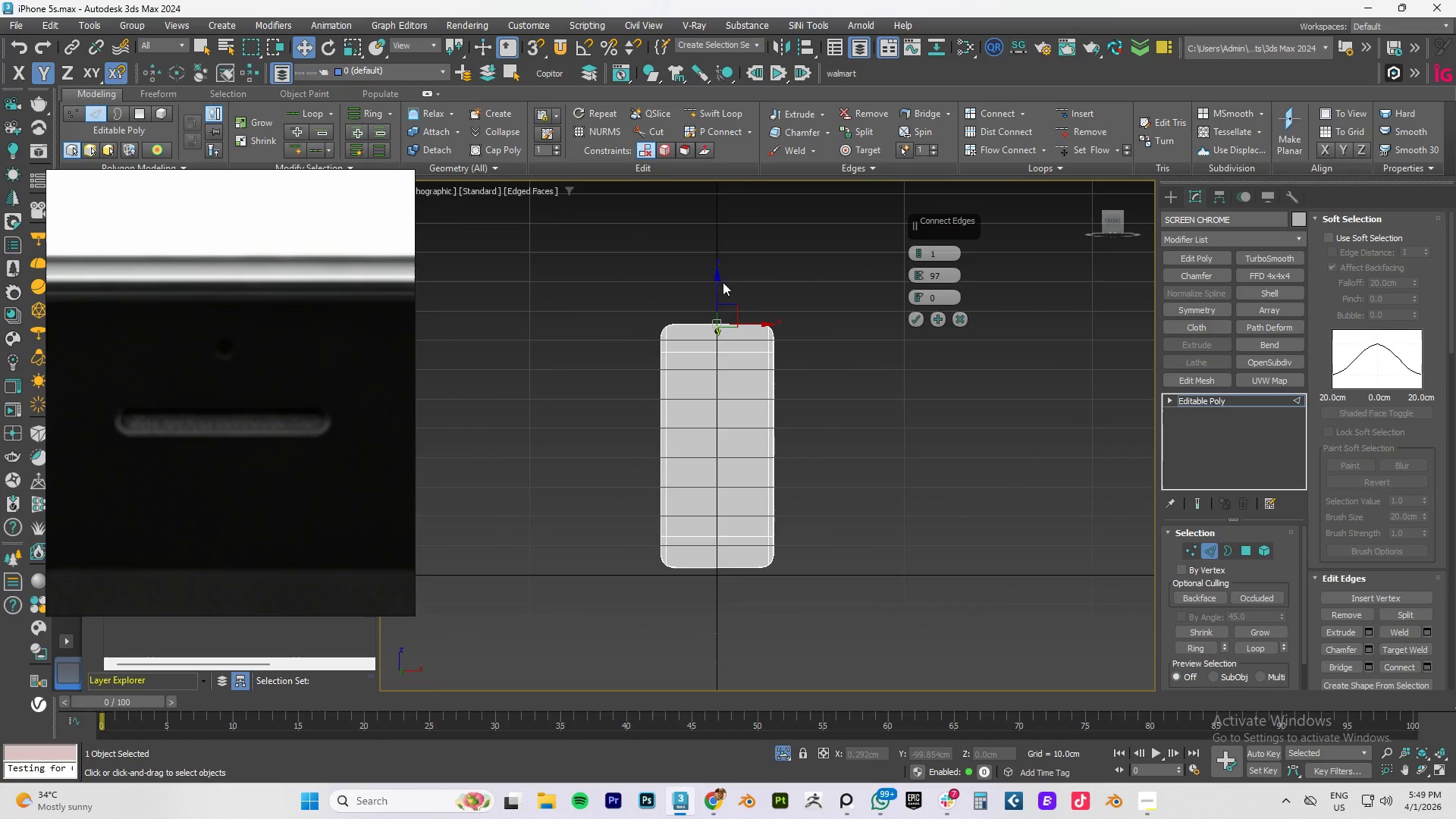 
left_click_drag(start_coordinate=[723, 282], to_coordinate=[736, 601])
 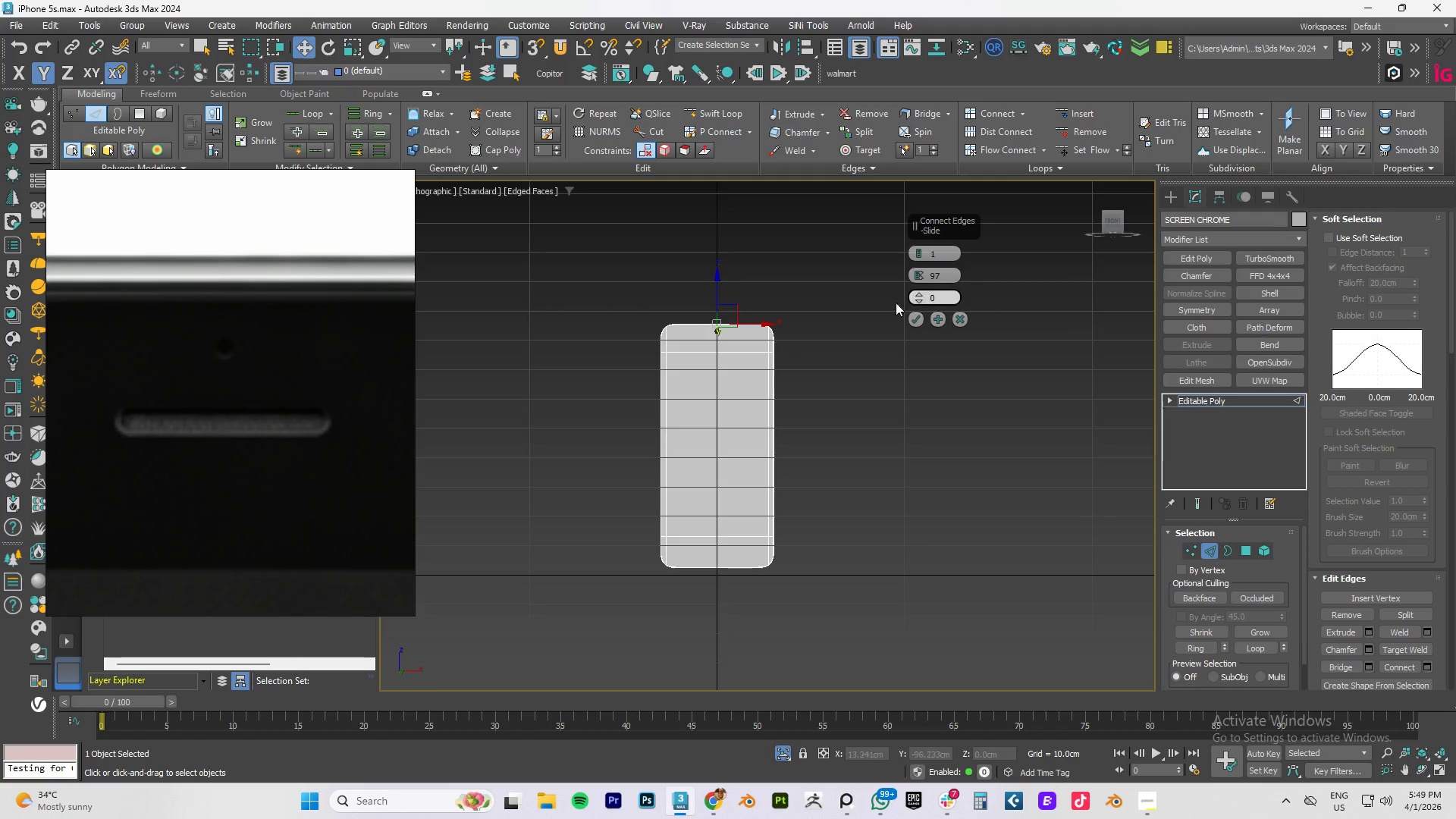 
scroll: coordinate [777, 332], scroll_direction: up, amount: 2.0
 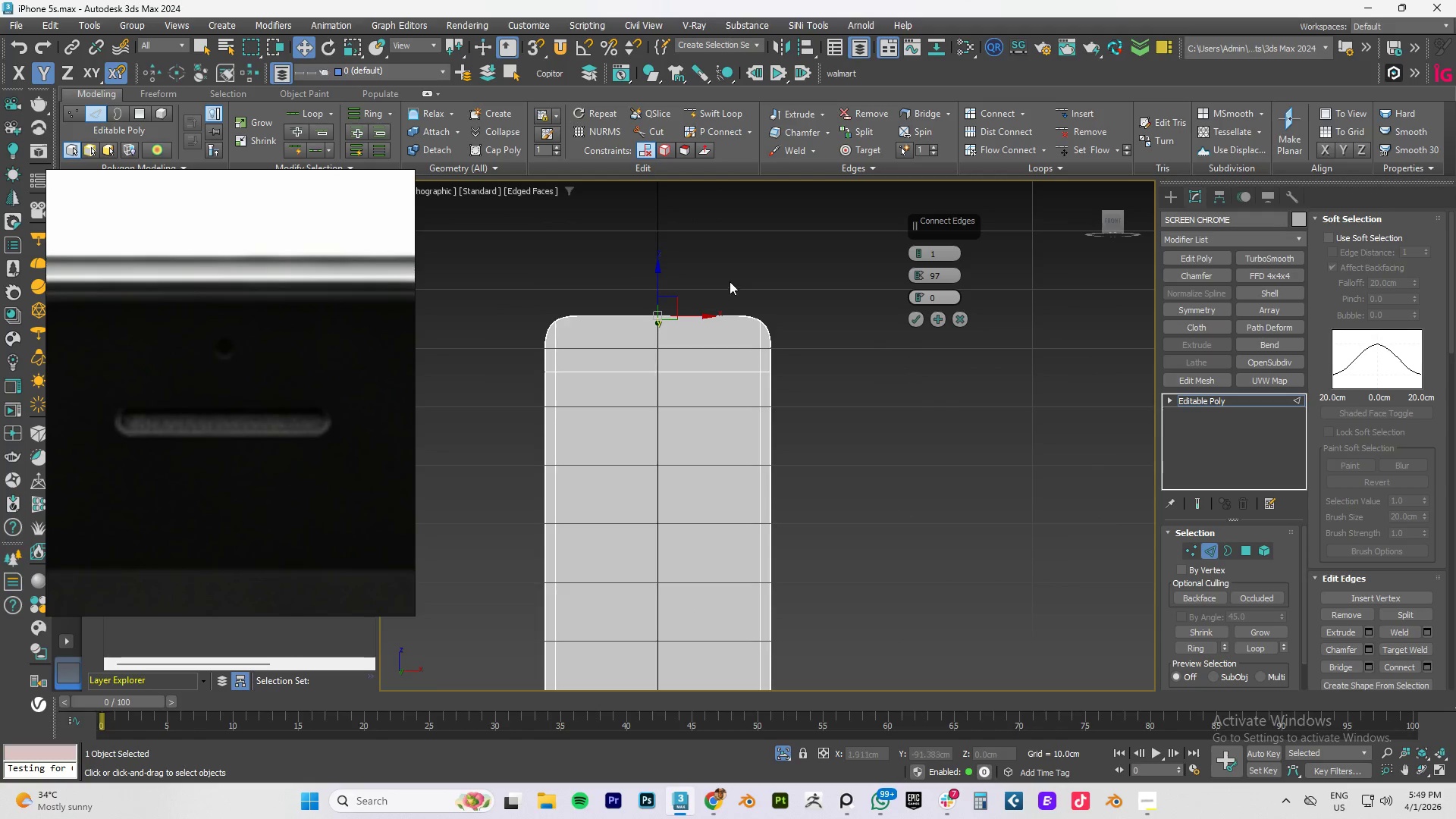 
scroll: coordinate [690, 303], scroll_direction: down, amount: 3.0
 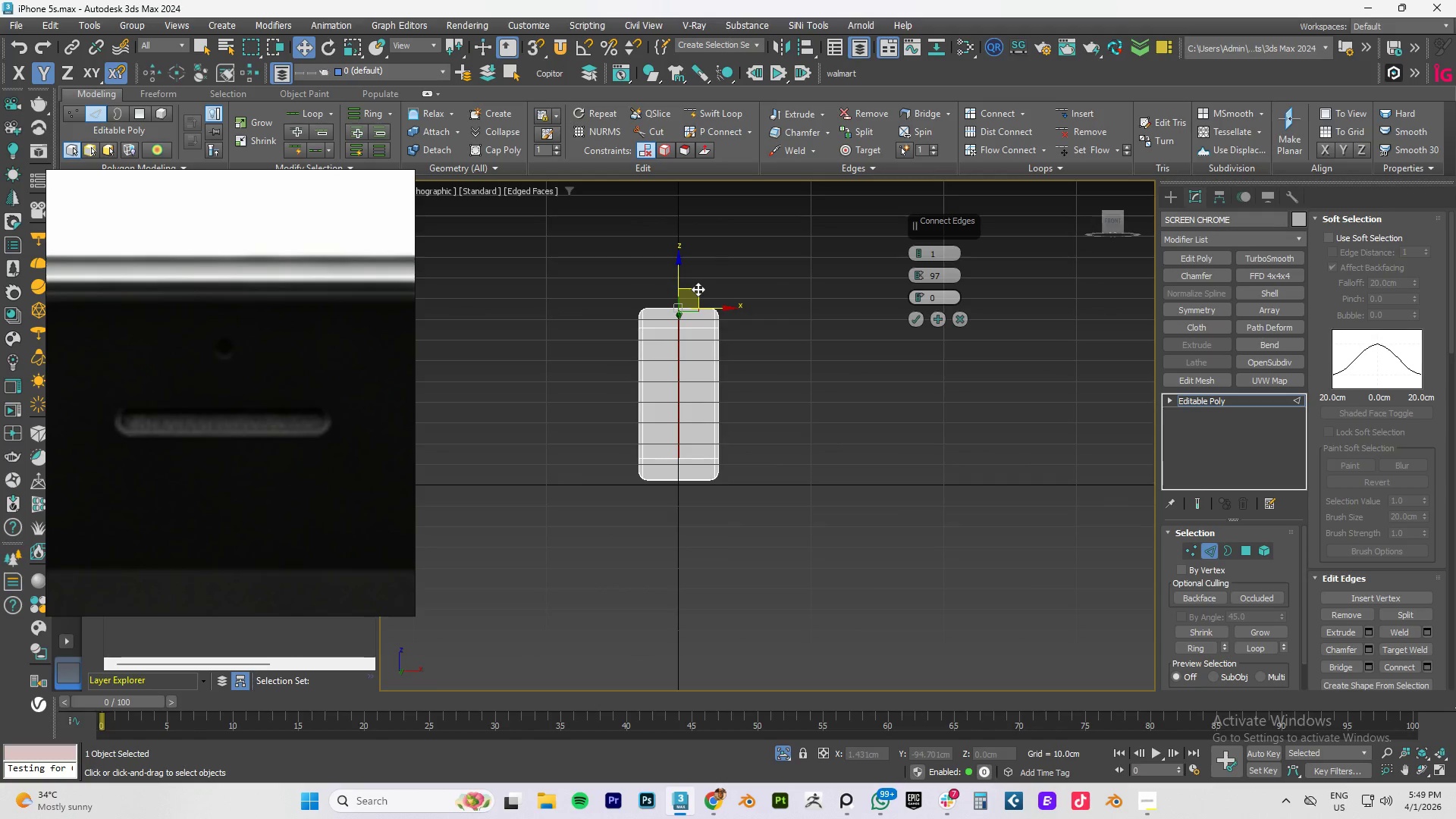 
type(fz)
 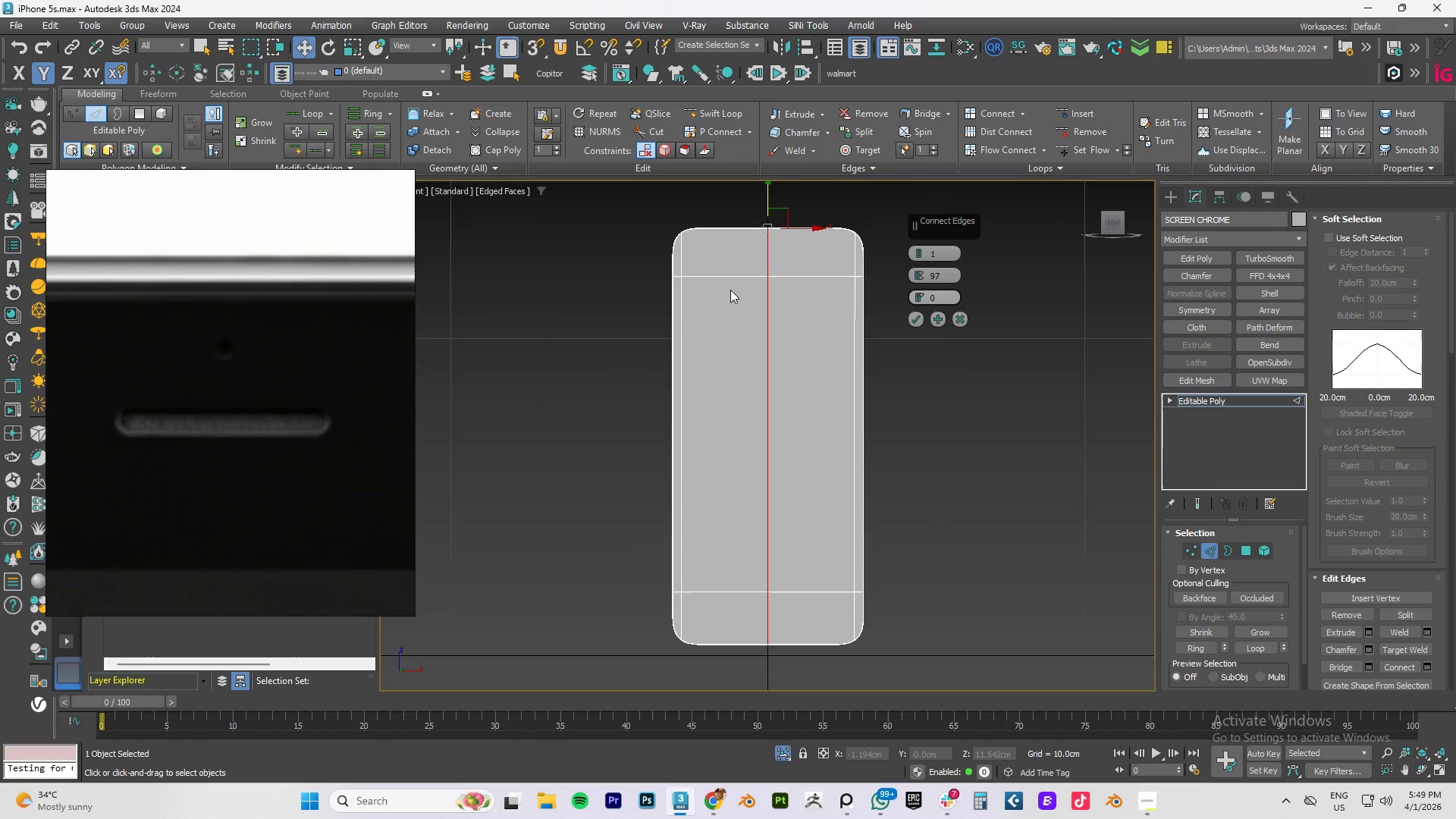 
scroll: coordinate [730, 290], scroll_direction: down, amount: 2.0
 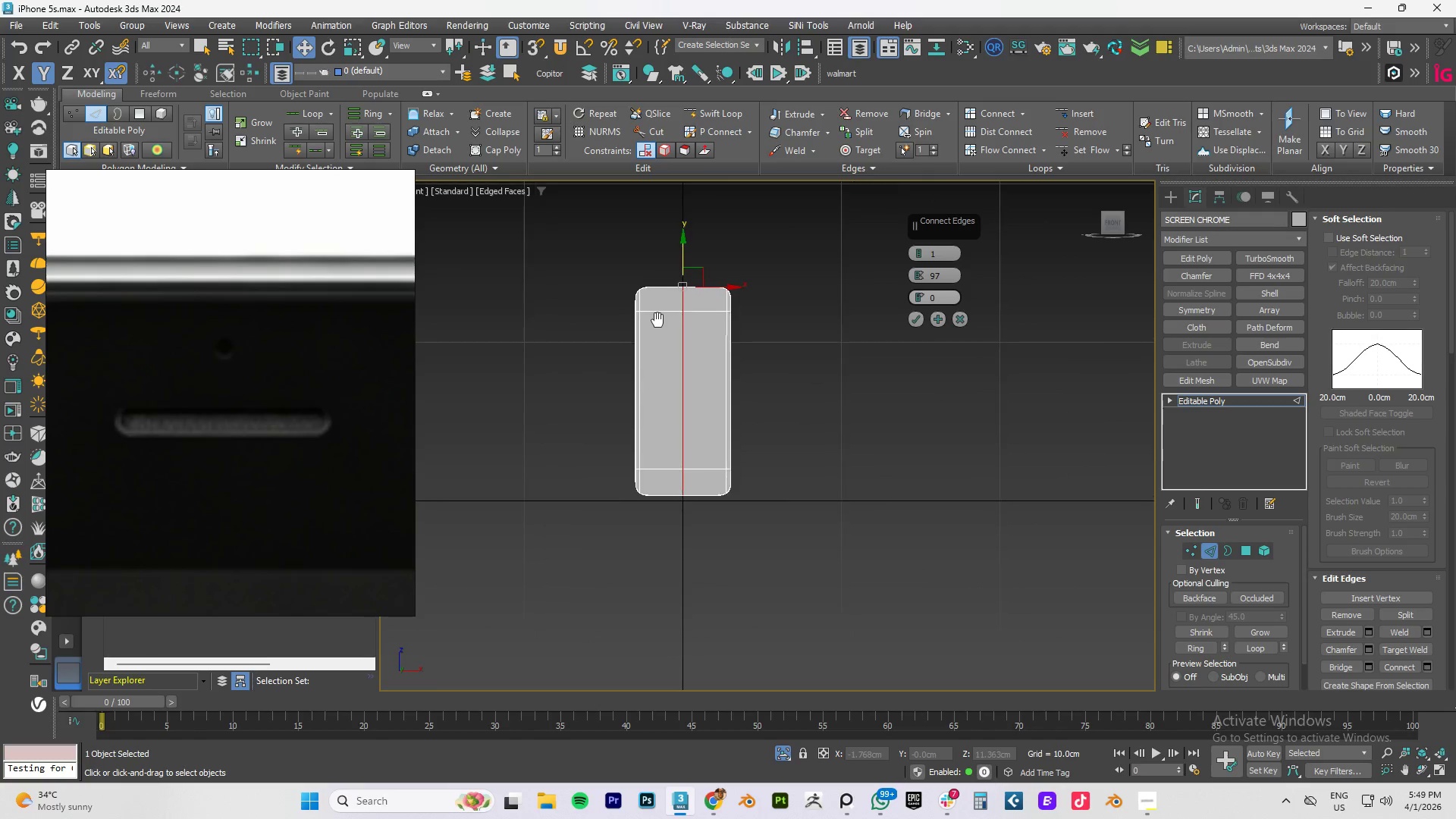 
hold_key(key=AltLeft, duration=0.7)
 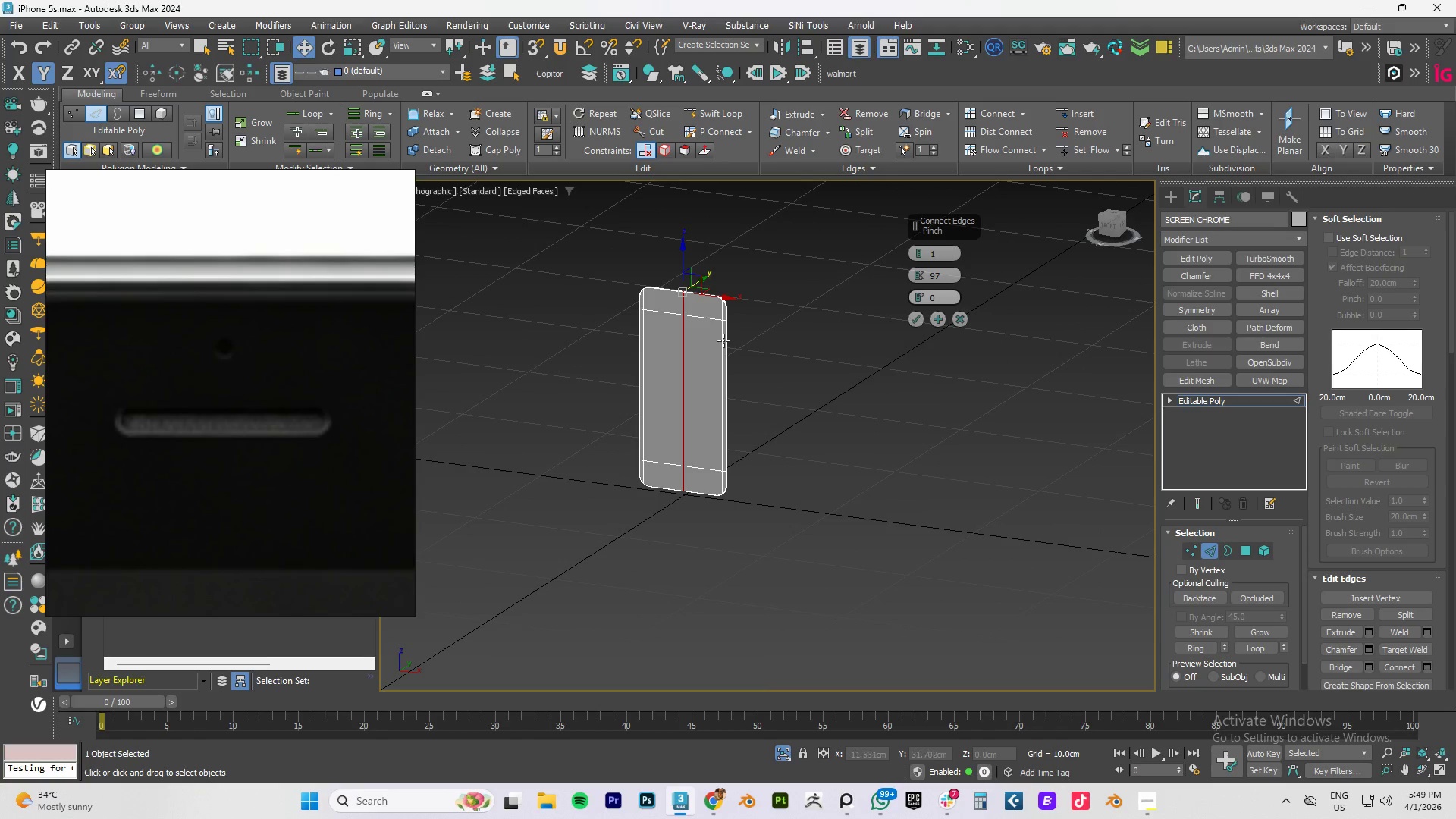 
scroll: coordinate [695, 344], scroll_direction: up, amount: 4.0
 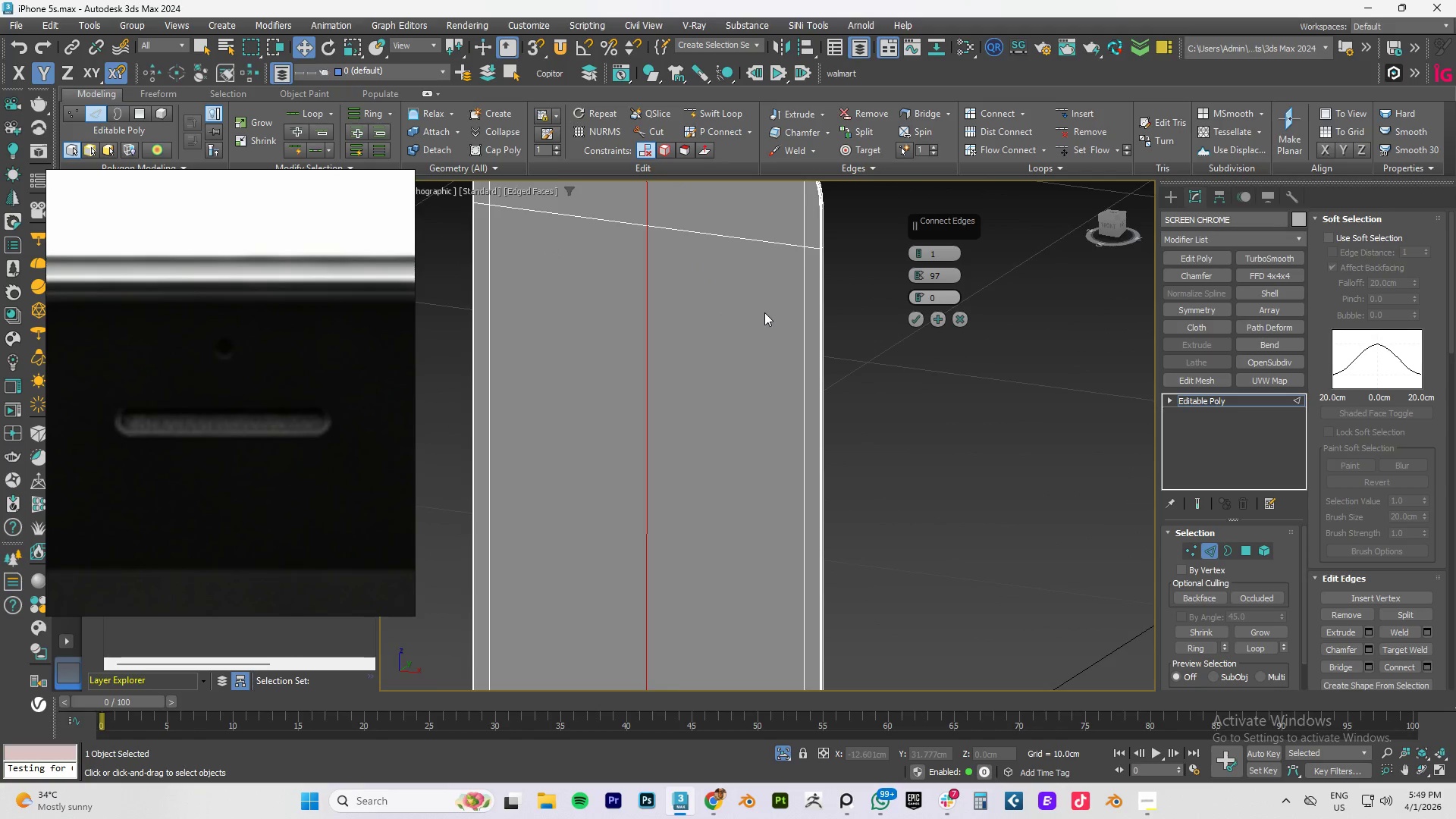 
scroll: coordinate [757, 311], scroll_direction: down, amount: 3.0
 